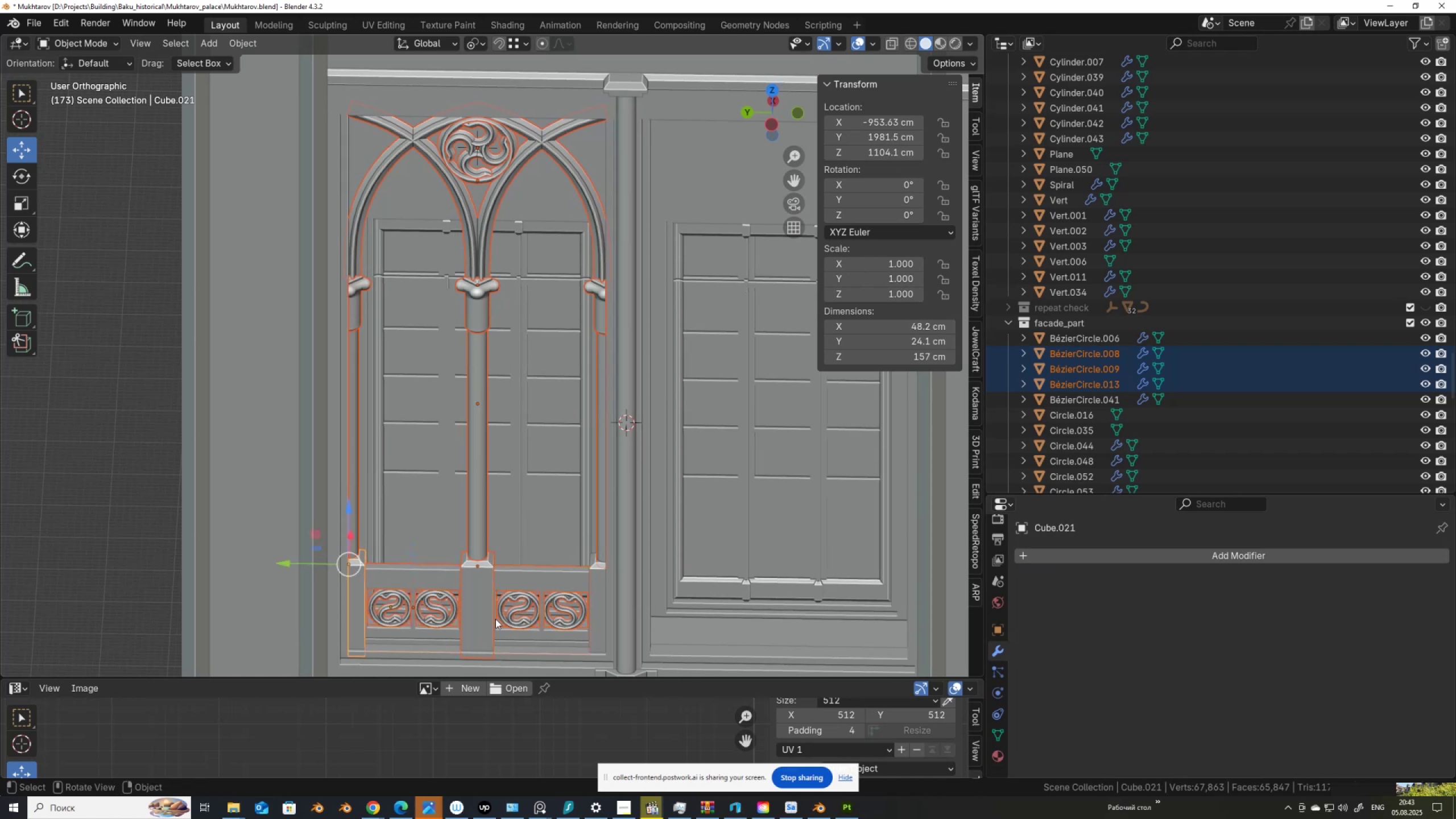 
hold_key(key=ShiftLeft, duration=0.53)
left_click([596, 589])
 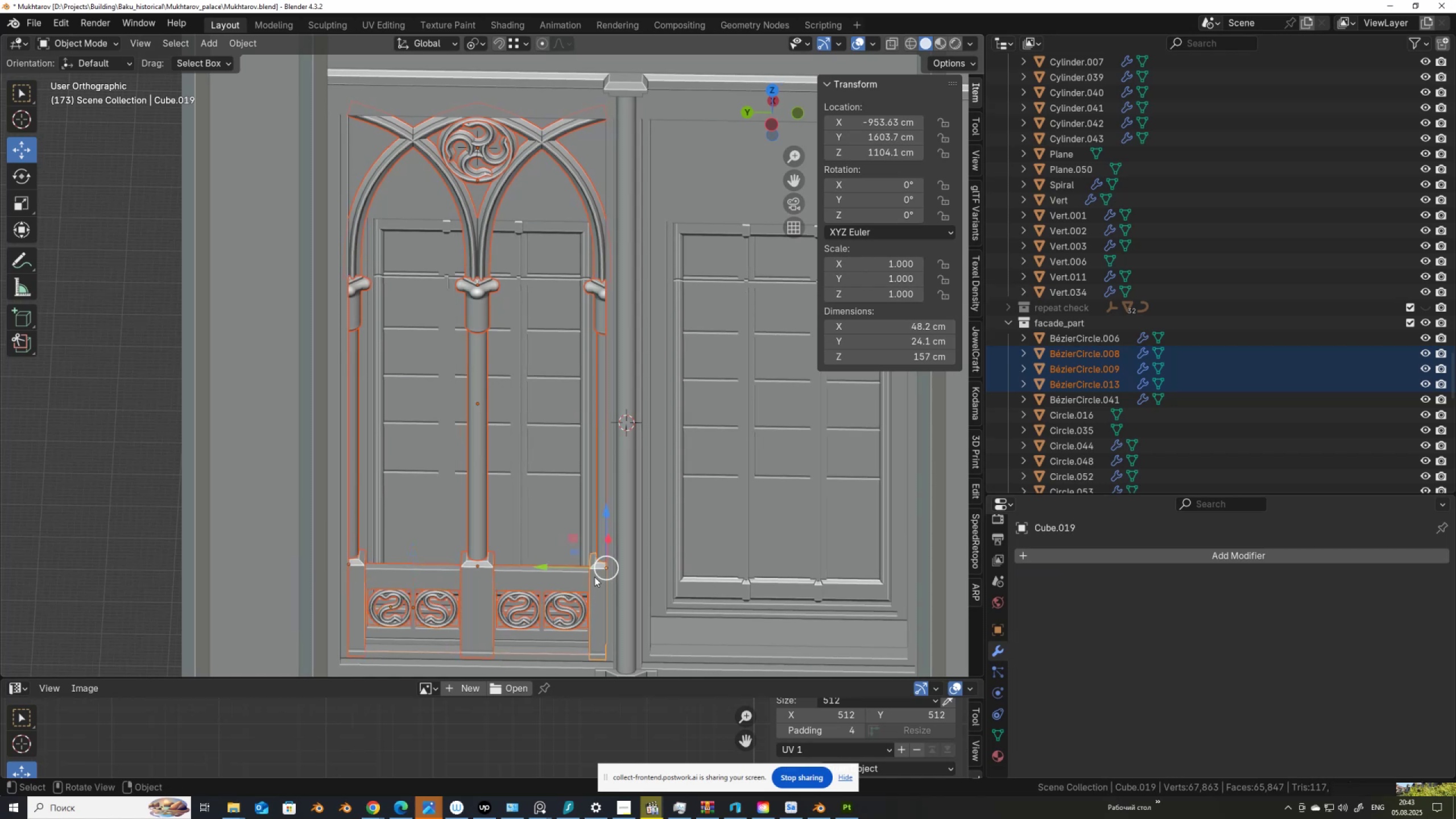 
key(G)
 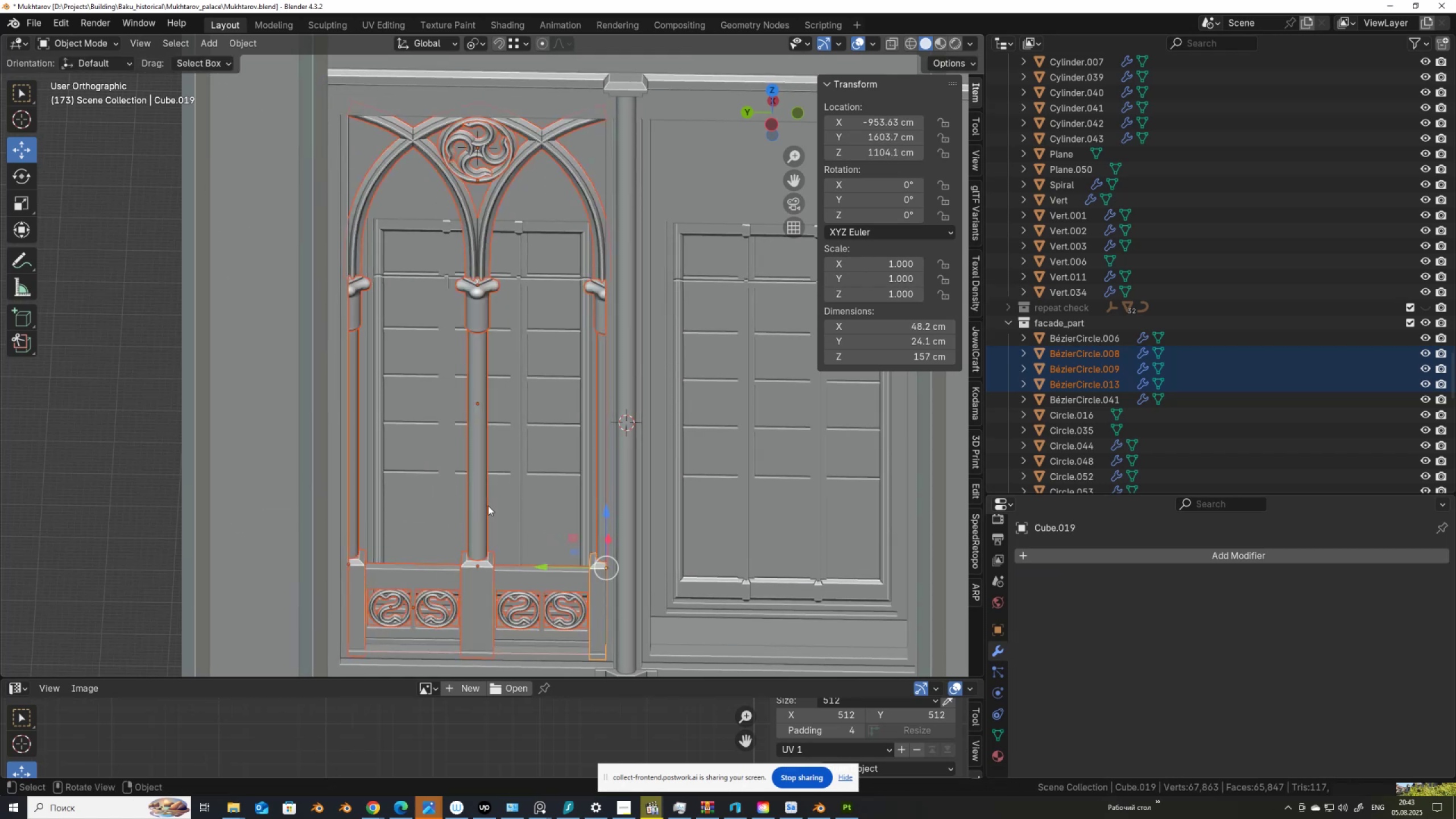 
scroll: coordinate [528, 408], scroll_direction: down, amount: 2.0
 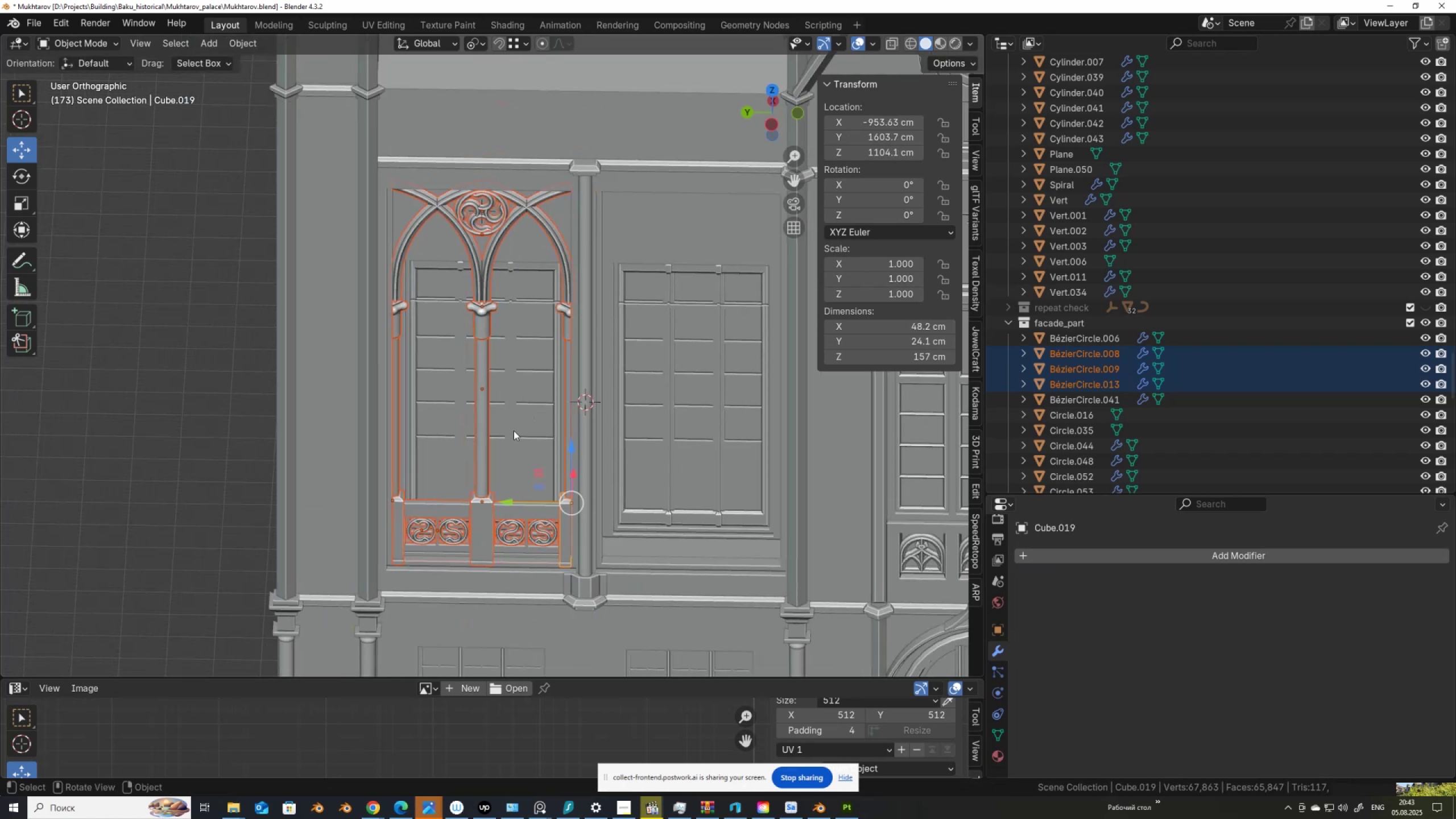 
hold_key(key=ShiftLeft, duration=1.02)
left_click([481, 520])
 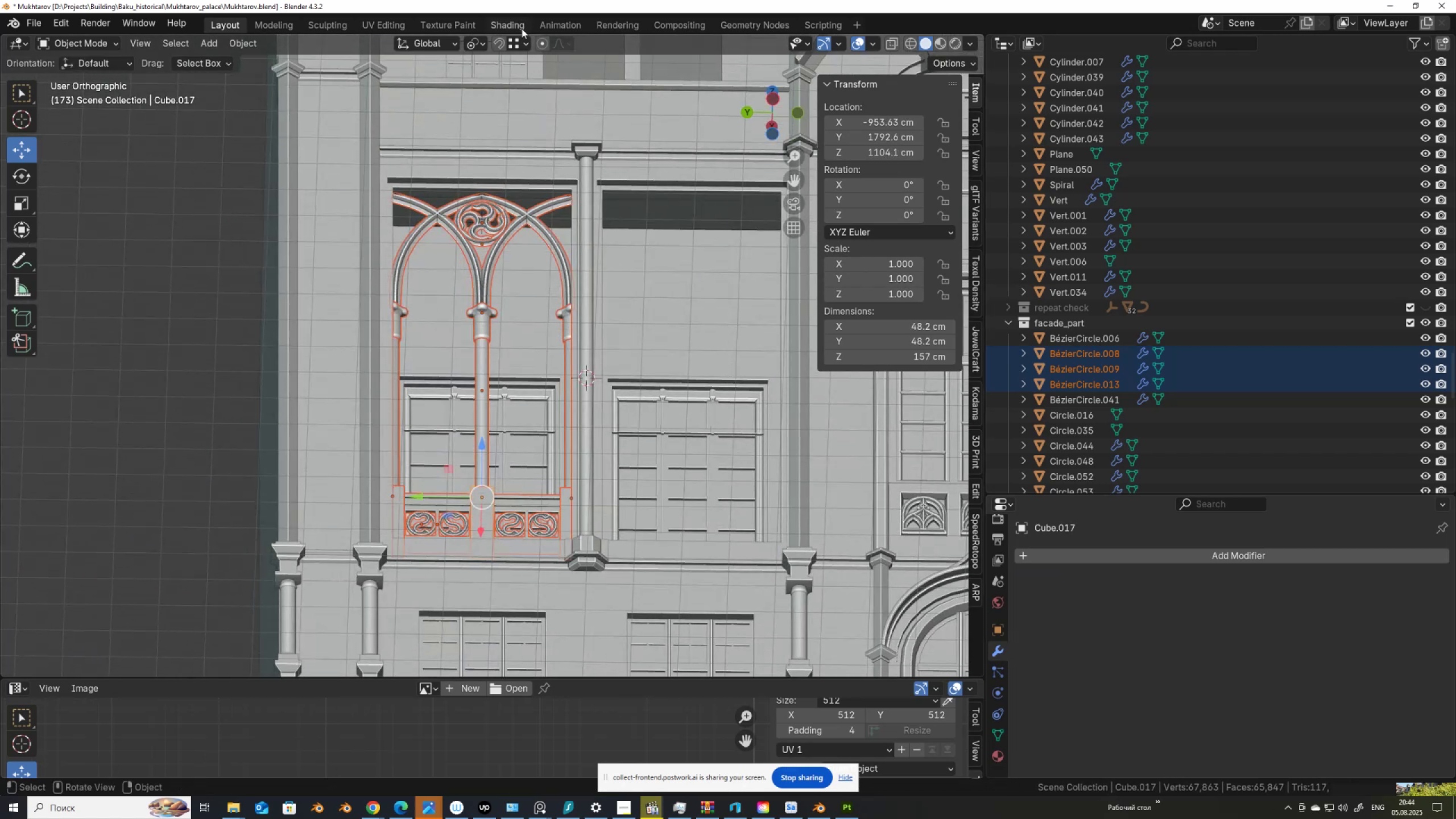 
left_click([524, 43])
 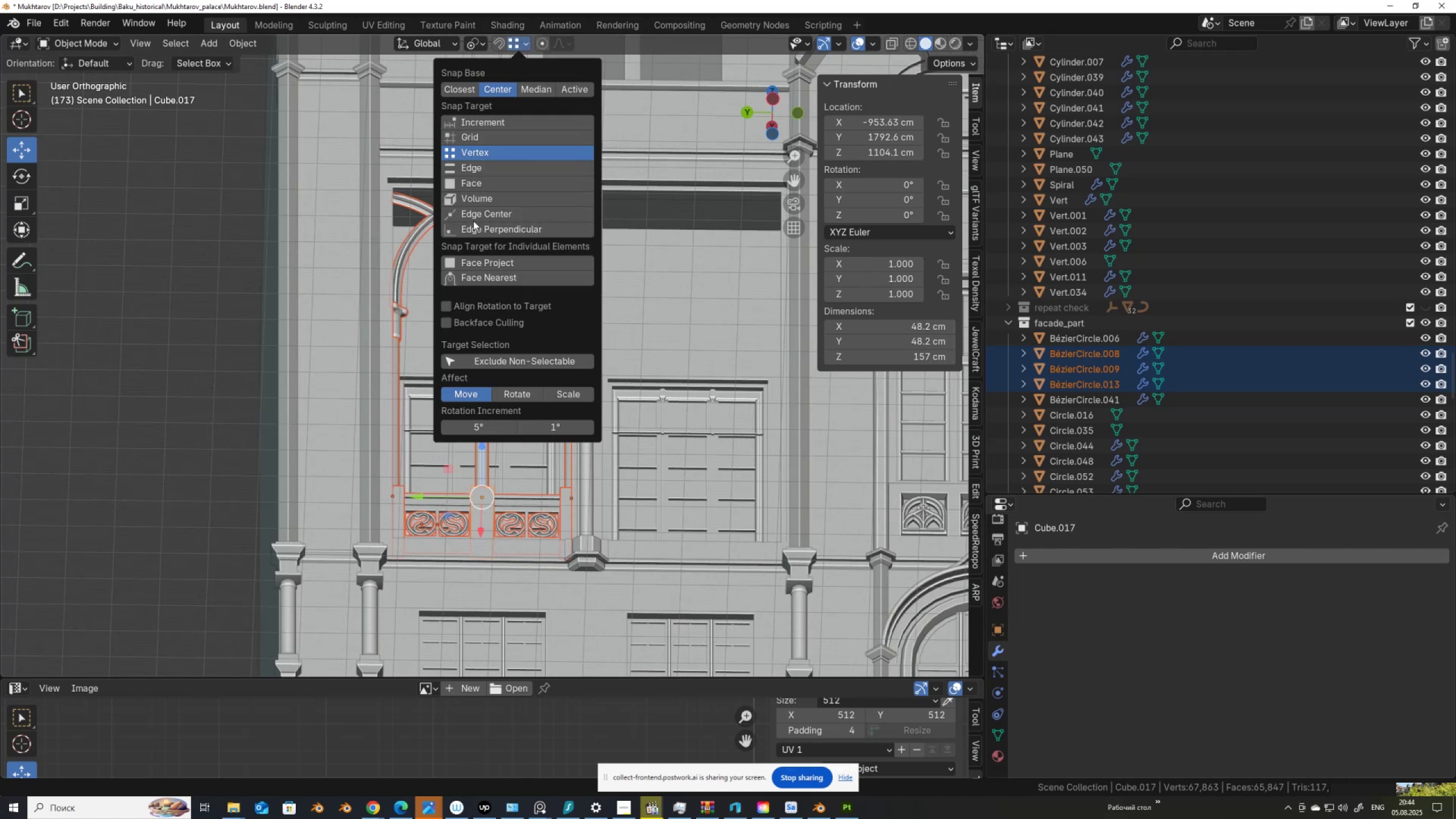 
left_click([468, 213])
 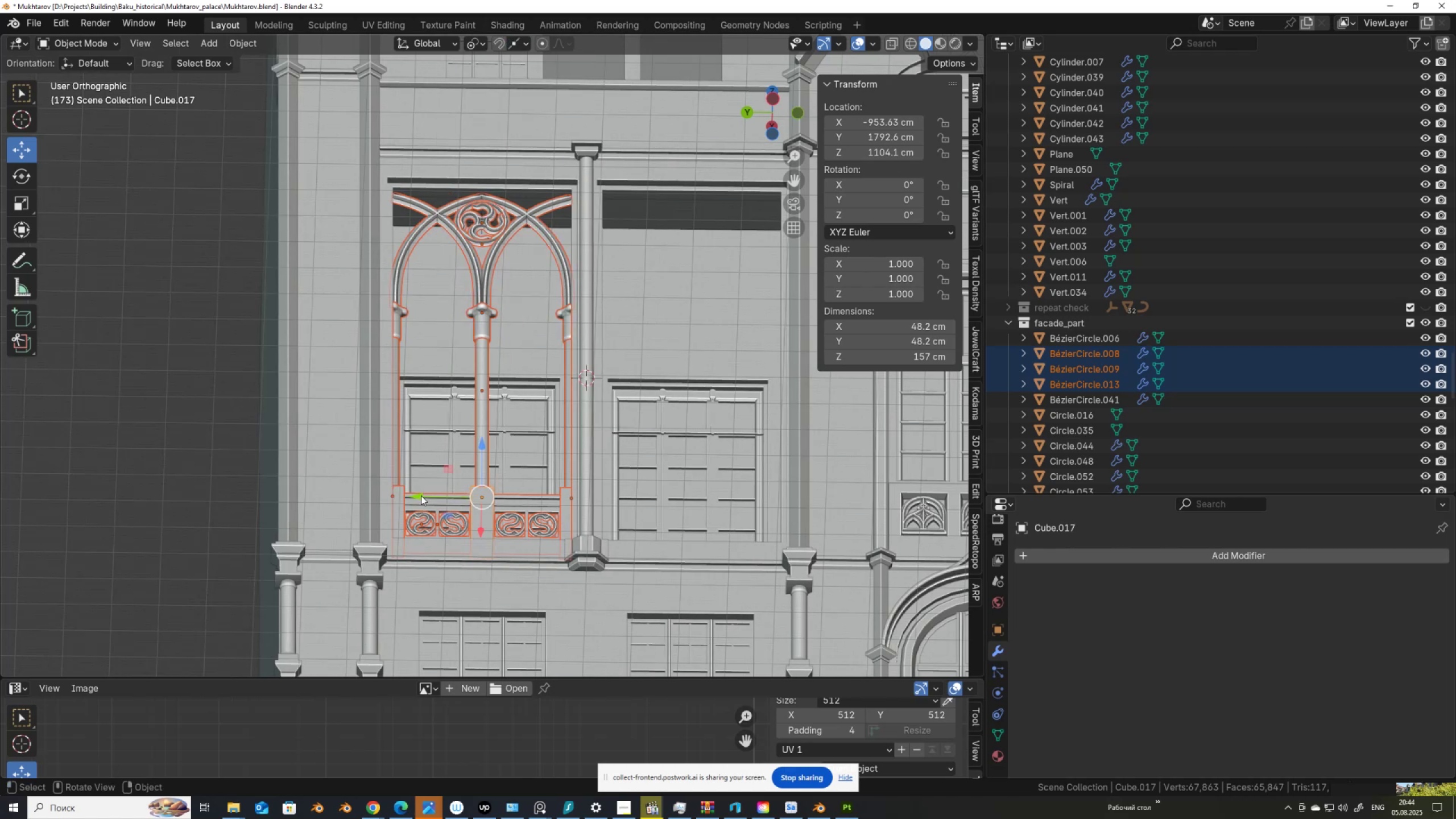 
hold_key(key=ControlLeft, duration=1.34)
 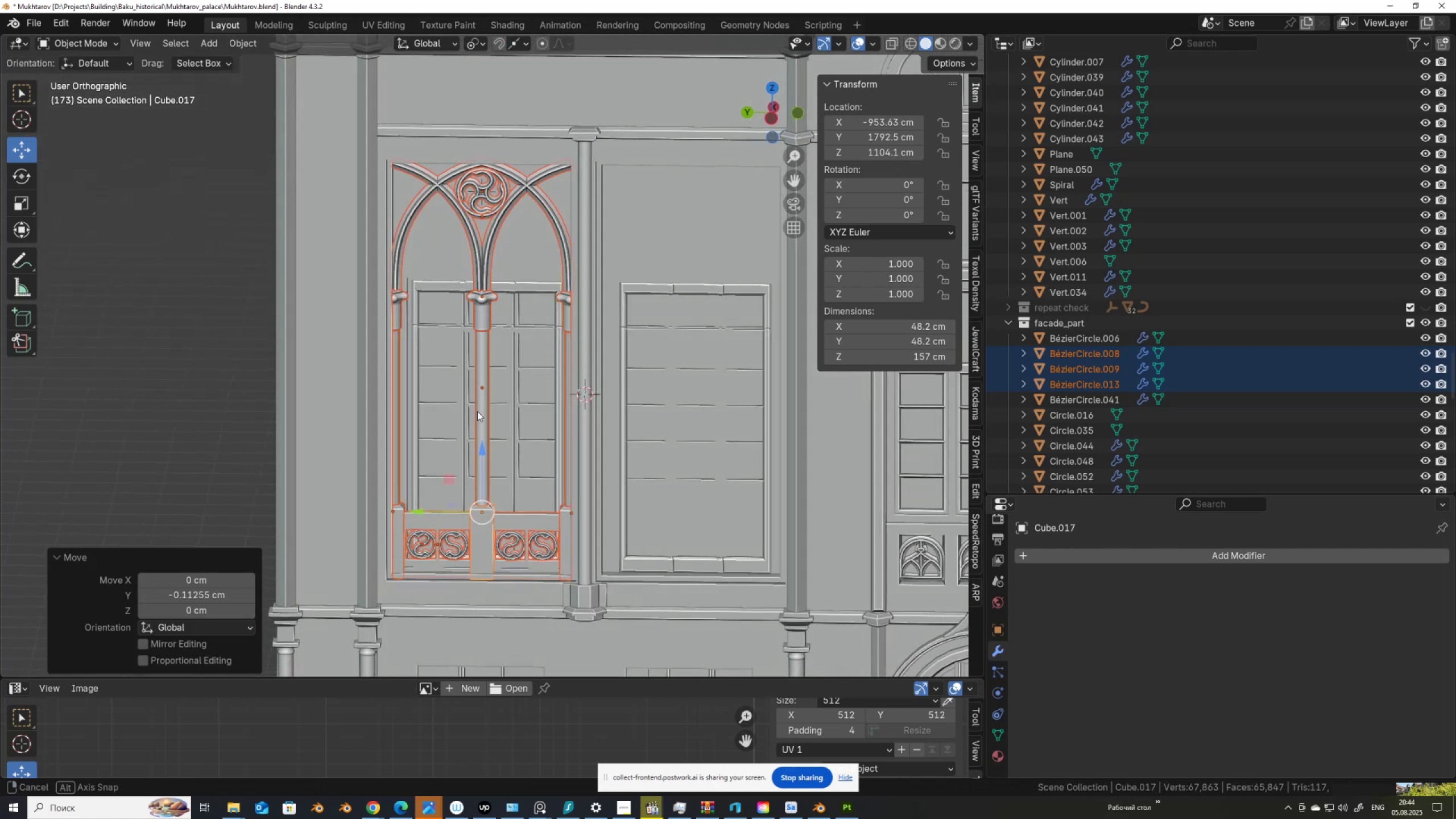 
hold_key(key=ShiftLeft, duration=0.49)
 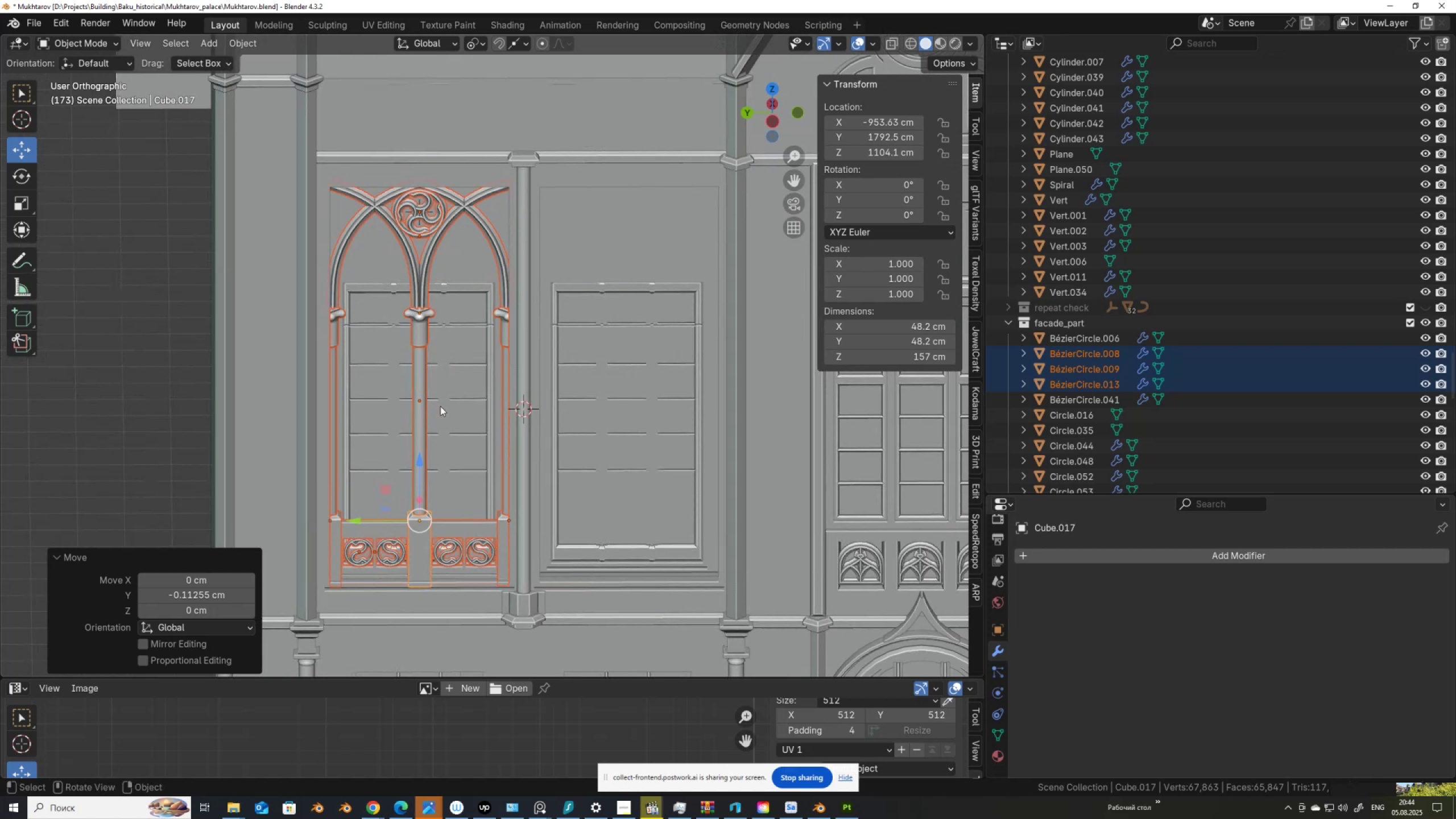 
key(Alt+D)
 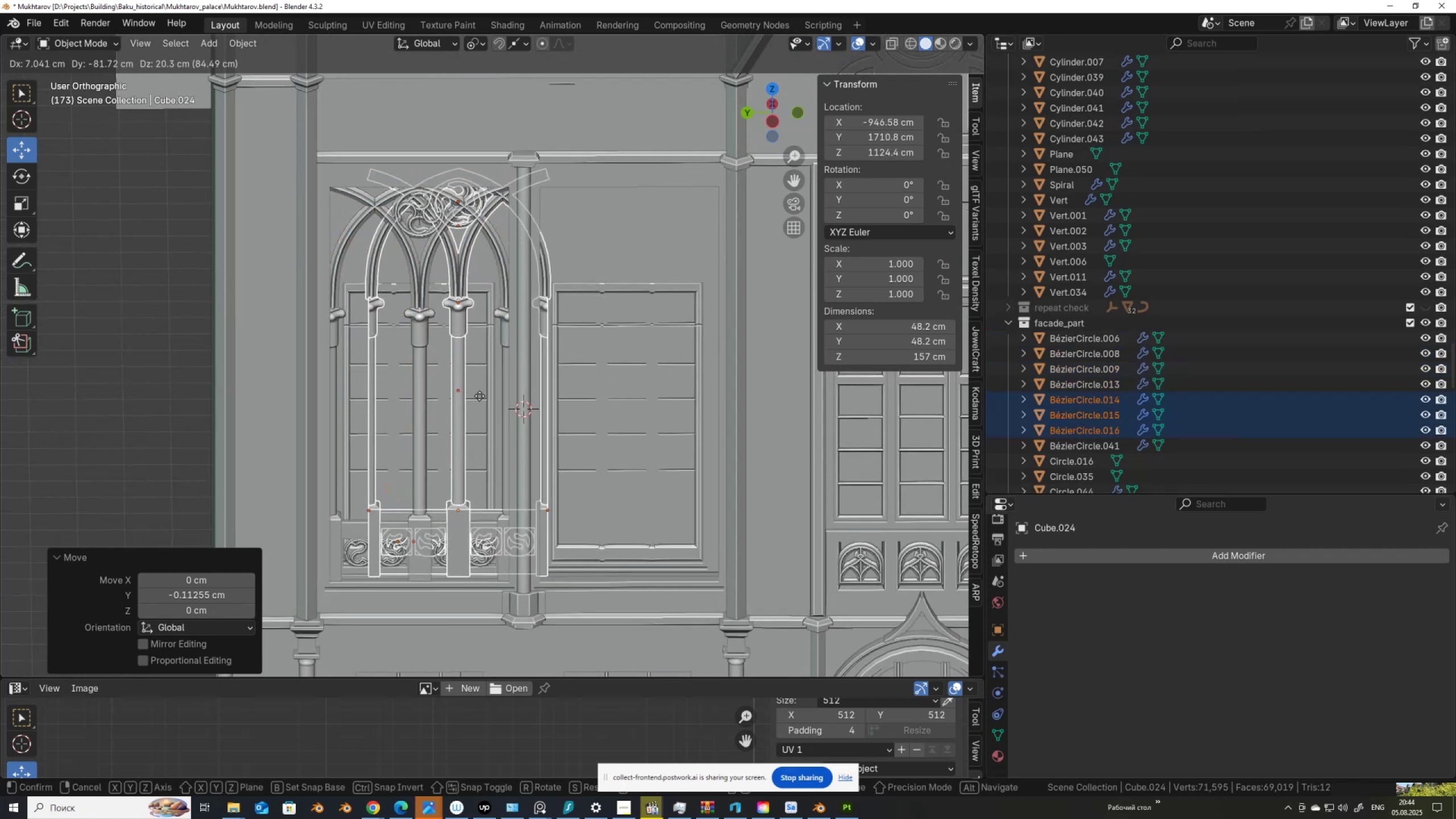 
right_click([479, 396])
 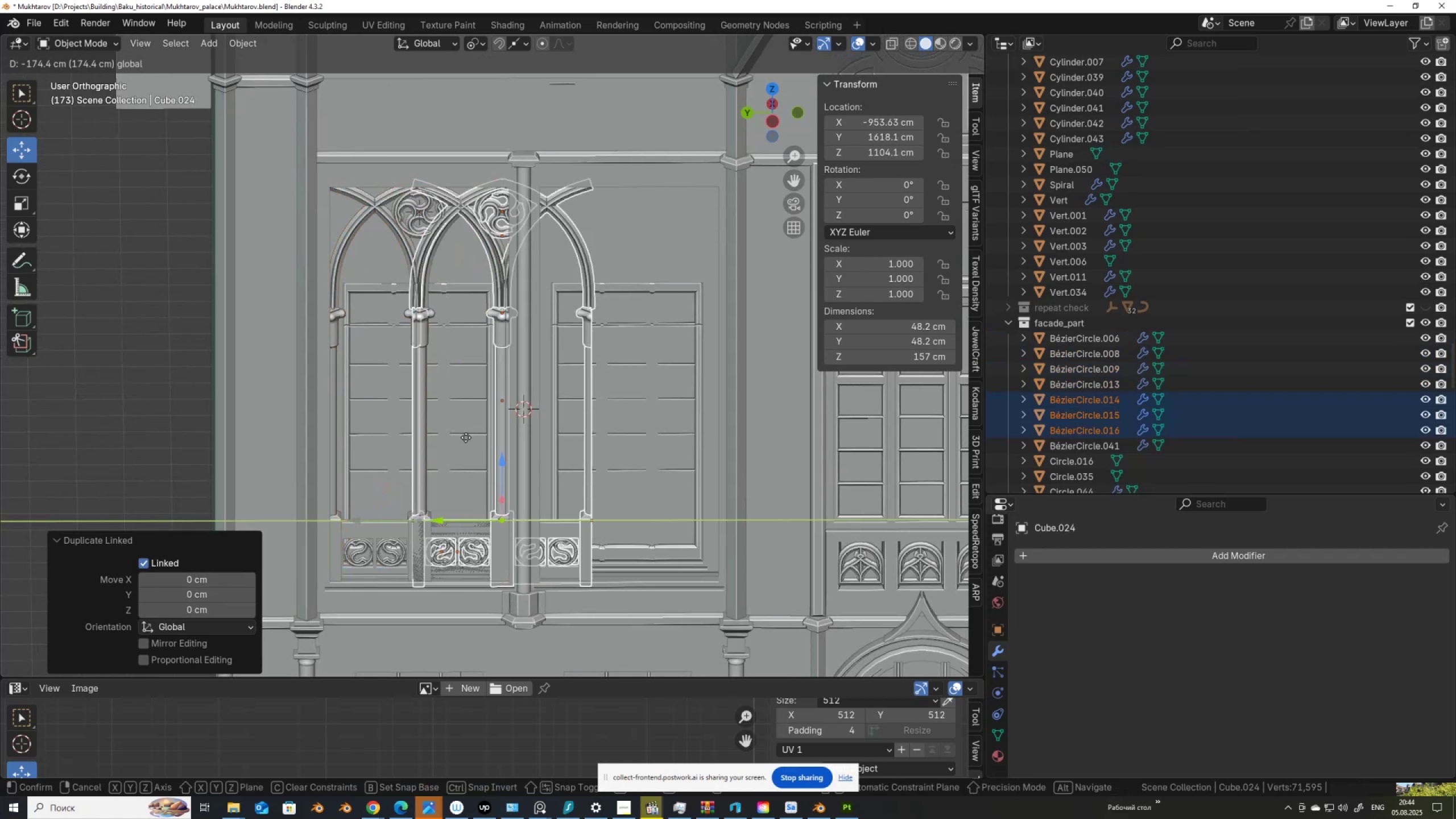 
hold_key(key=ControlLeft, duration=1.5)
 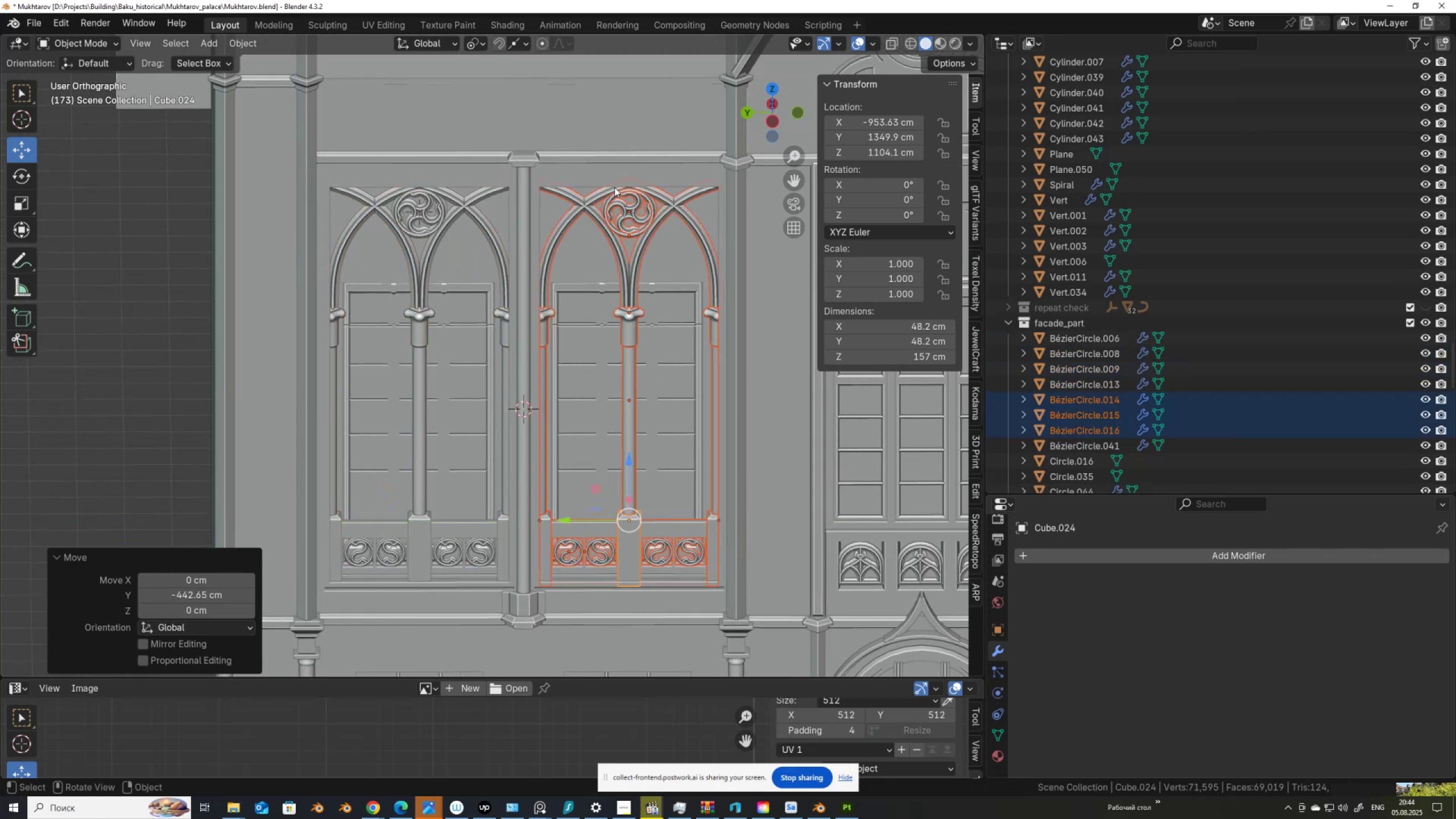 
hold_key(key=ControlLeft, duration=0.38)
 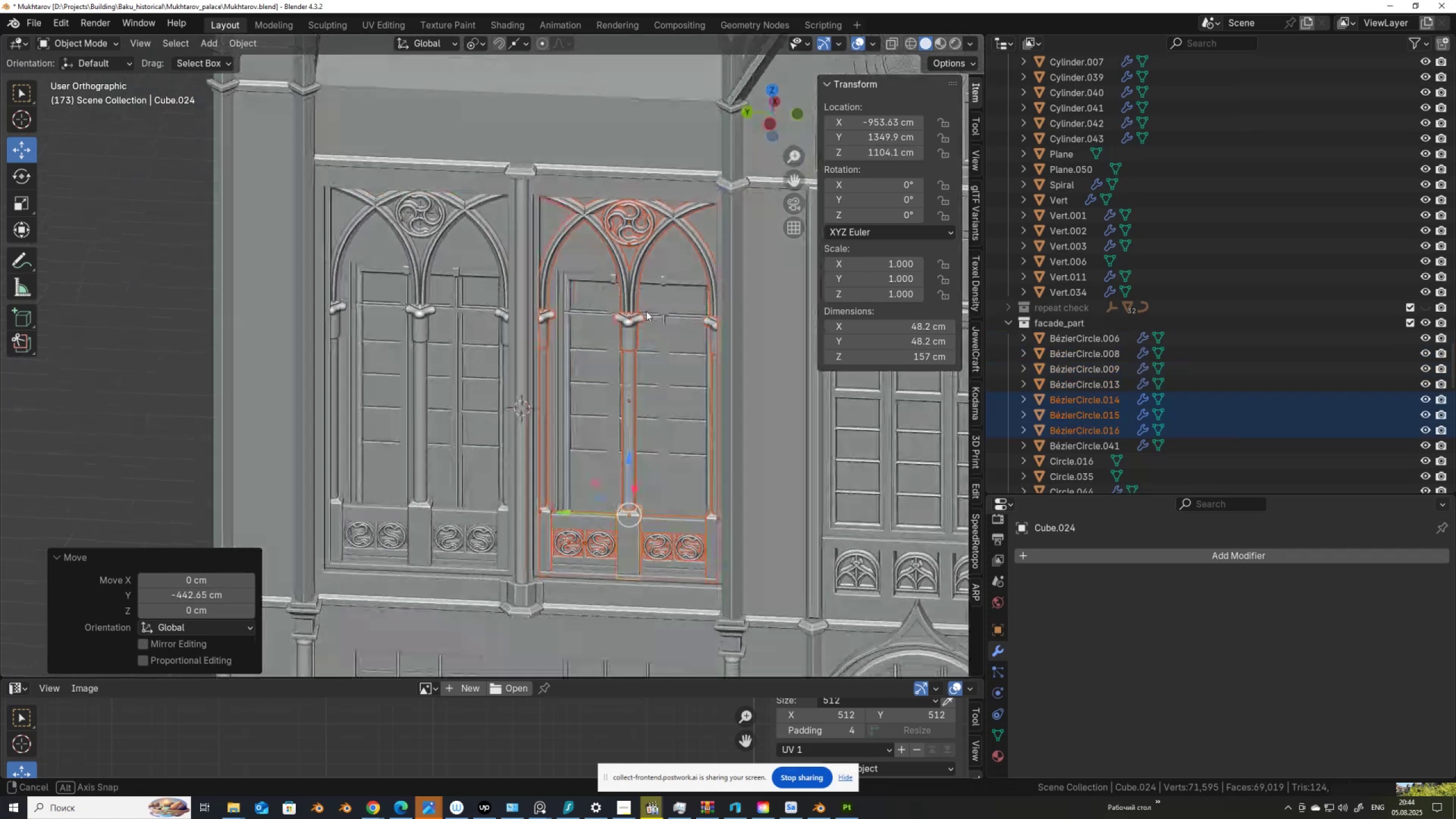 
scroll: coordinate [635, 351], scroll_direction: down, amount: 6.0
 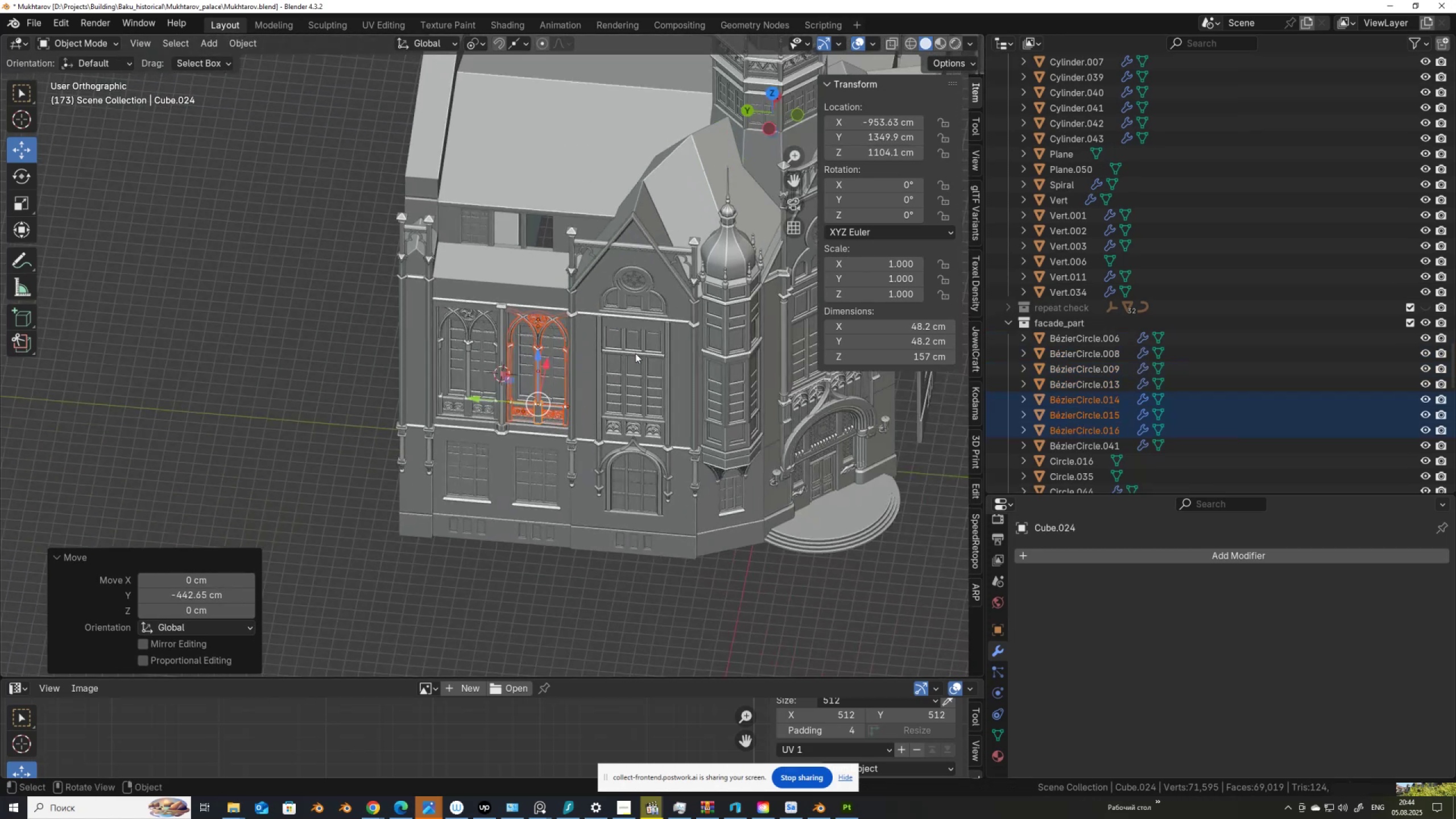 
hold_key(key=ShiftLeft, duration=0.54)
 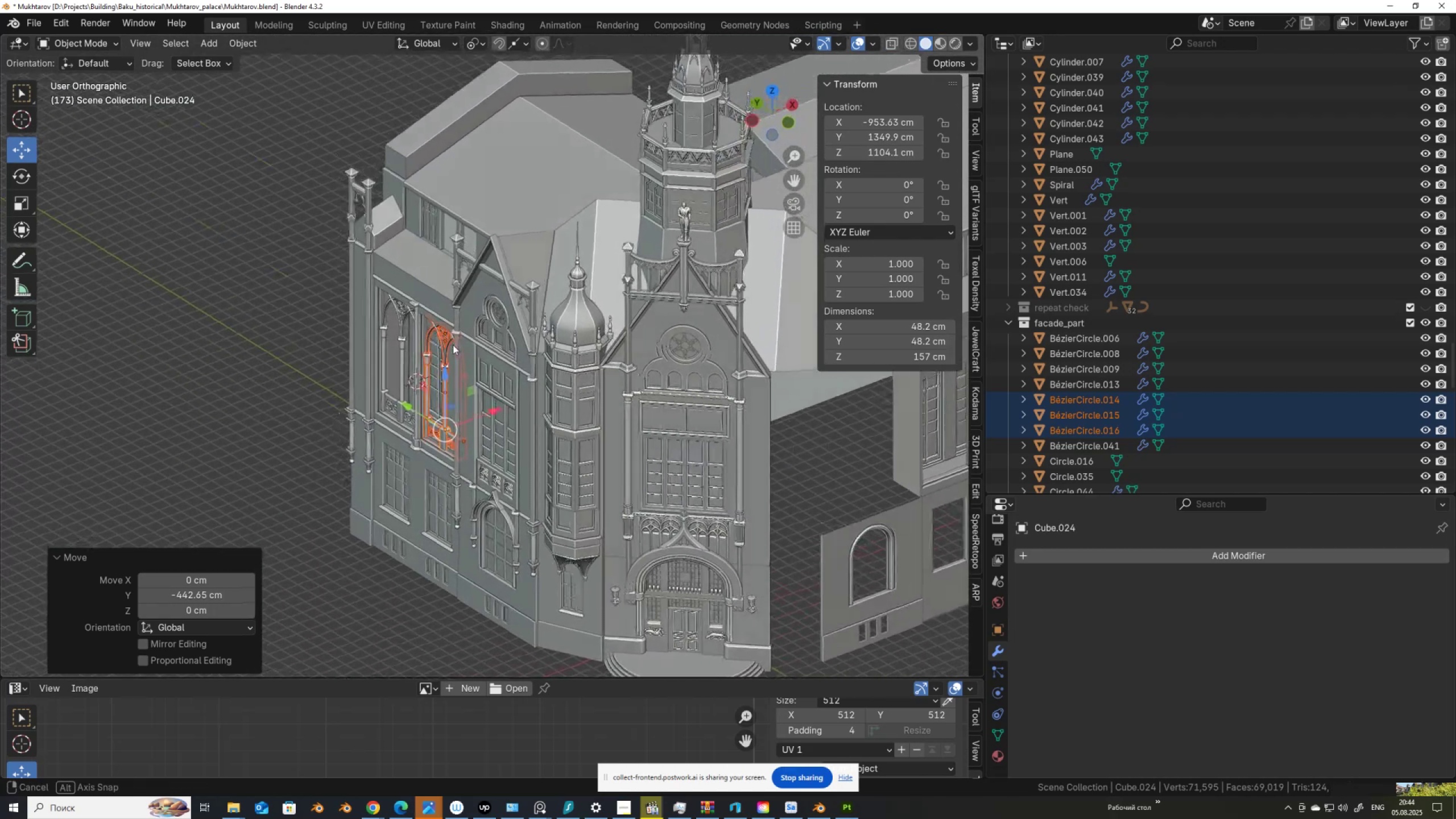 
scroll: coordinate [500, 402], scroll_direction: down, amount: 2.0
 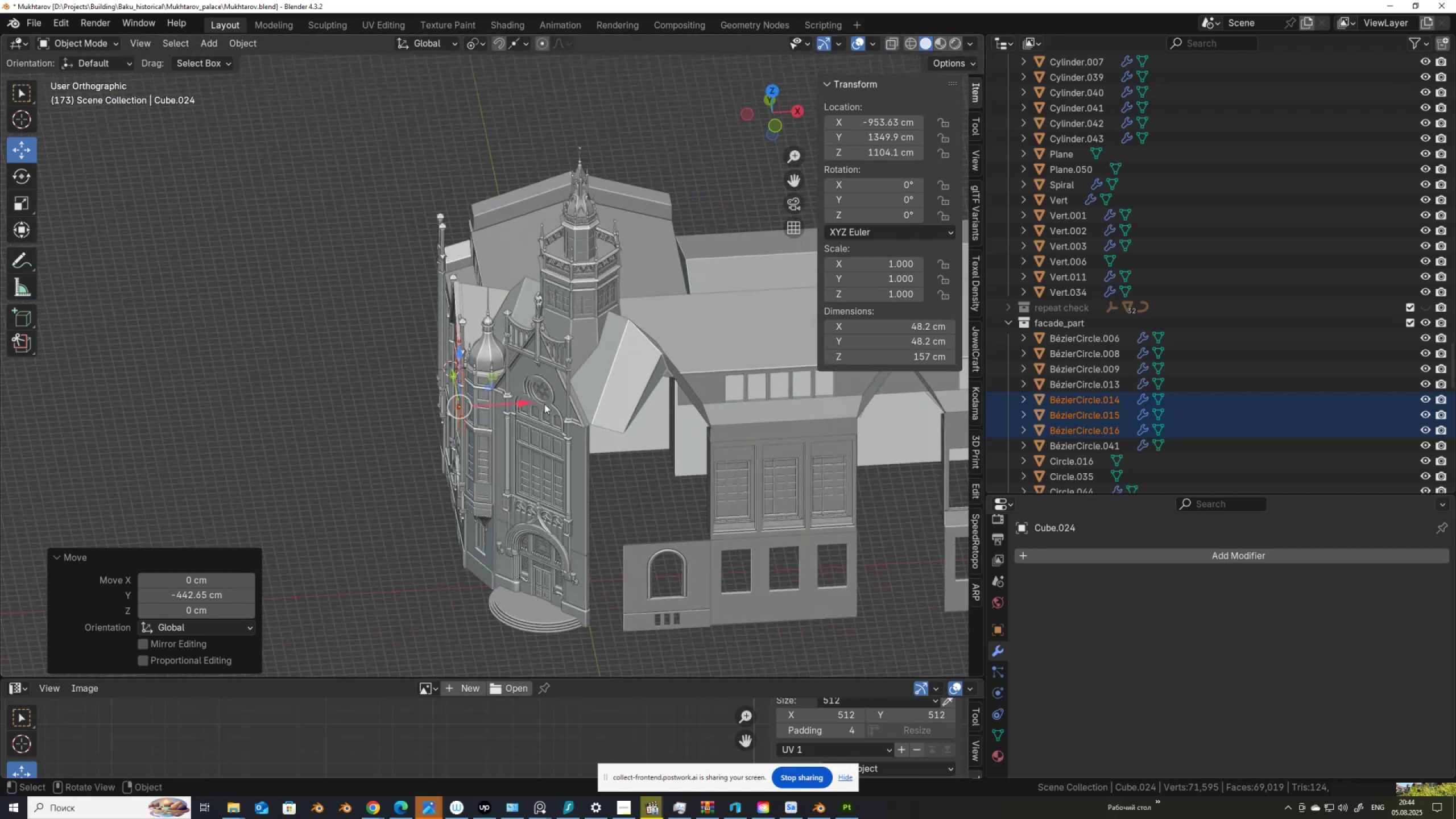 
hold_key(key=ShiftLeft, duration=0.62)
 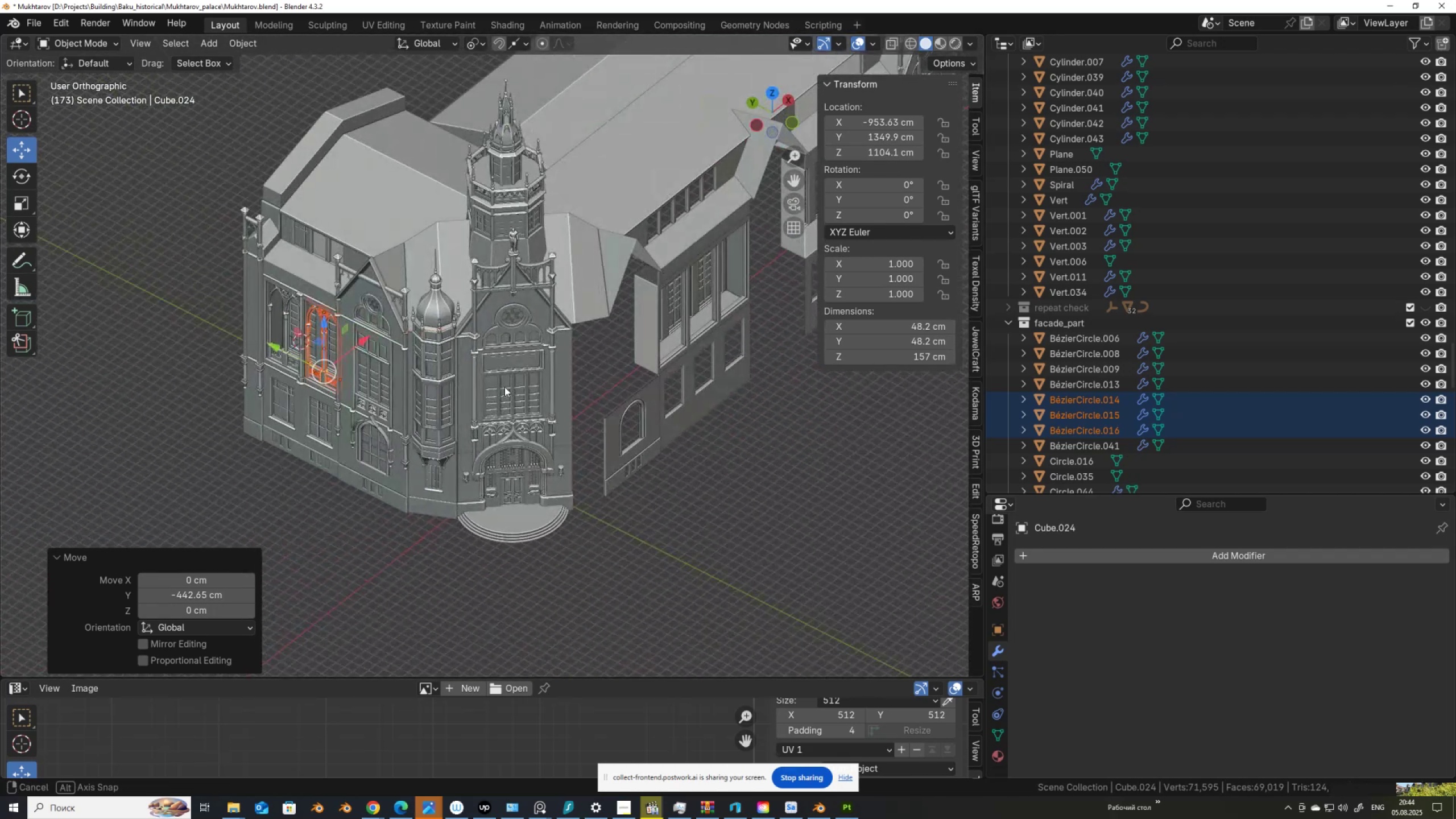 
wait(5.32)
 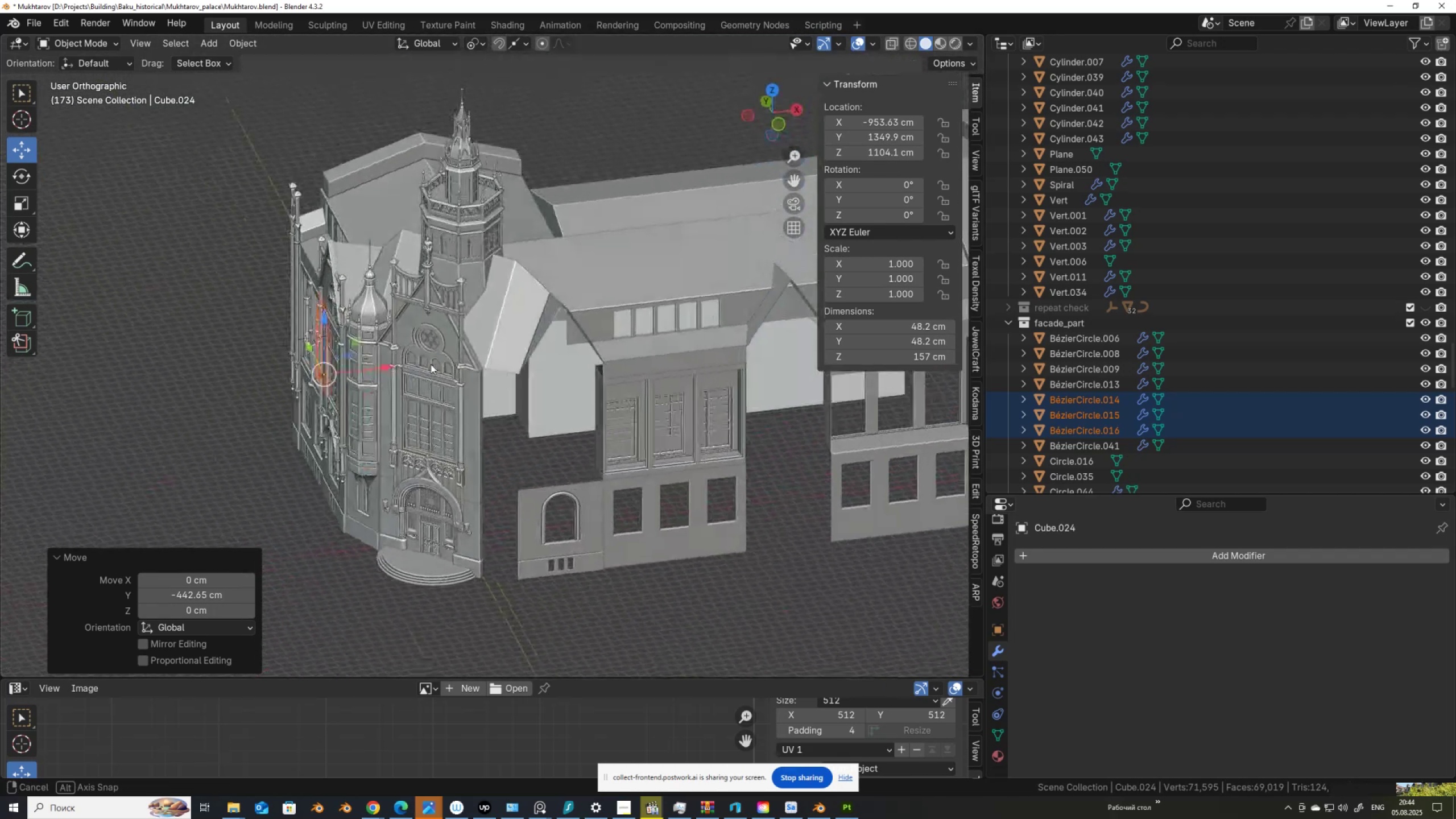 
key(Alt+D)
 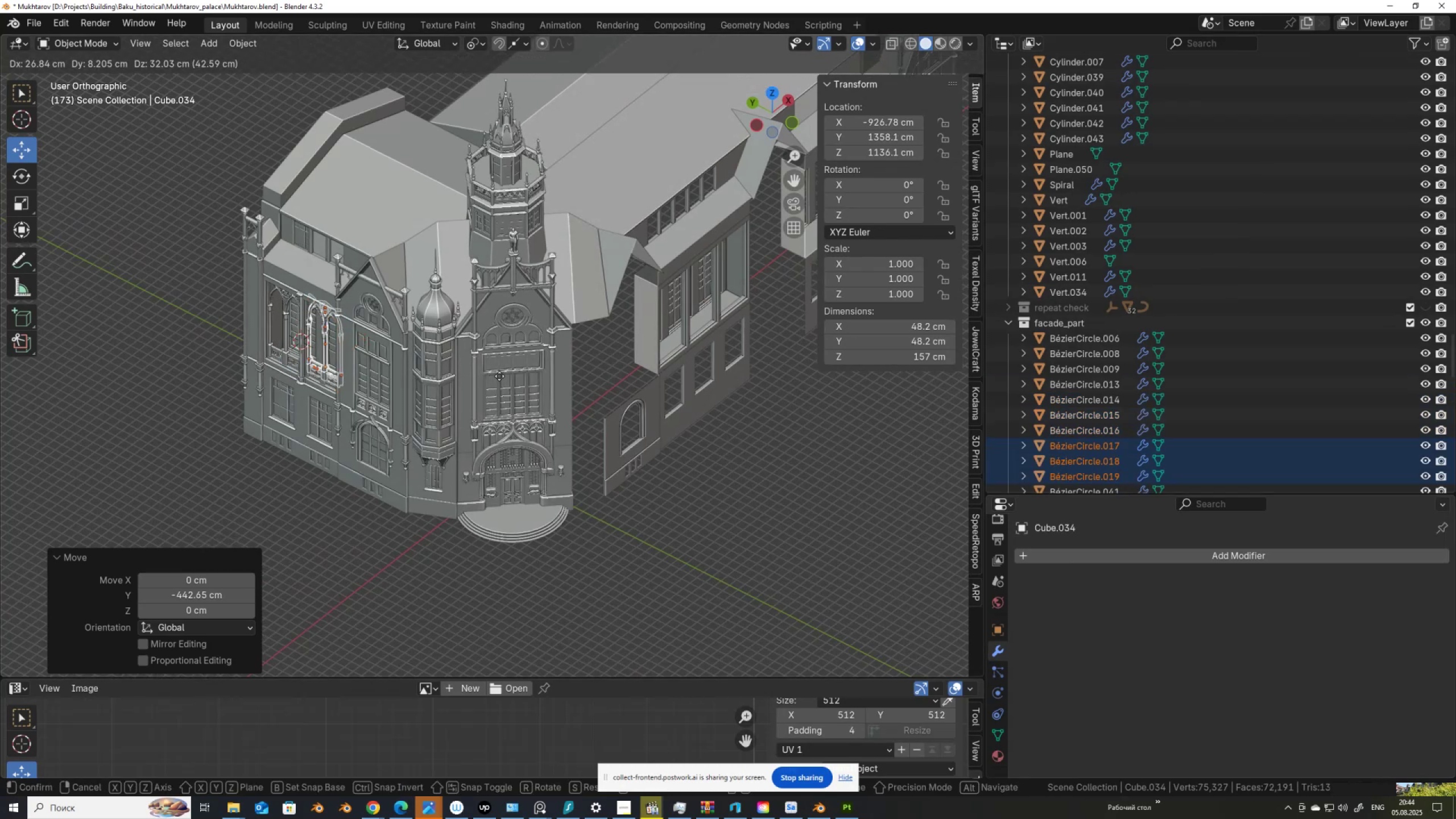 
right_click([503, 376])
 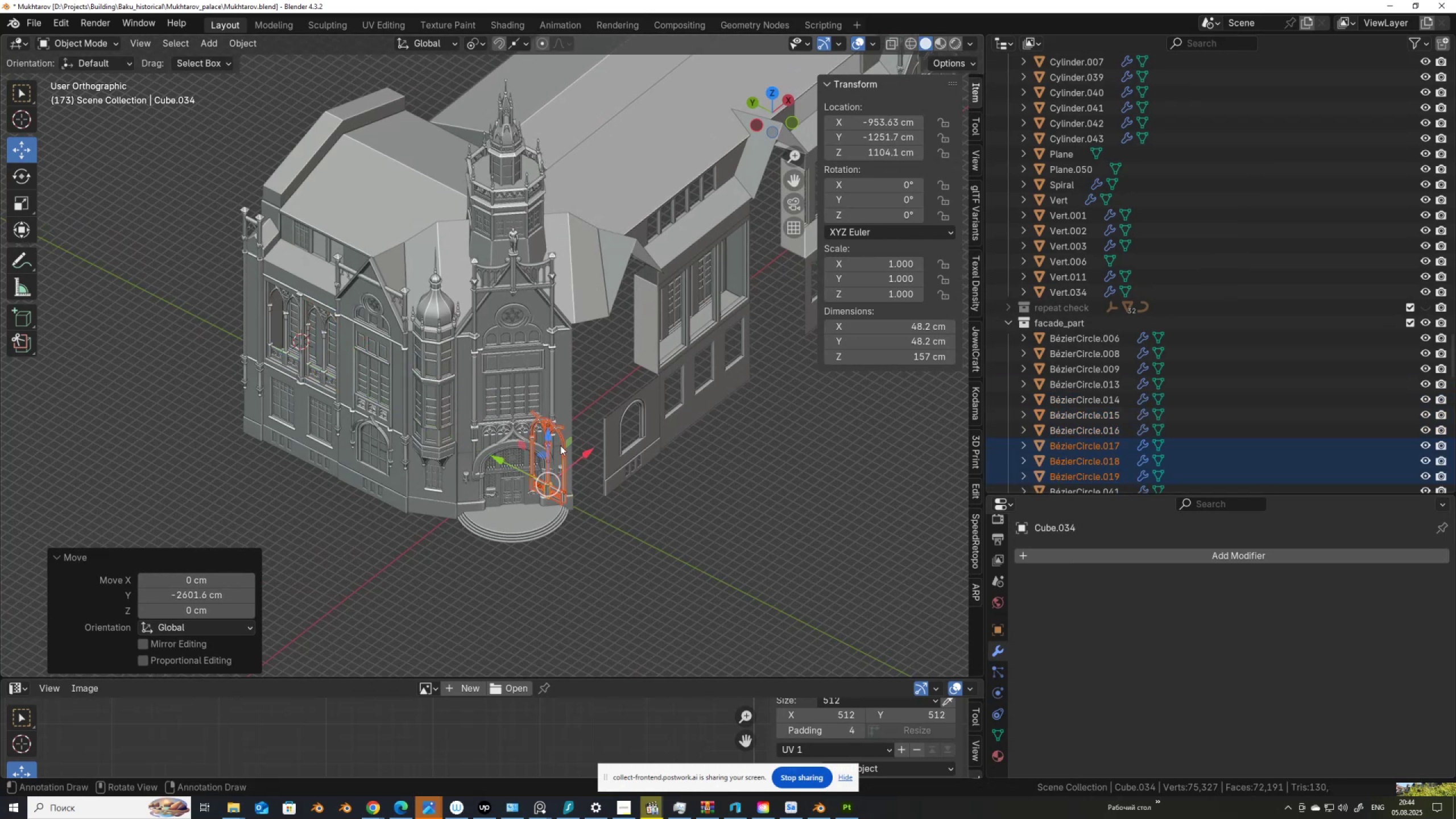 
hold_key(key=AltLeft, duration=0.42)
 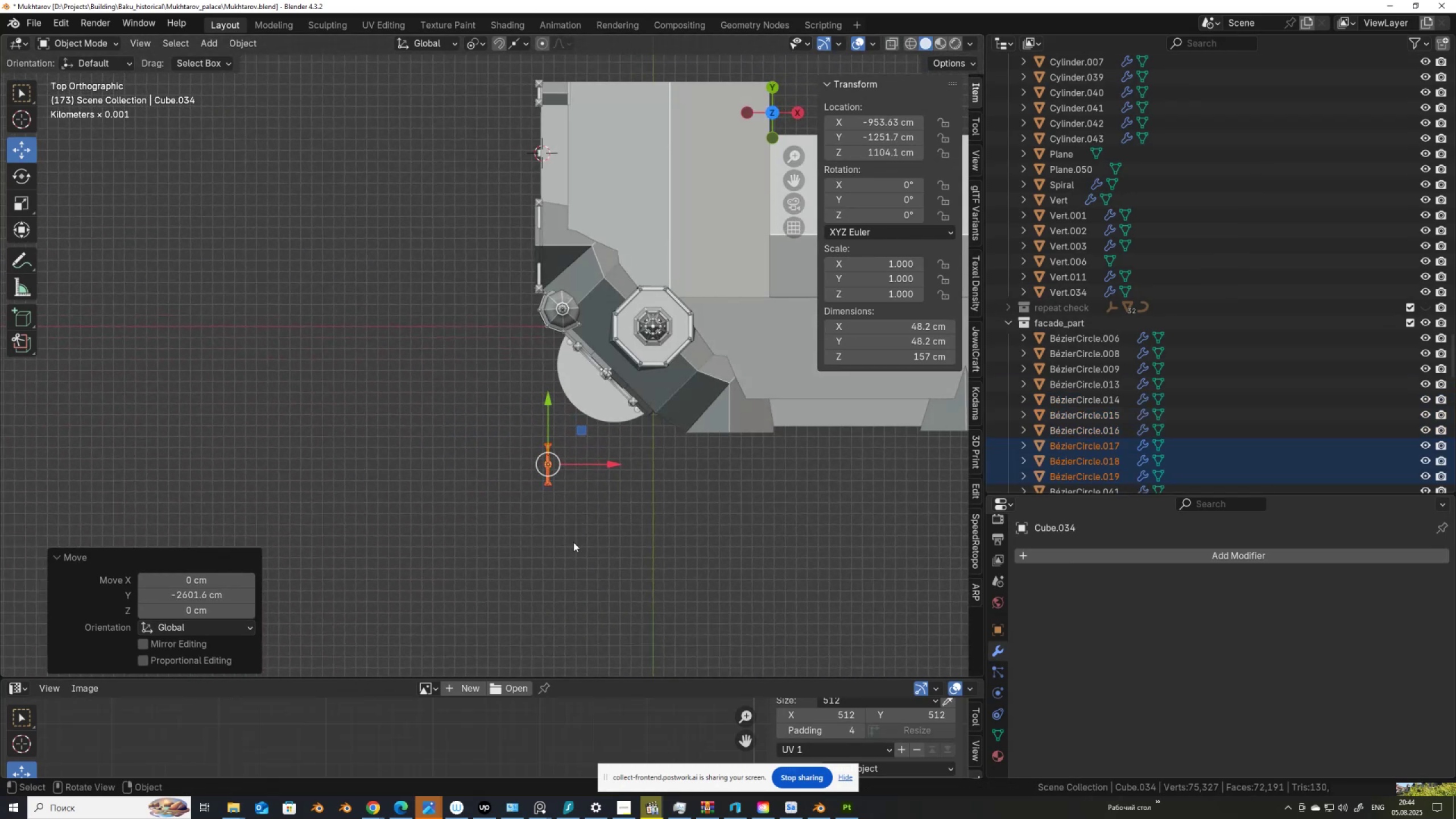 
key(Alt+R)
 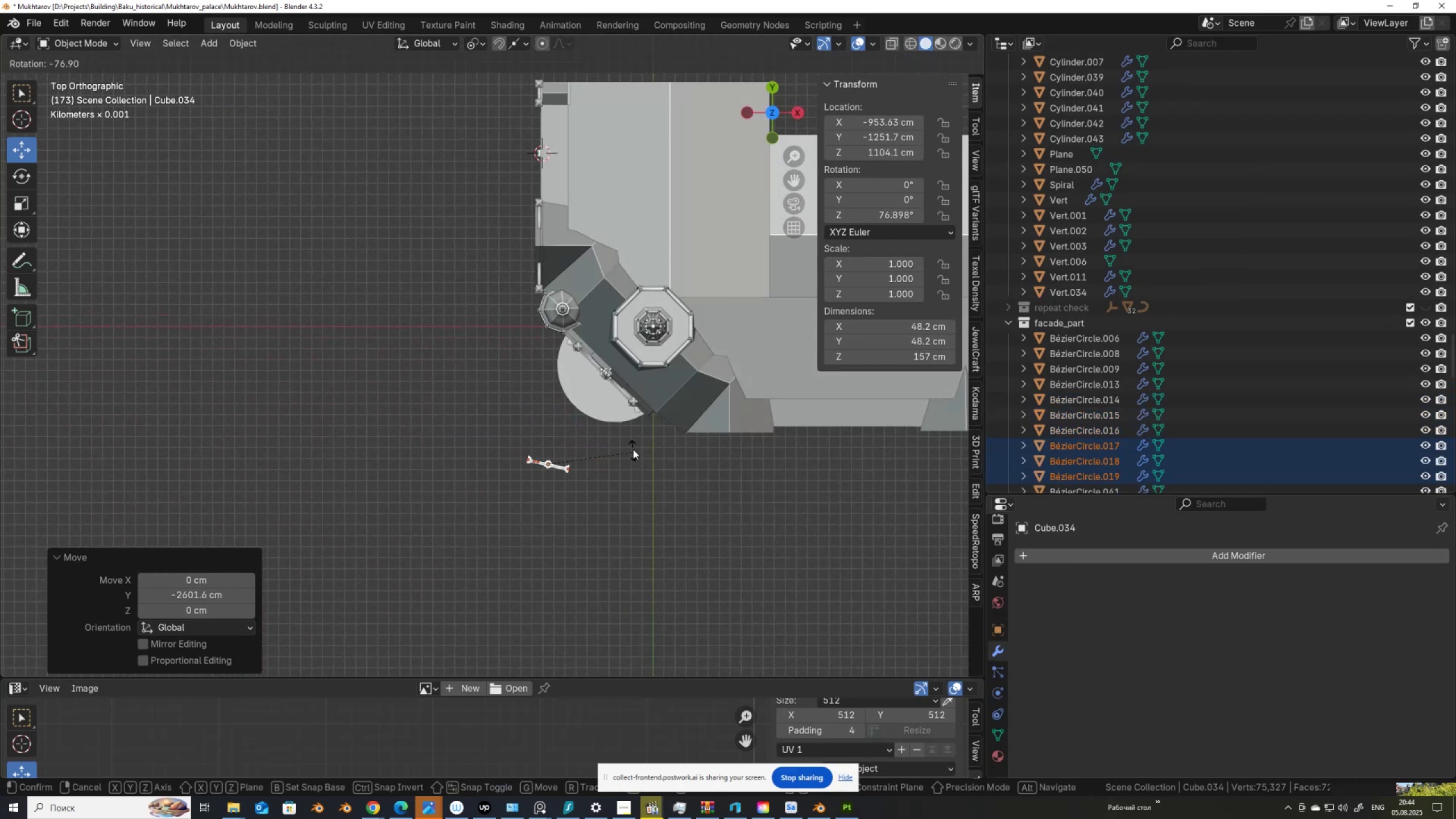 
hold_key(key=ControlLeft, duration=1.52)
left_click([631, 435])
 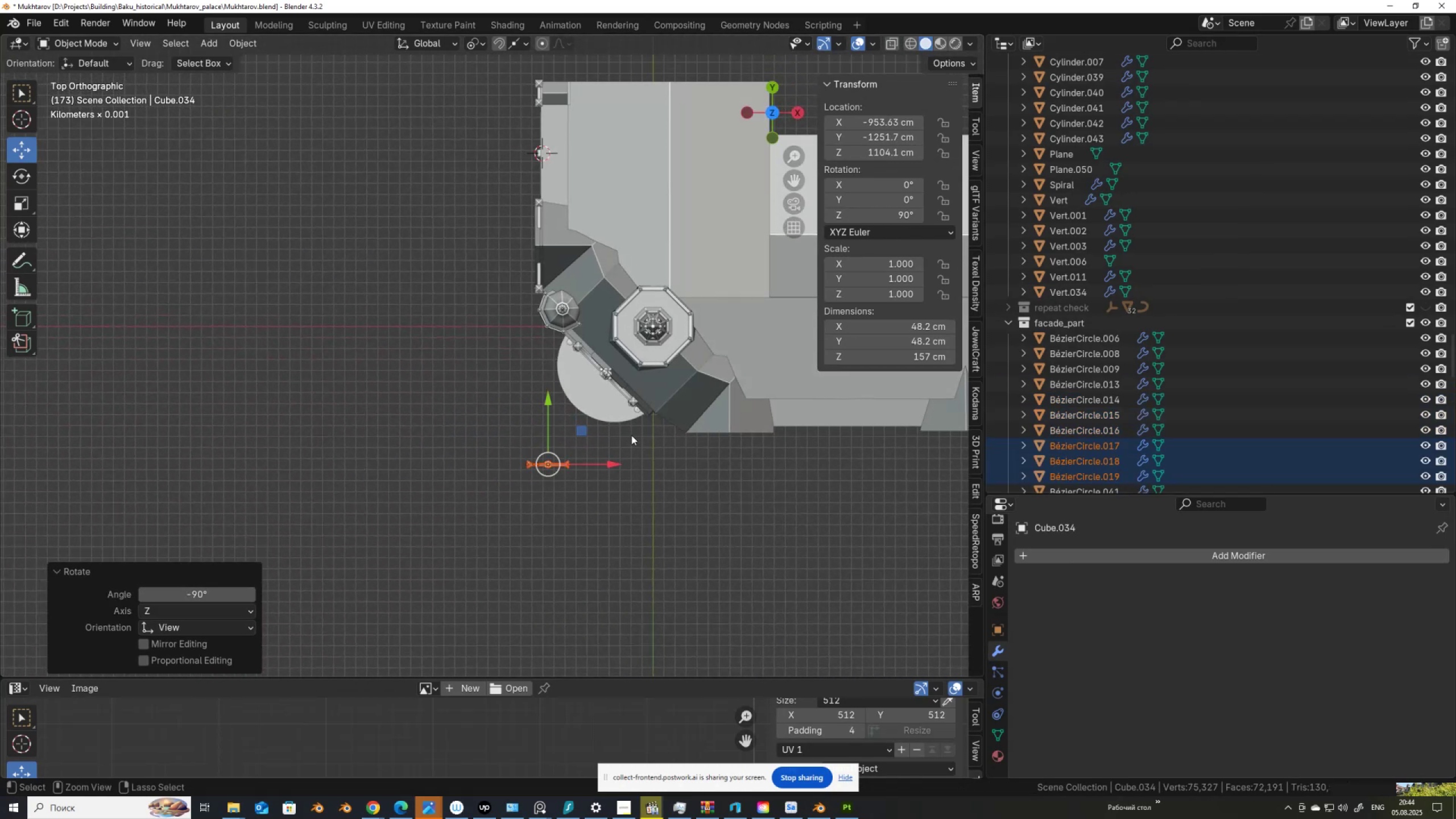 
key(Control+ControlLeft)
 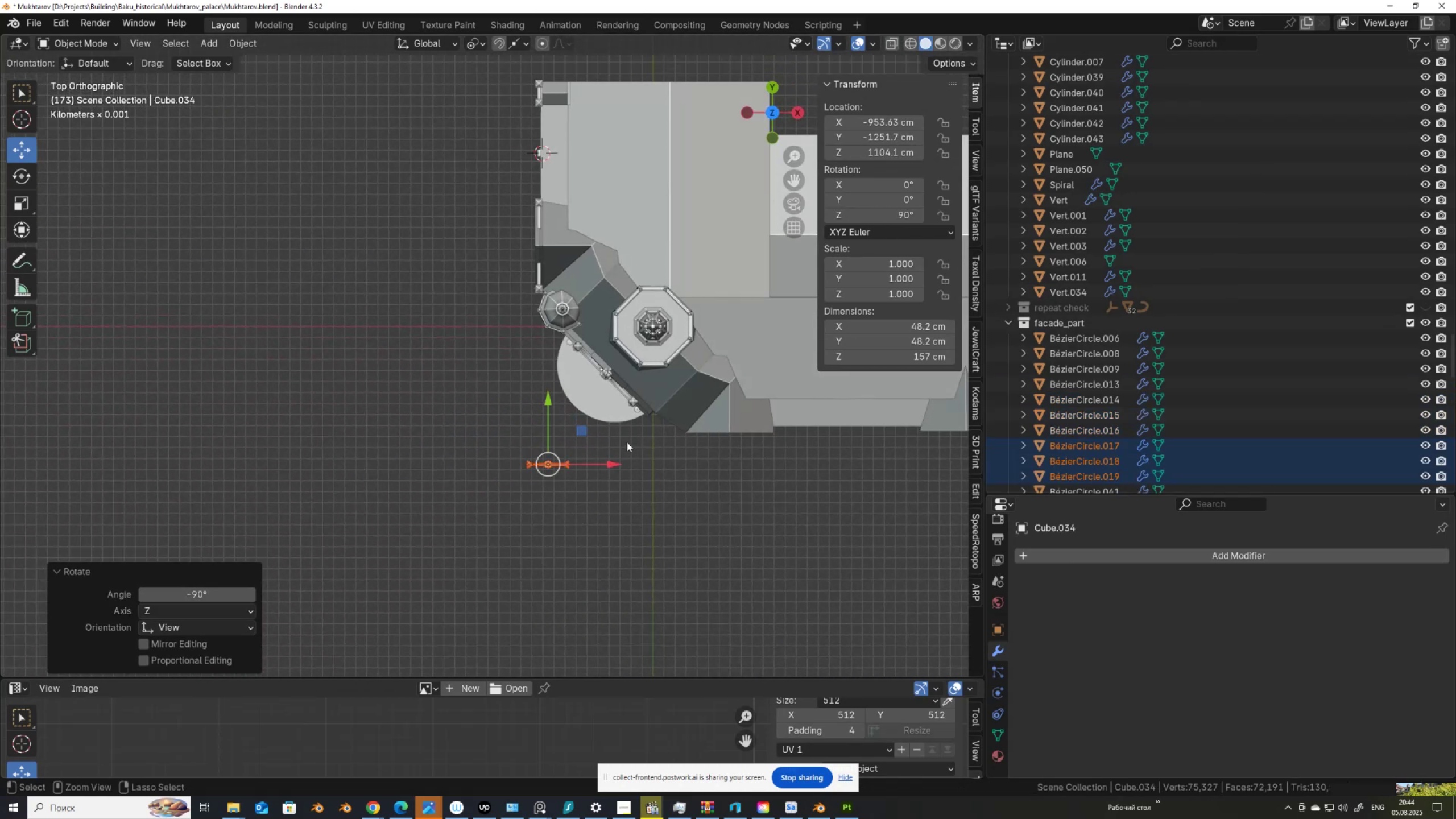 
key(Control+ControlLeft)
 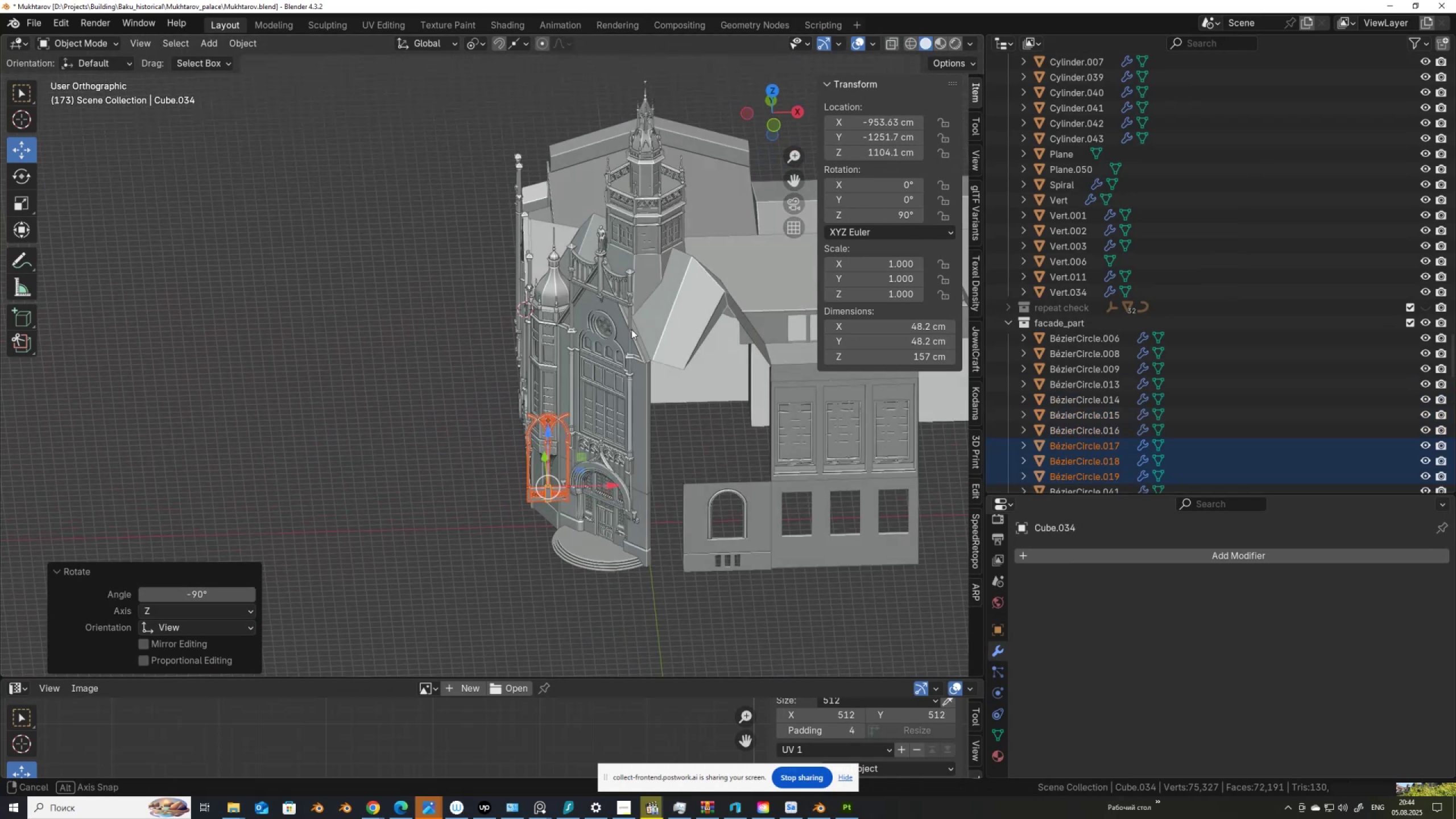 
hold_key(key=ShiftLeft, duration=0.35)
scroll: coordinate [469, 284], scroll_direction: up, amount: 4.0
 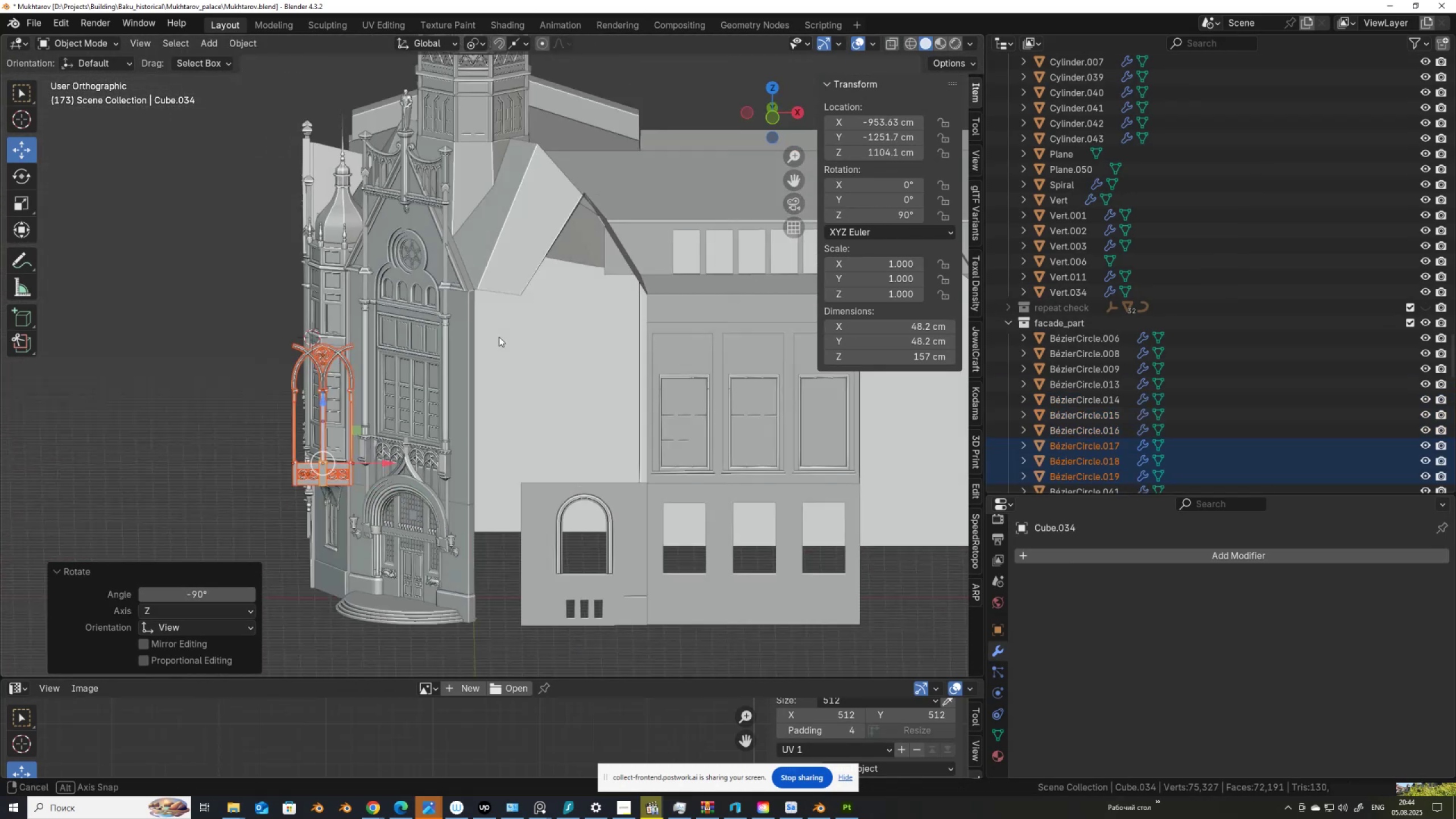 
hold_key(key=AltLeft, duration=0.42)
 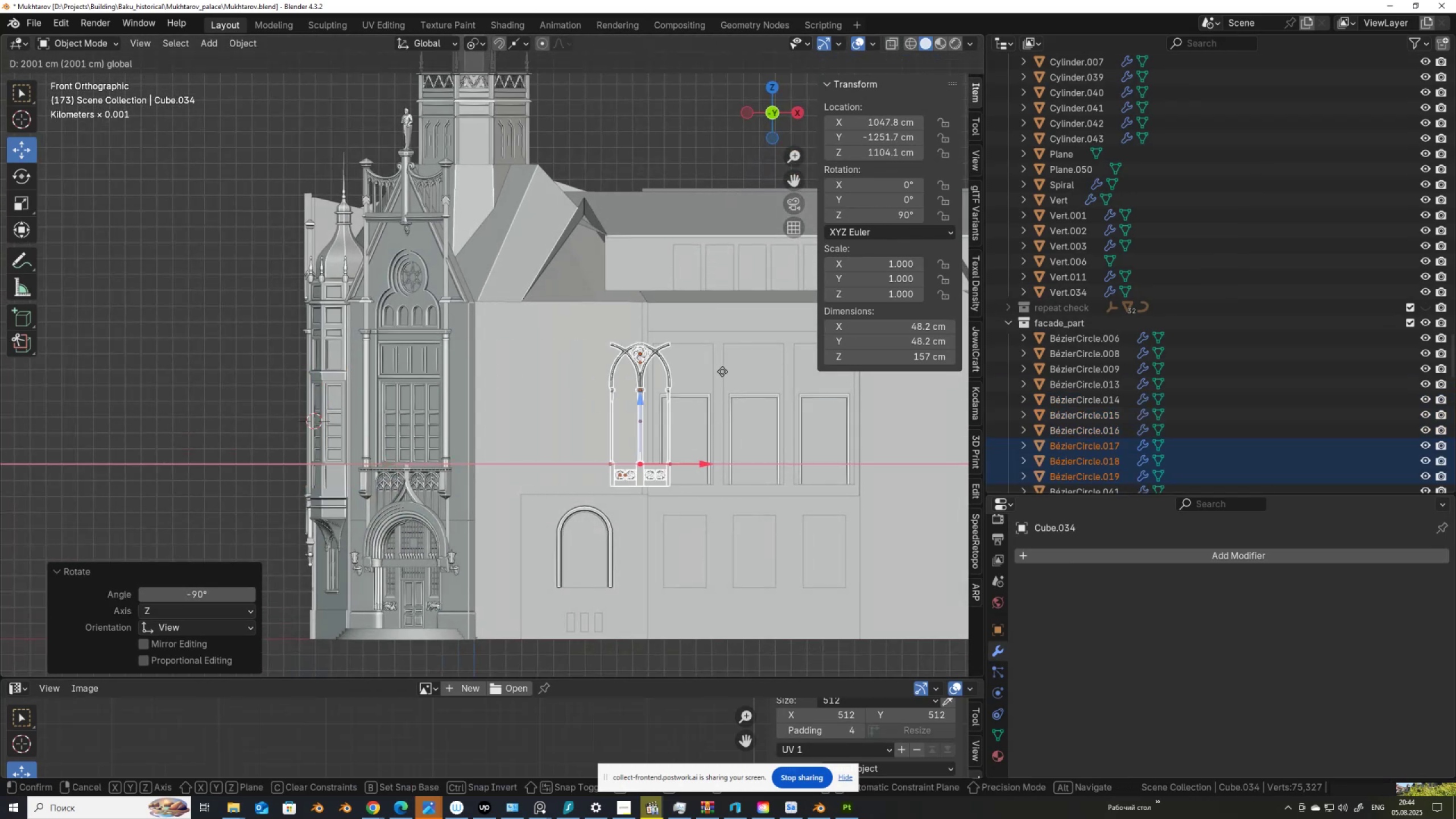 
hold_key(key=ControlLeft, duration=0.68)
 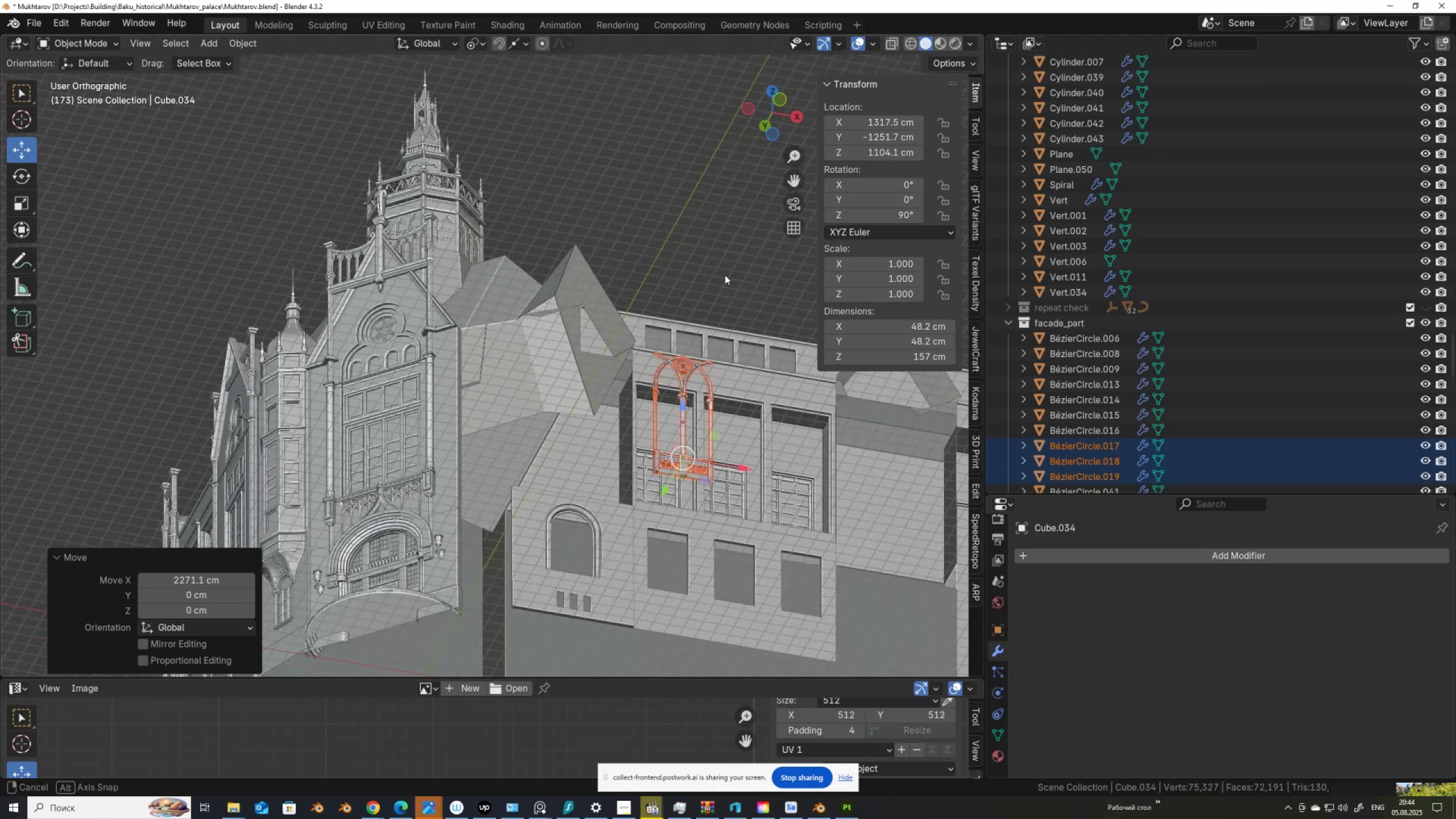 
scroll: coordinate [781, 535], scroll_direction: up, amount: 5.0
 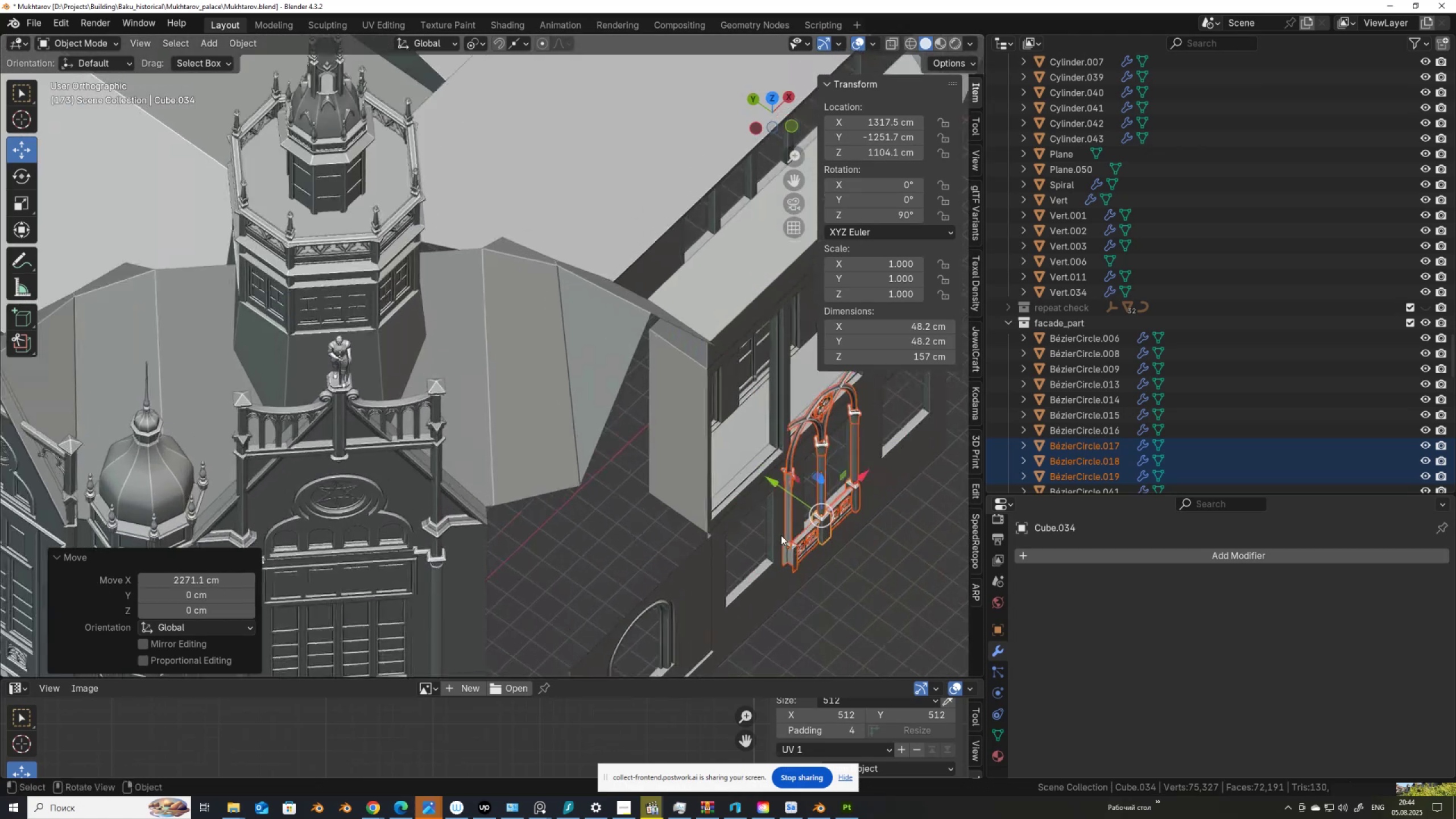 
hold_key(key=ShiftLeft, duration=0.43)
scroll: coordinate [487, 376], scroll_direction: up, amount: 7.0
 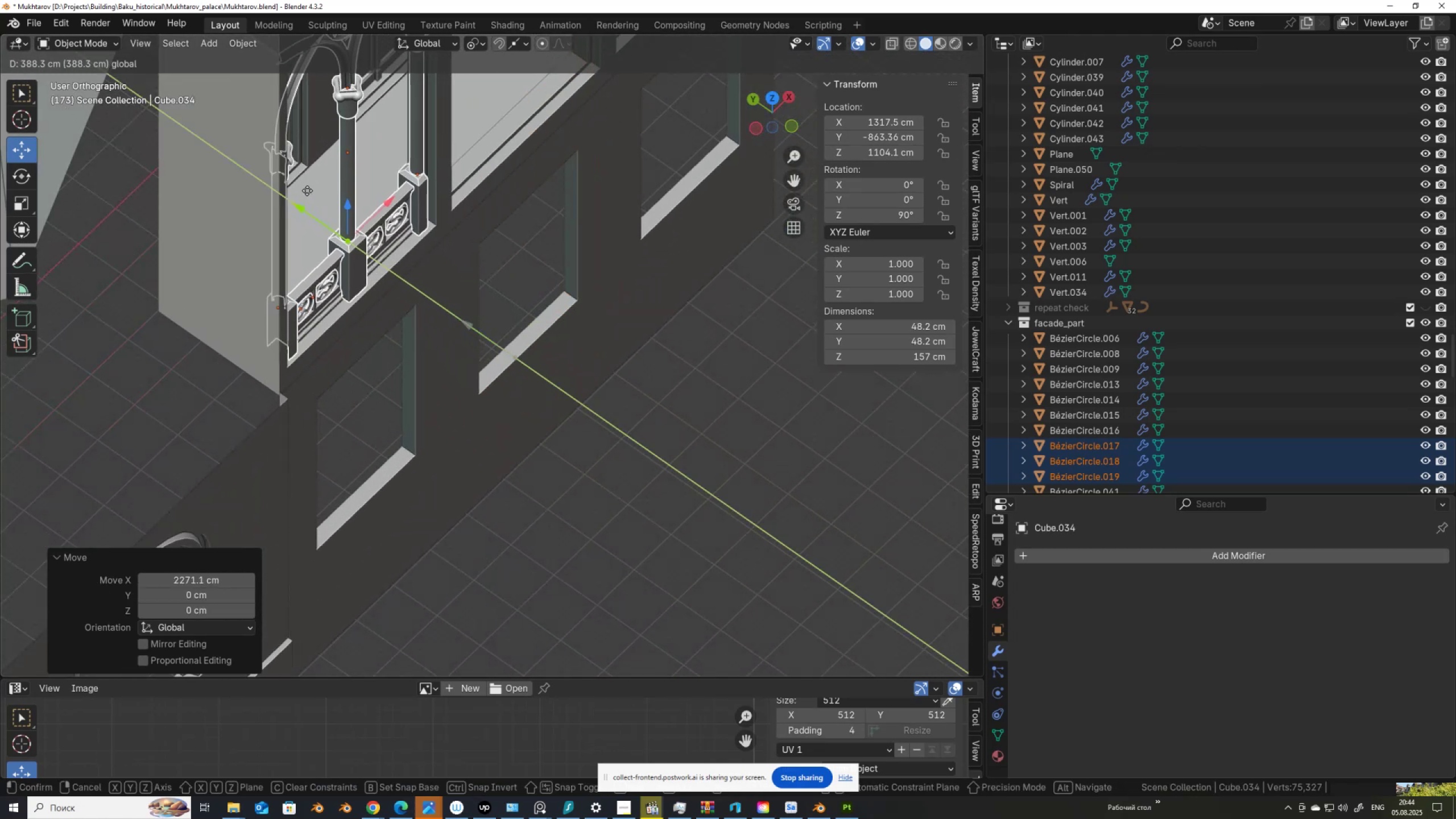 
scroll: coordinate [347, 247], scroll_direction: down, amount: 2.0
 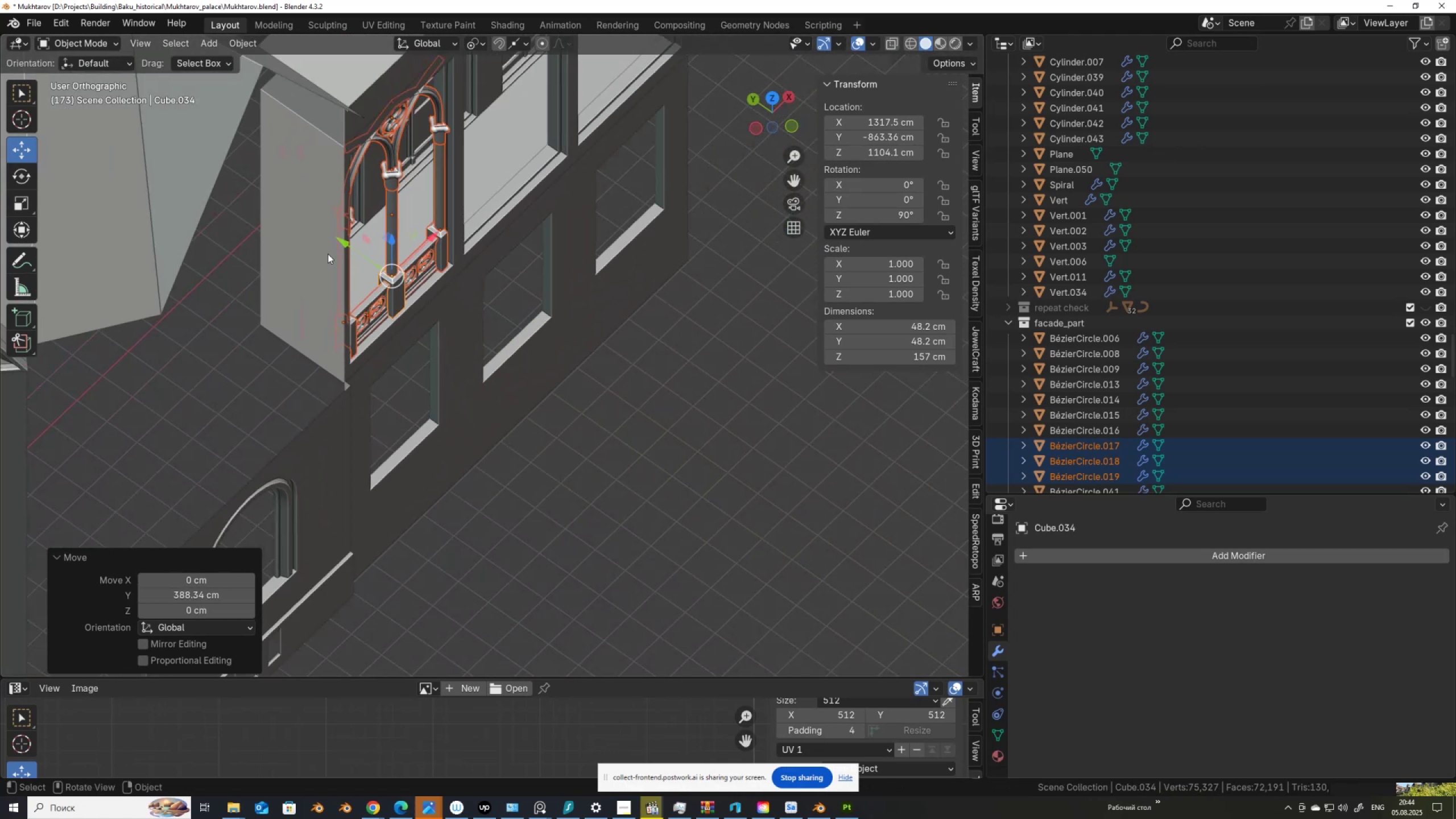 
hold_key(key=ShiftLeft, duration=0.58)
 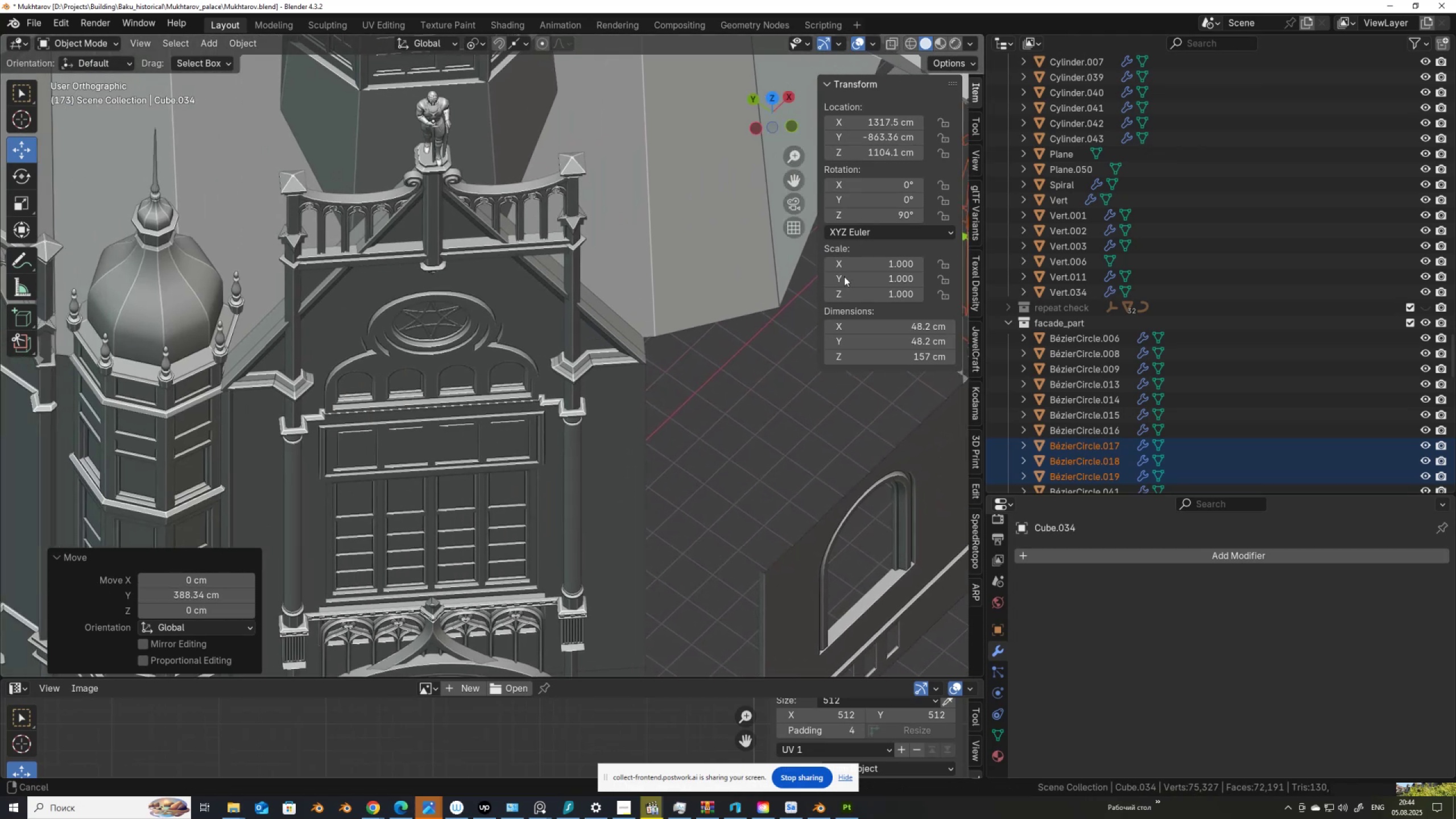 
scroll: coordinate [833, 278], scroll_direction: up, amount: 2.0
 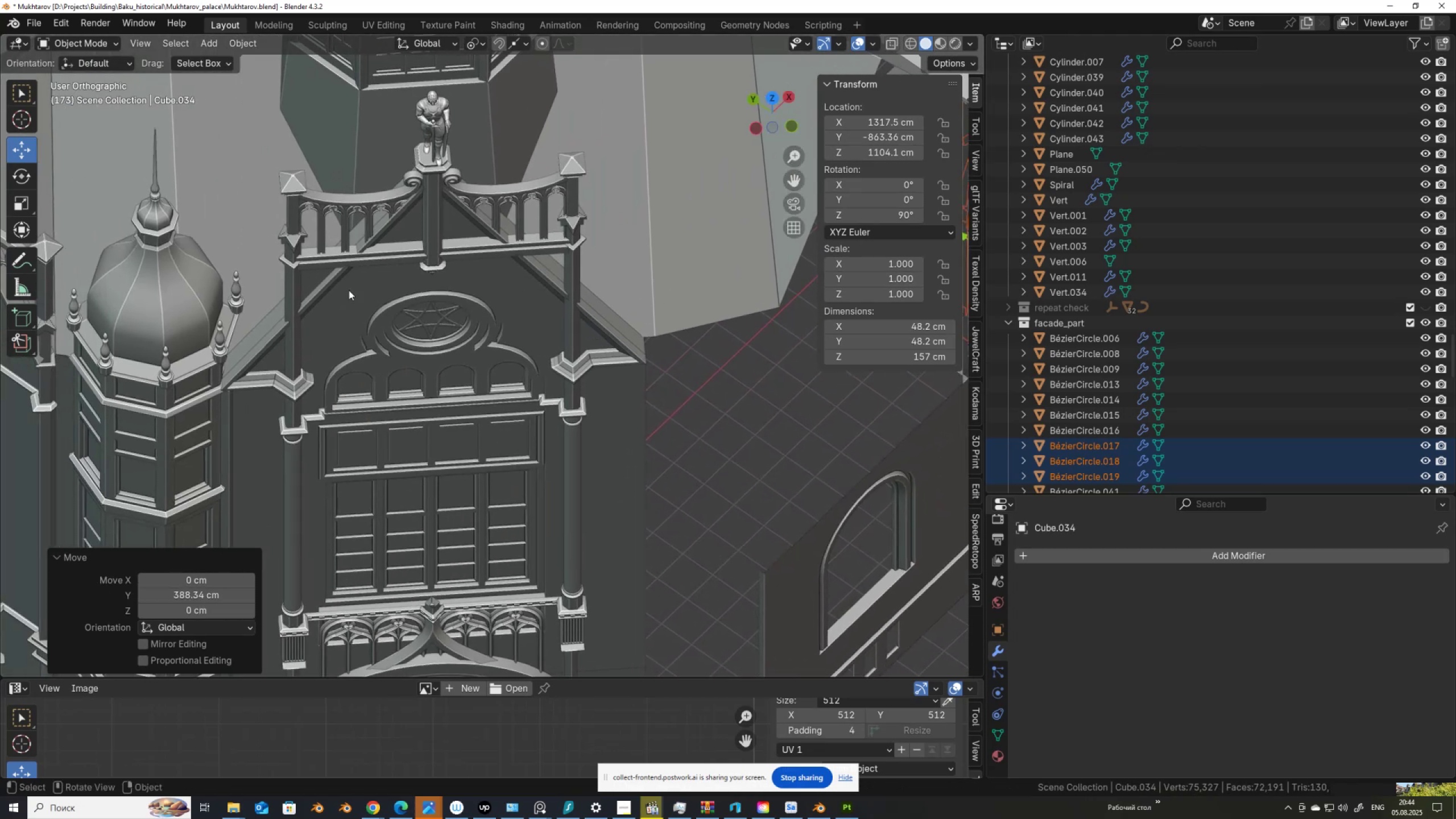 
hold_key(key=ShiftLeft, duration=0.57)
 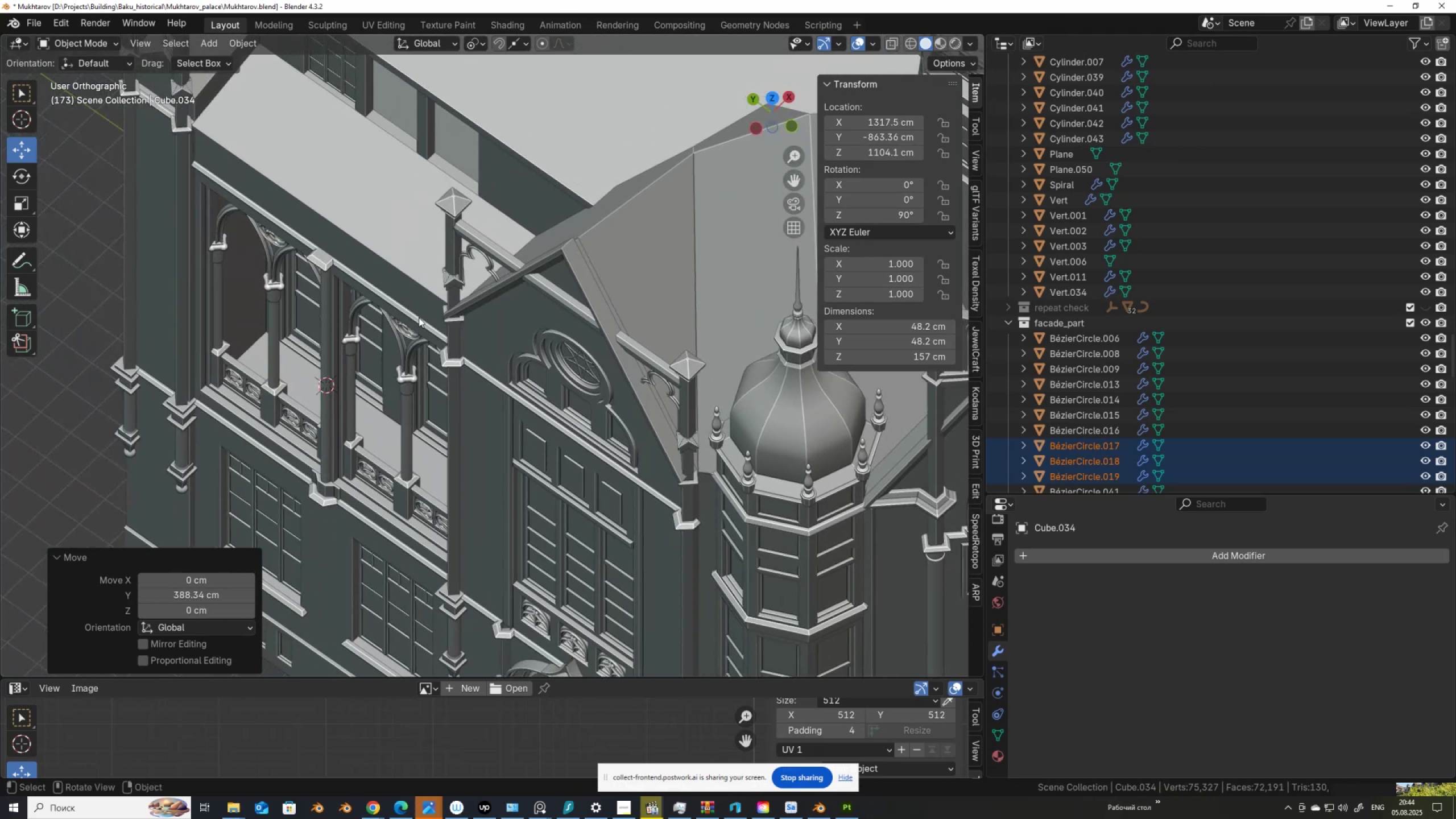 
hold_key(key=ShiftLeft, duration=0.31)
 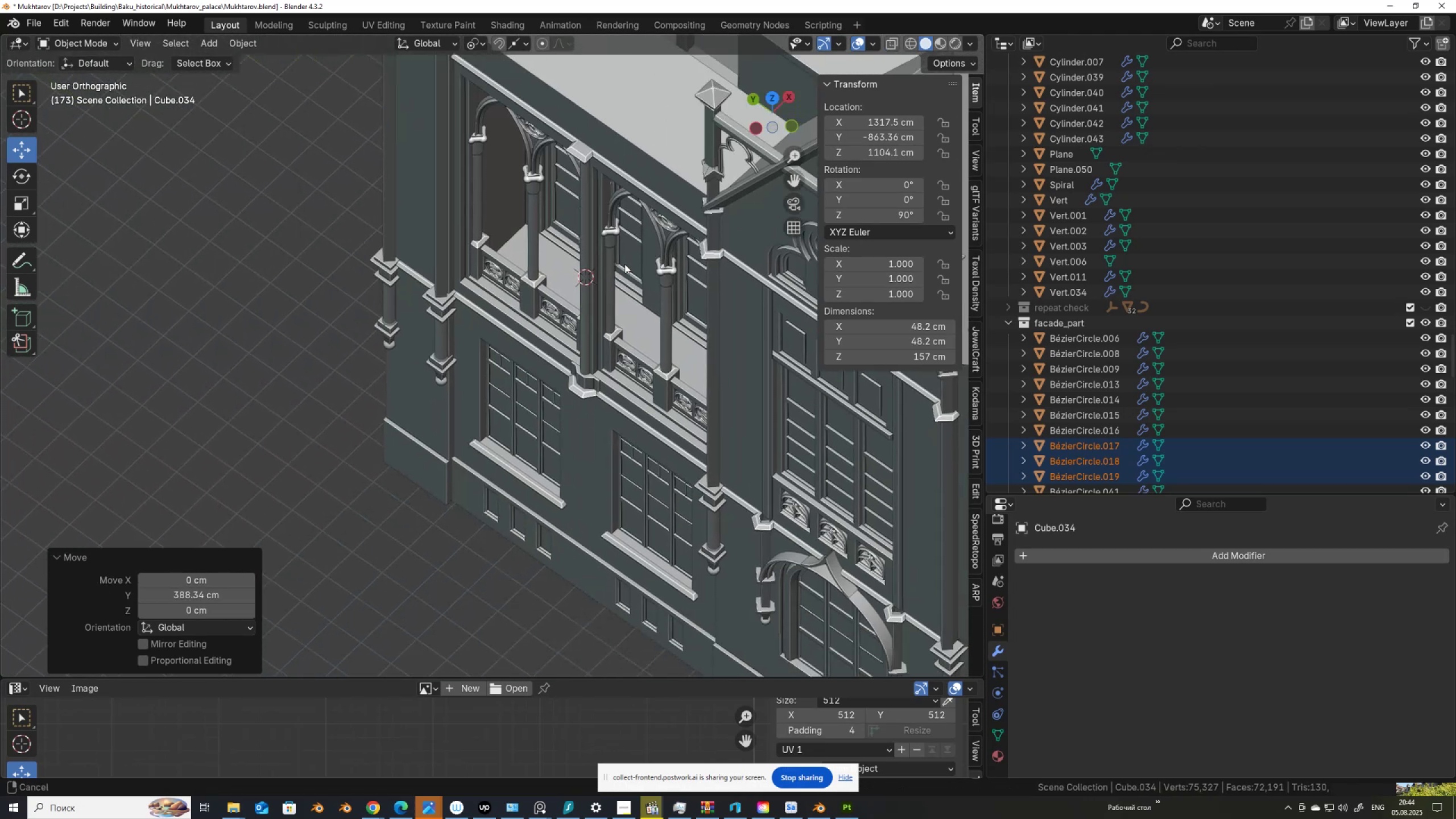 
scroll: coordinate [605, 279], scroll_direction: up, amount: 7.0
 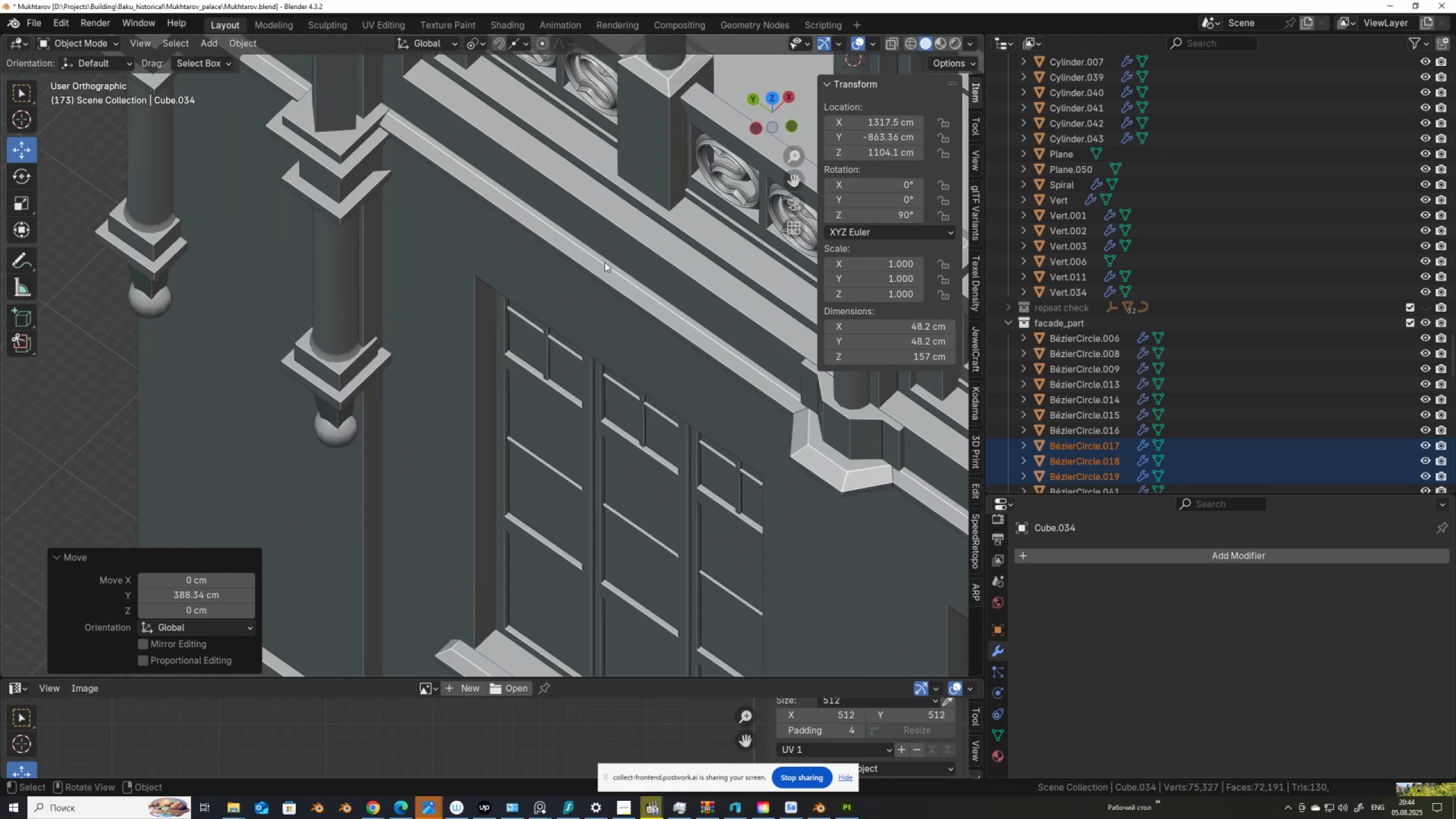 
hold_key(key=ShiftLeft, duration=0.47)
 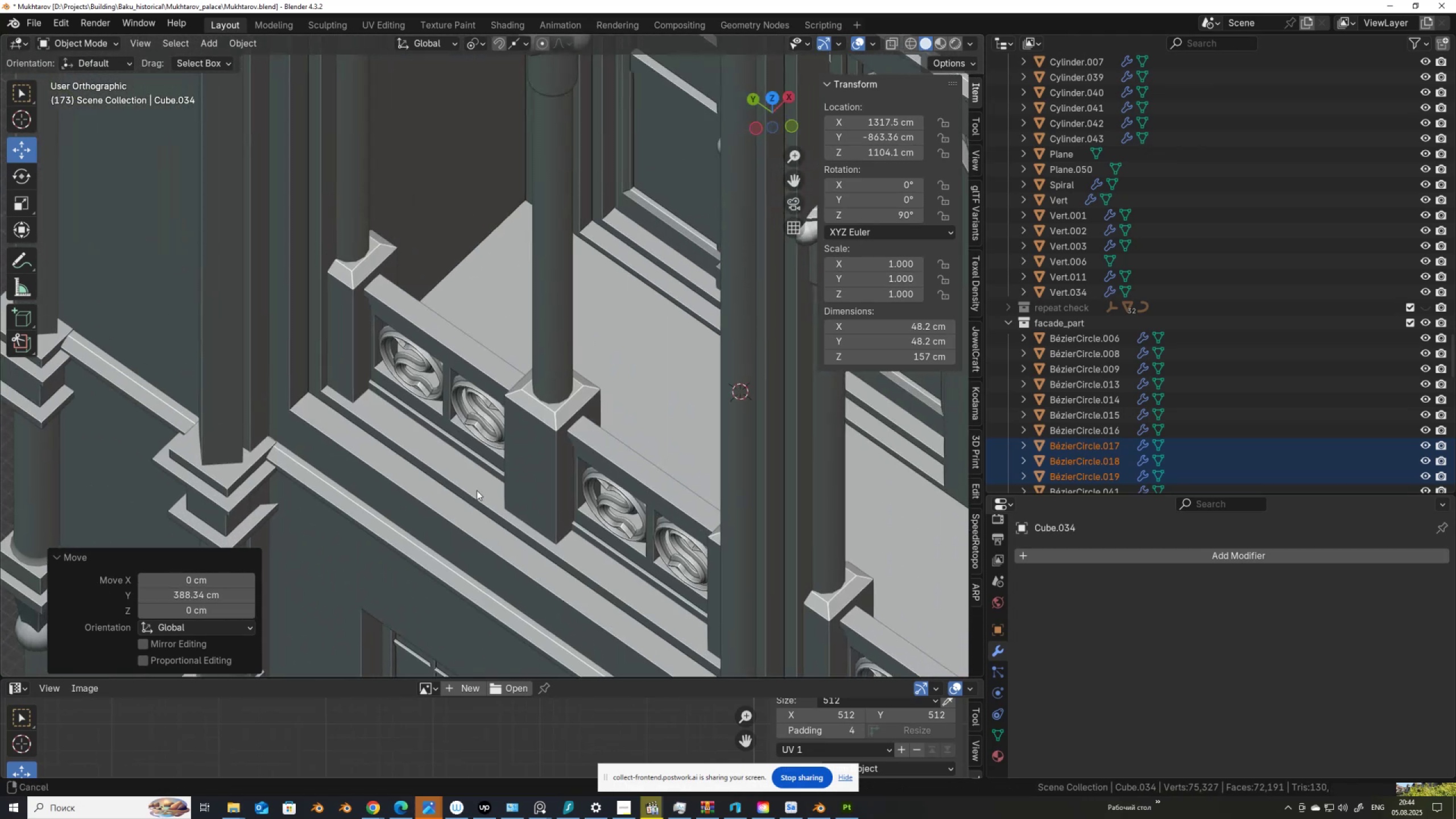 
scroll: coordinate [477, 491], scroll_direction: up, amount: 4.0
 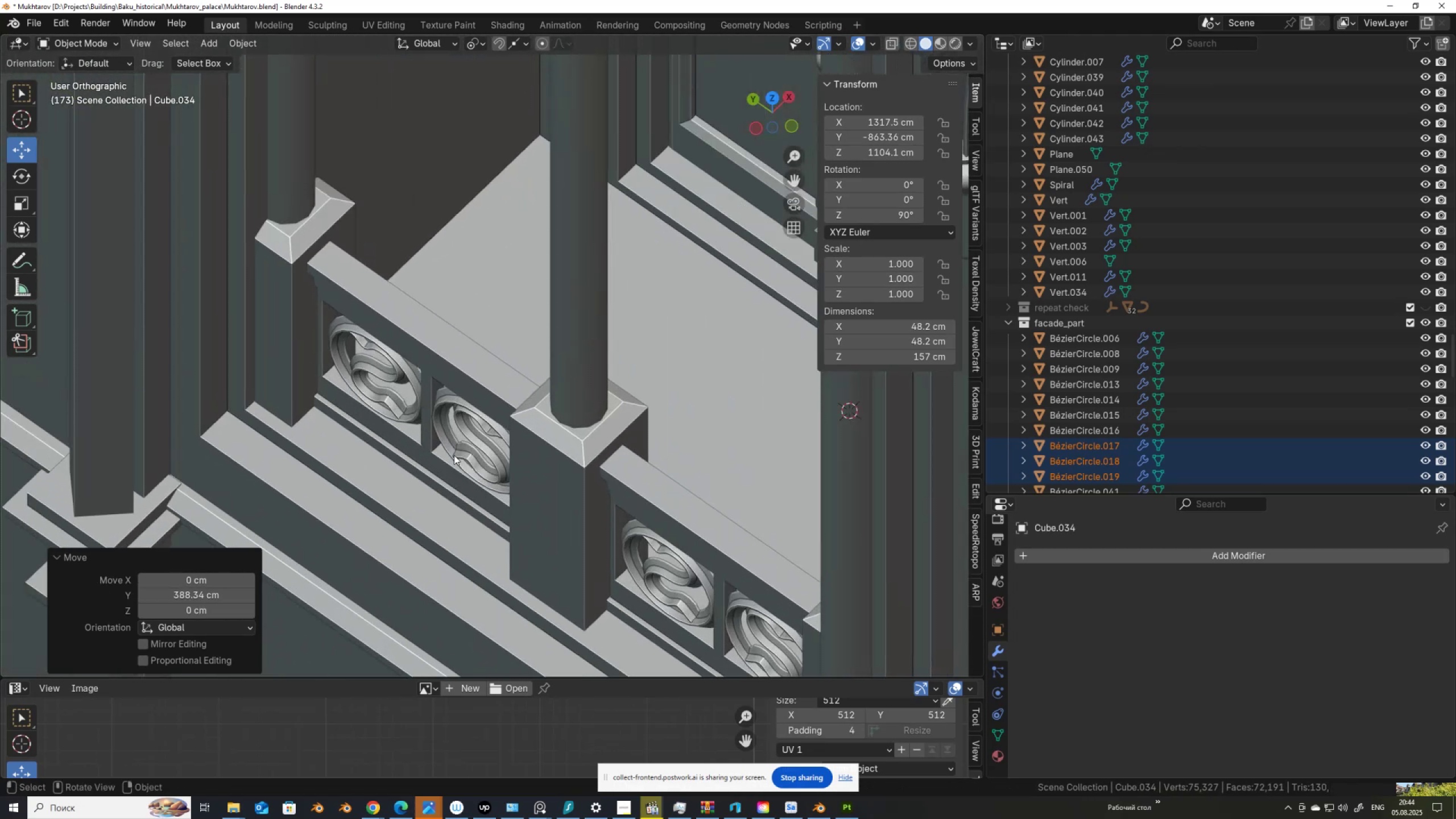 
scroll: coordinate [515, 481], scroll_direction: none, amount: 0.0
 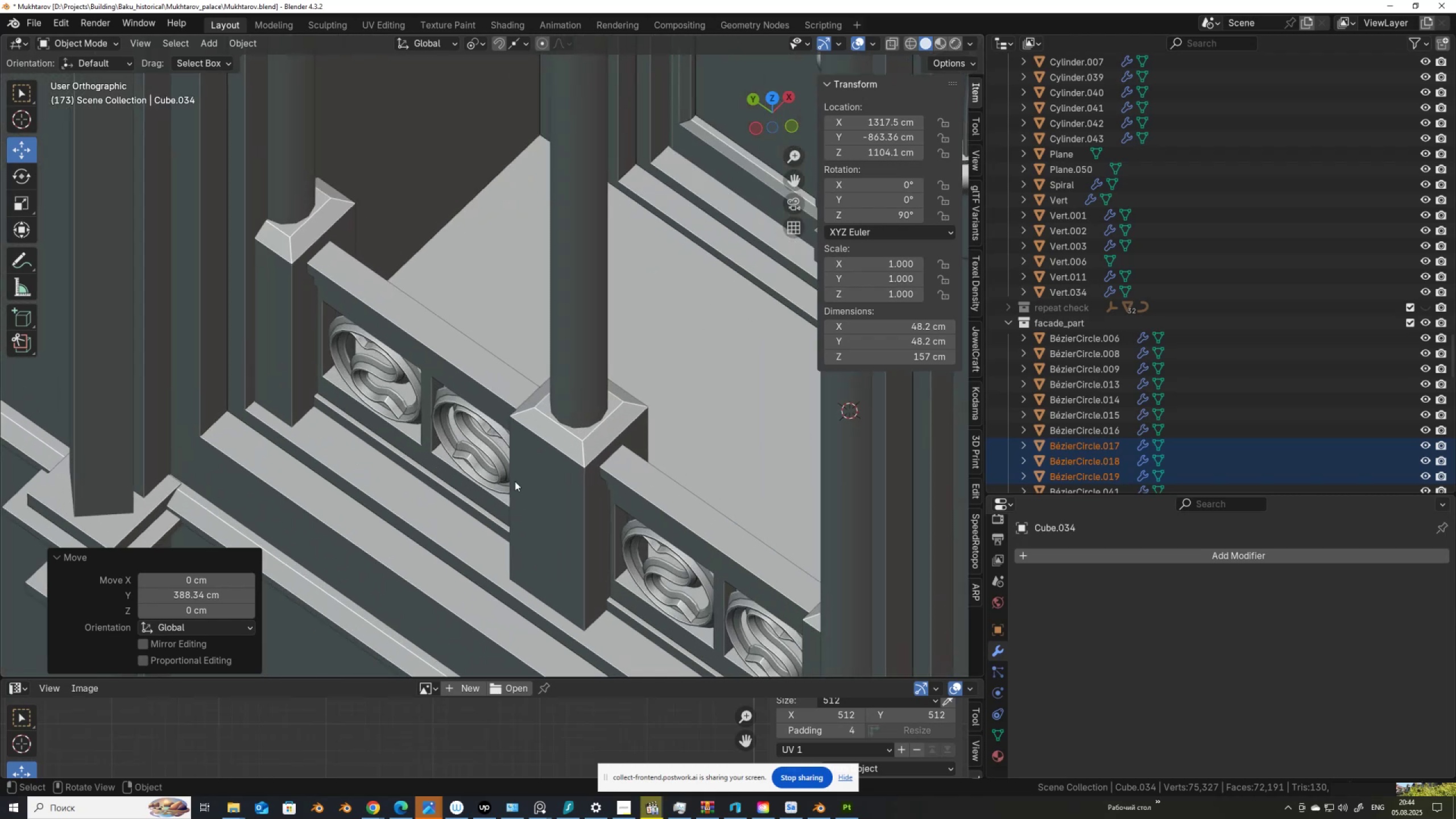 
key(Alt+AltLeft)
 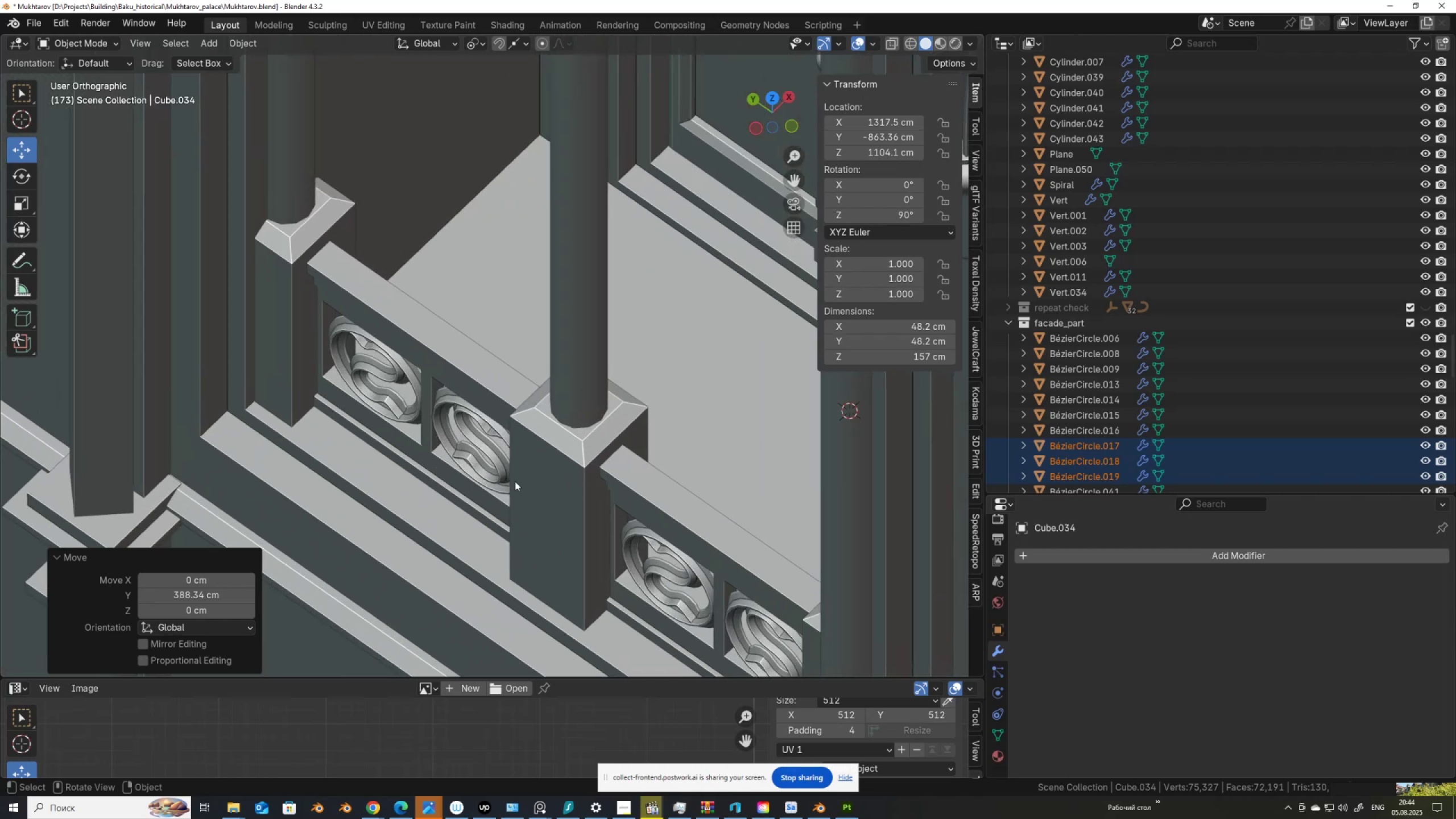 
key(Alt+Z)
 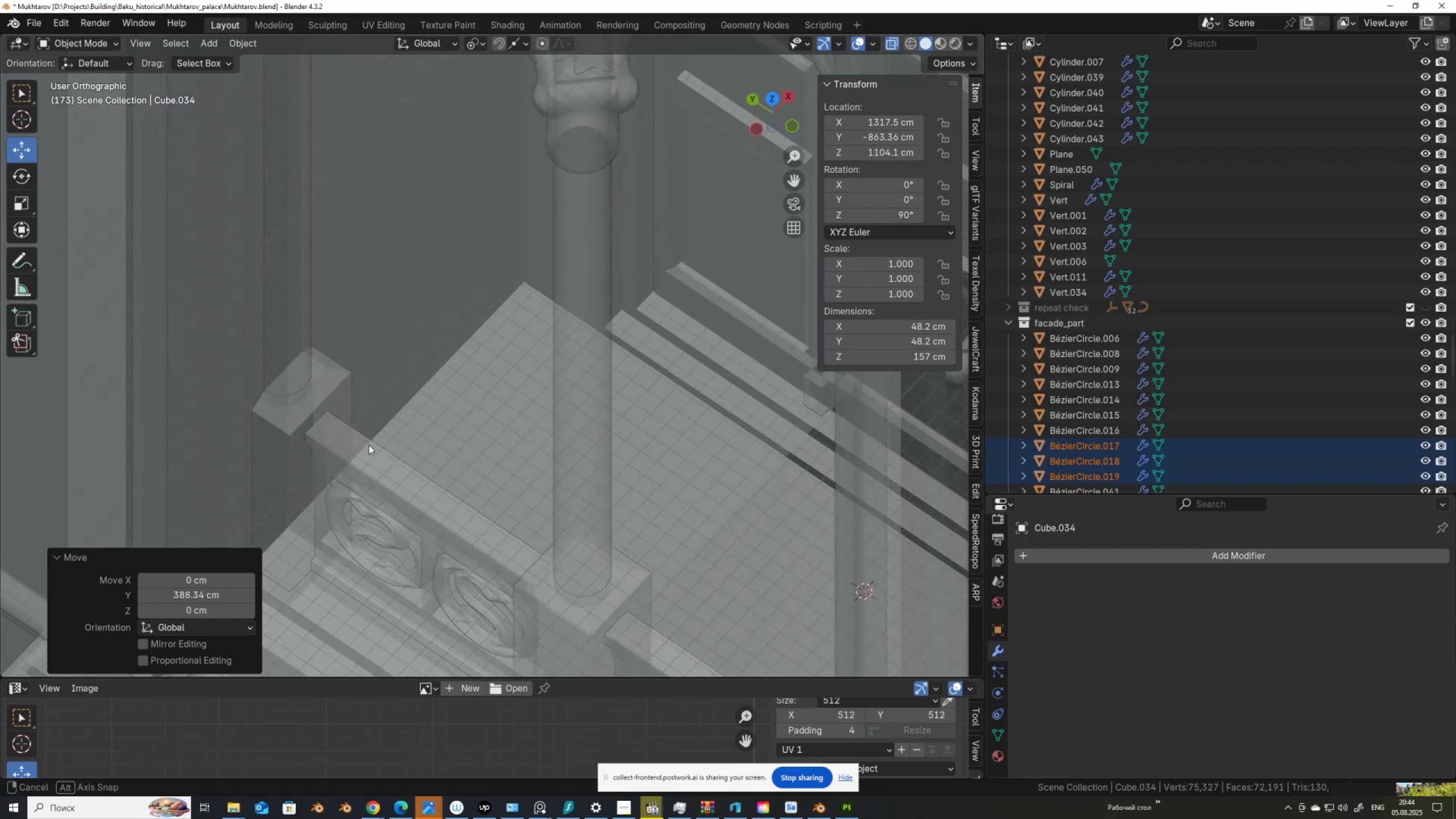 
key(Alt+AltLeft)
 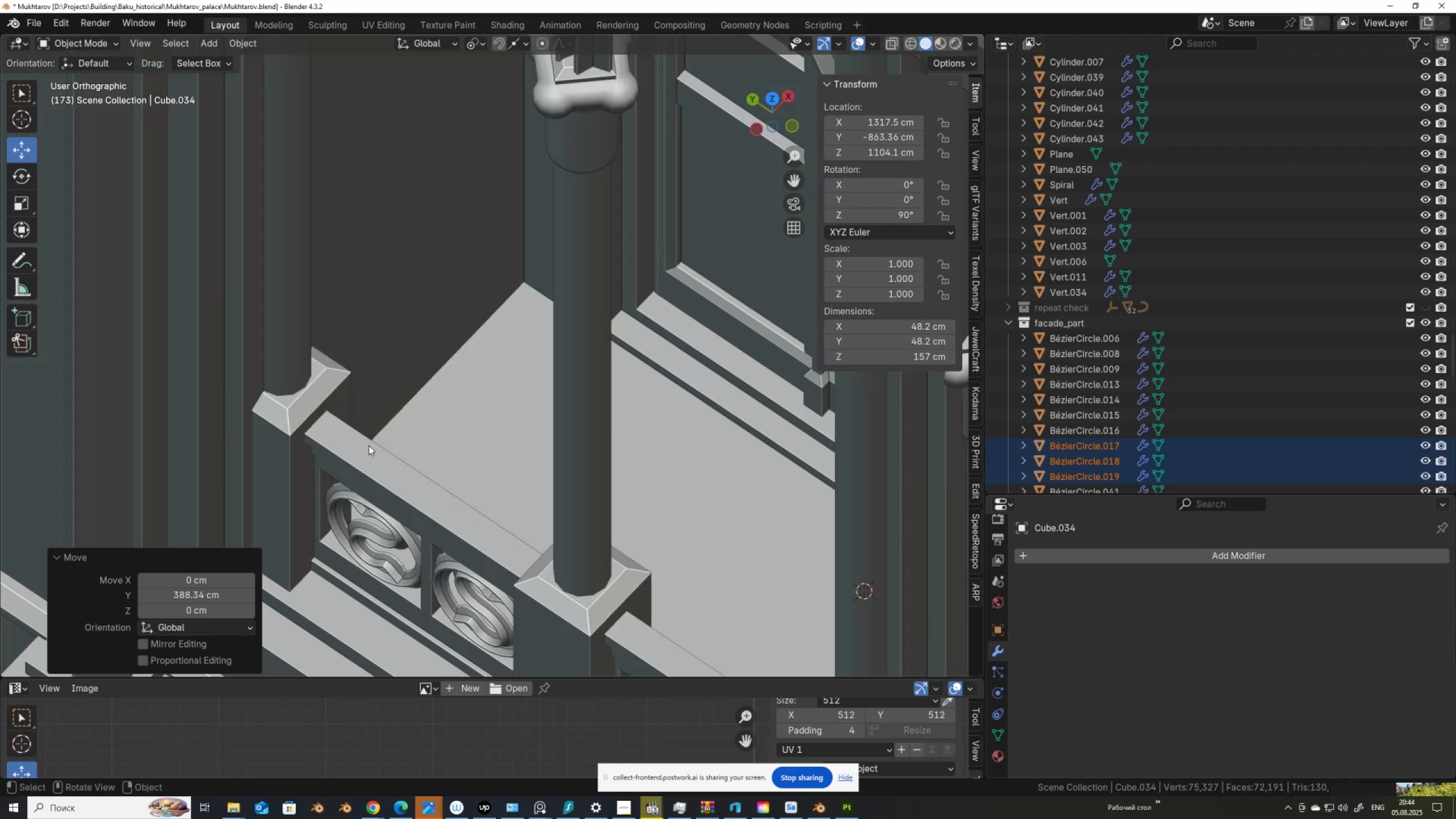 
key(Alt+Z)
 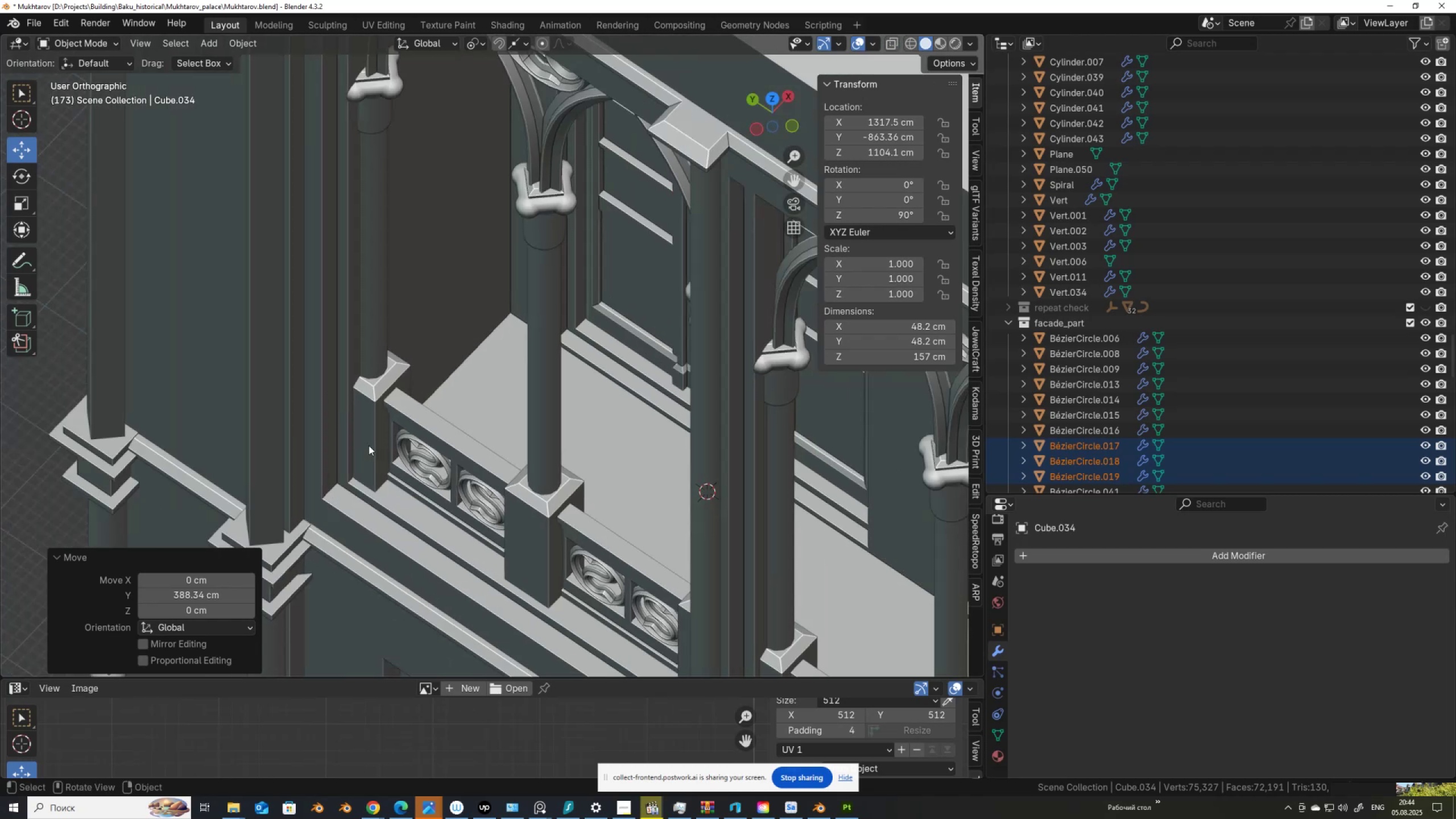 
scroll: coordinate [434, 449], scroll_direction: down, amount: 7.0
 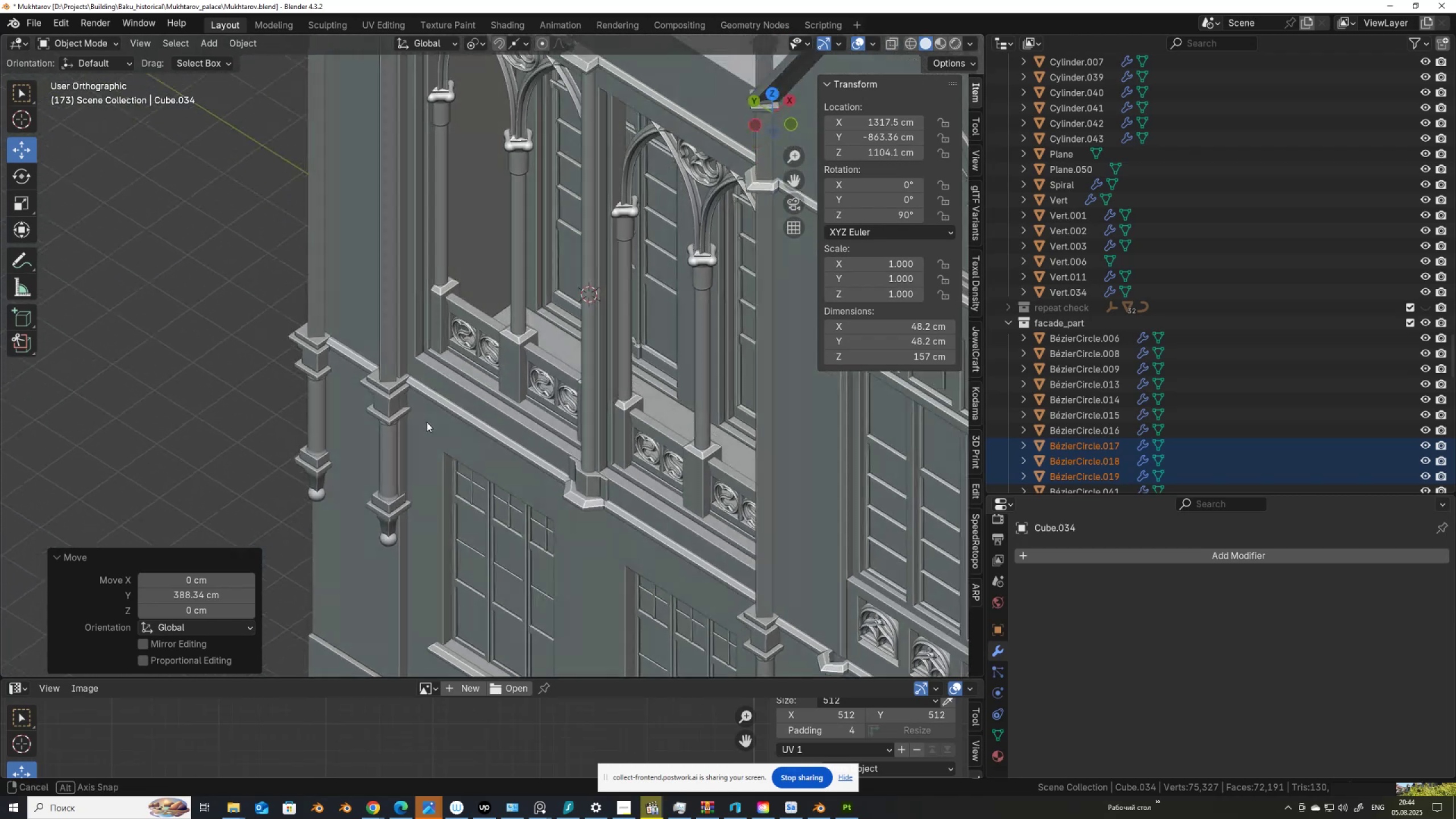 
wait(5.07)
 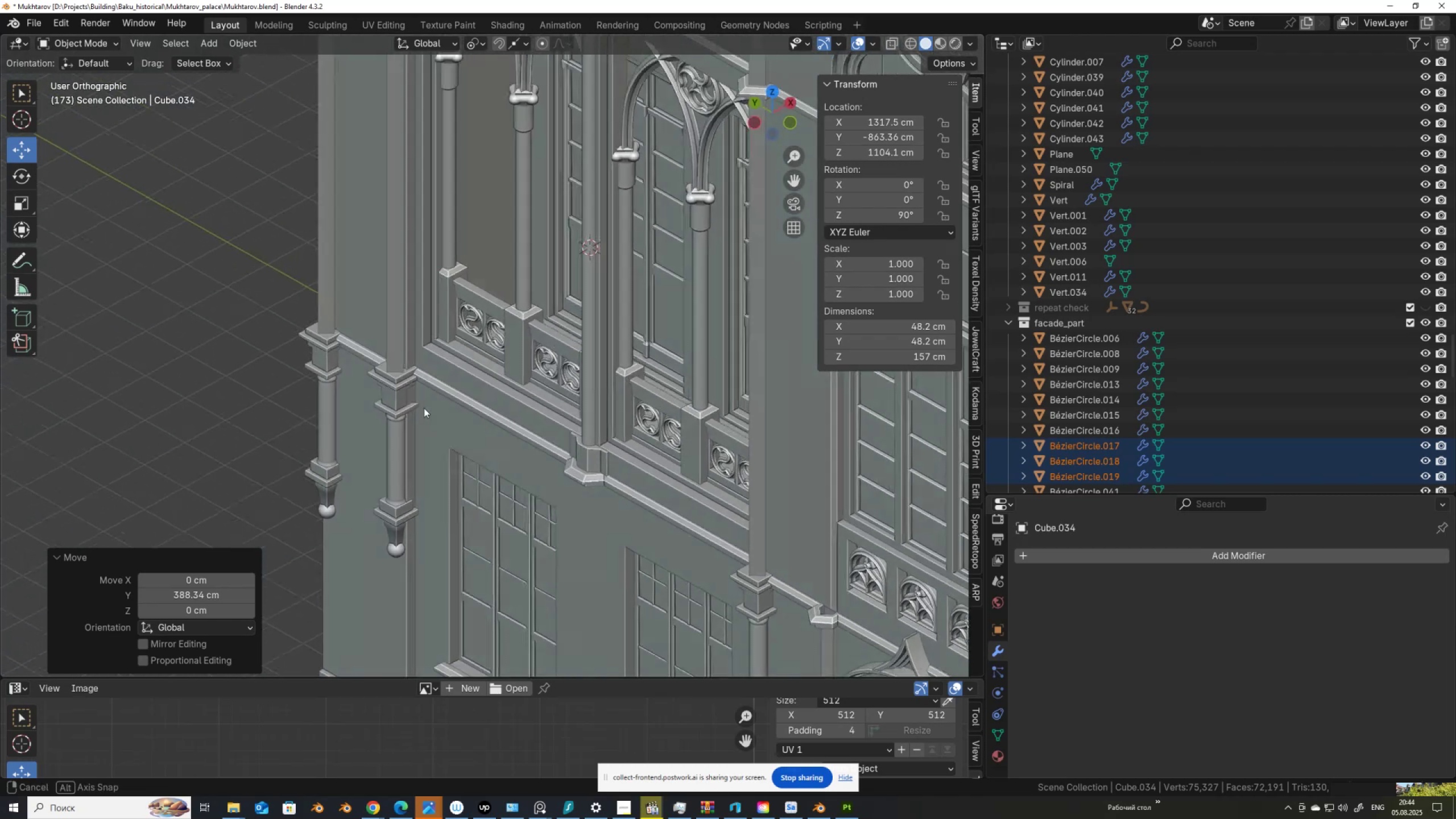 
scroll: coordinate [471, 423], scroll_direction: down, amount: 6.0
 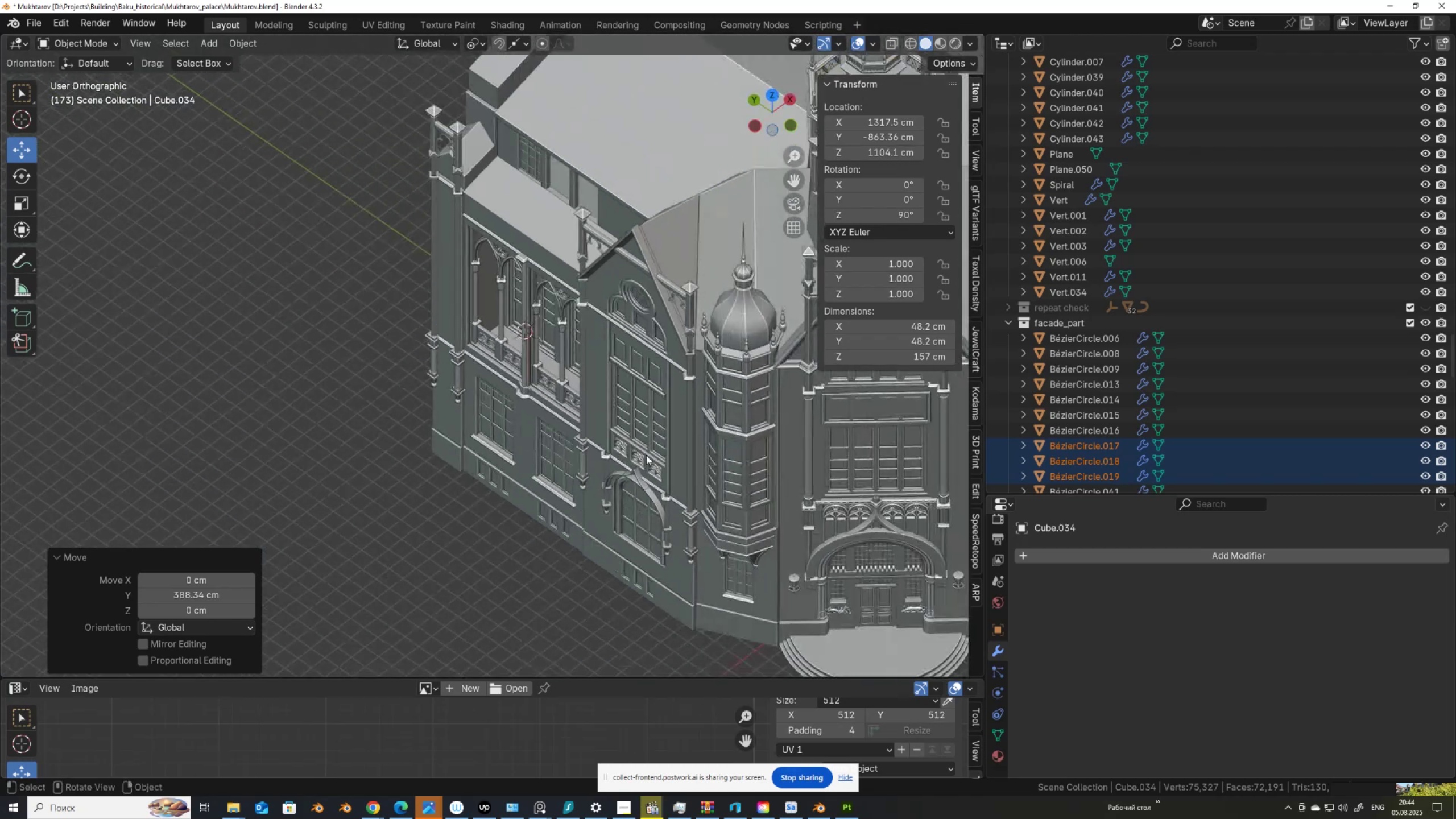 
hold_key(key=ShiftLeft, duration=0.65)
 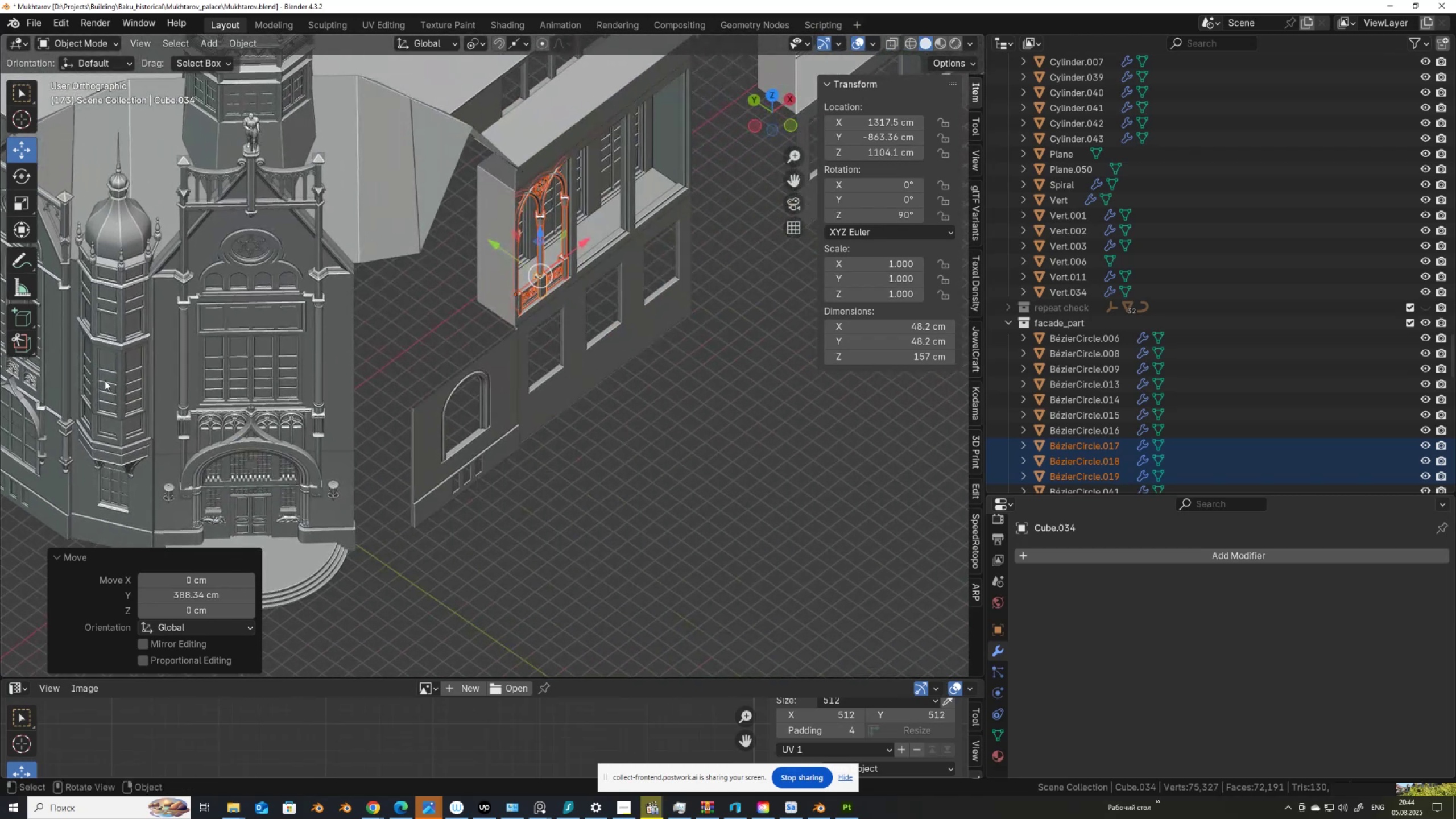 
scroll: coordinate [446, 334], scroll_direction: up, amount: 3.0
 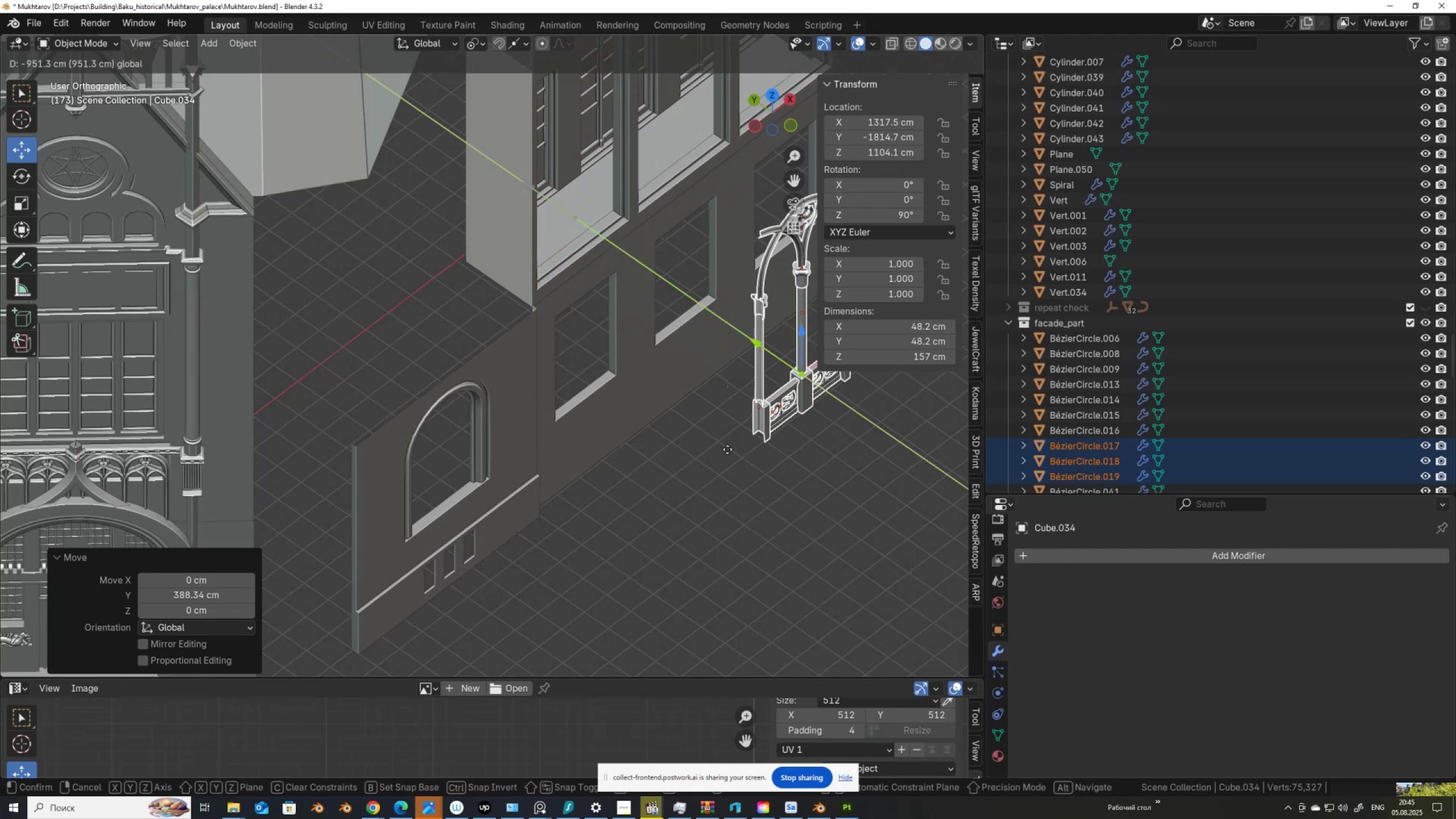 
scroll: coordinate [541, 403], scroll_direction: down, amount: 3.0
 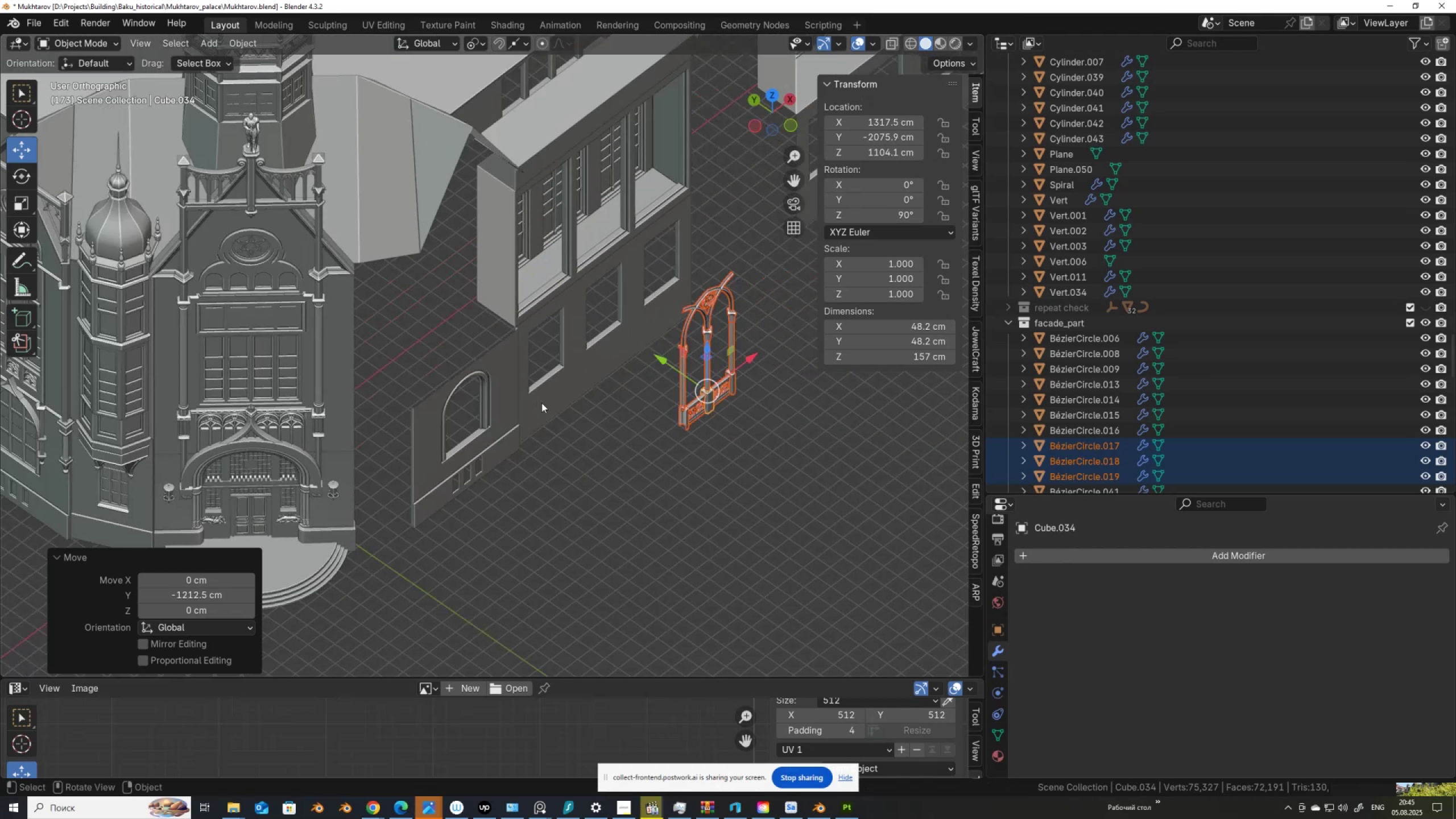 
hold_key(key=ShiftLeft, duration=0.63)
 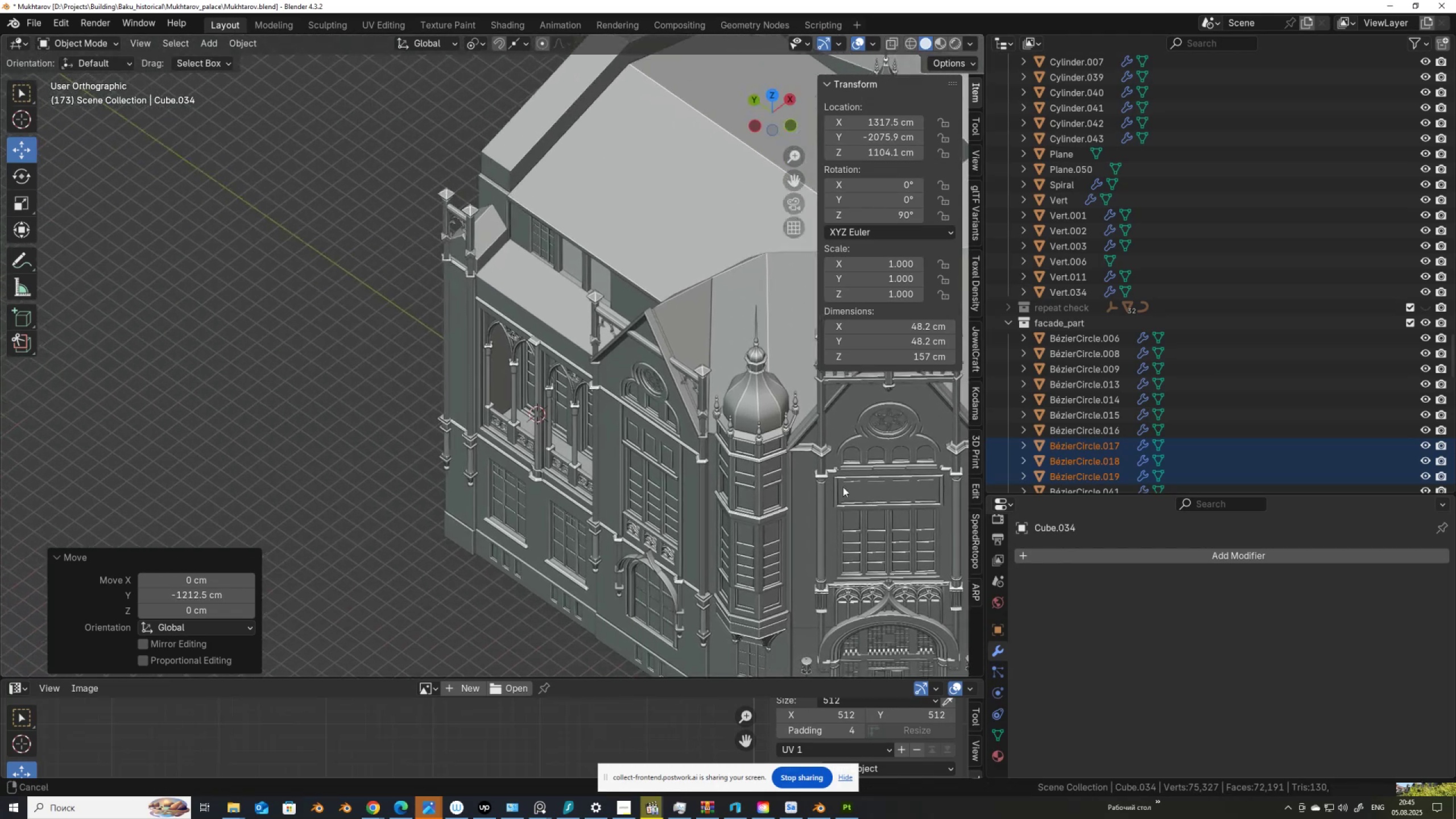 
scroll: coordinate [578, 394], scroll_direction: up, amount: 6.0
 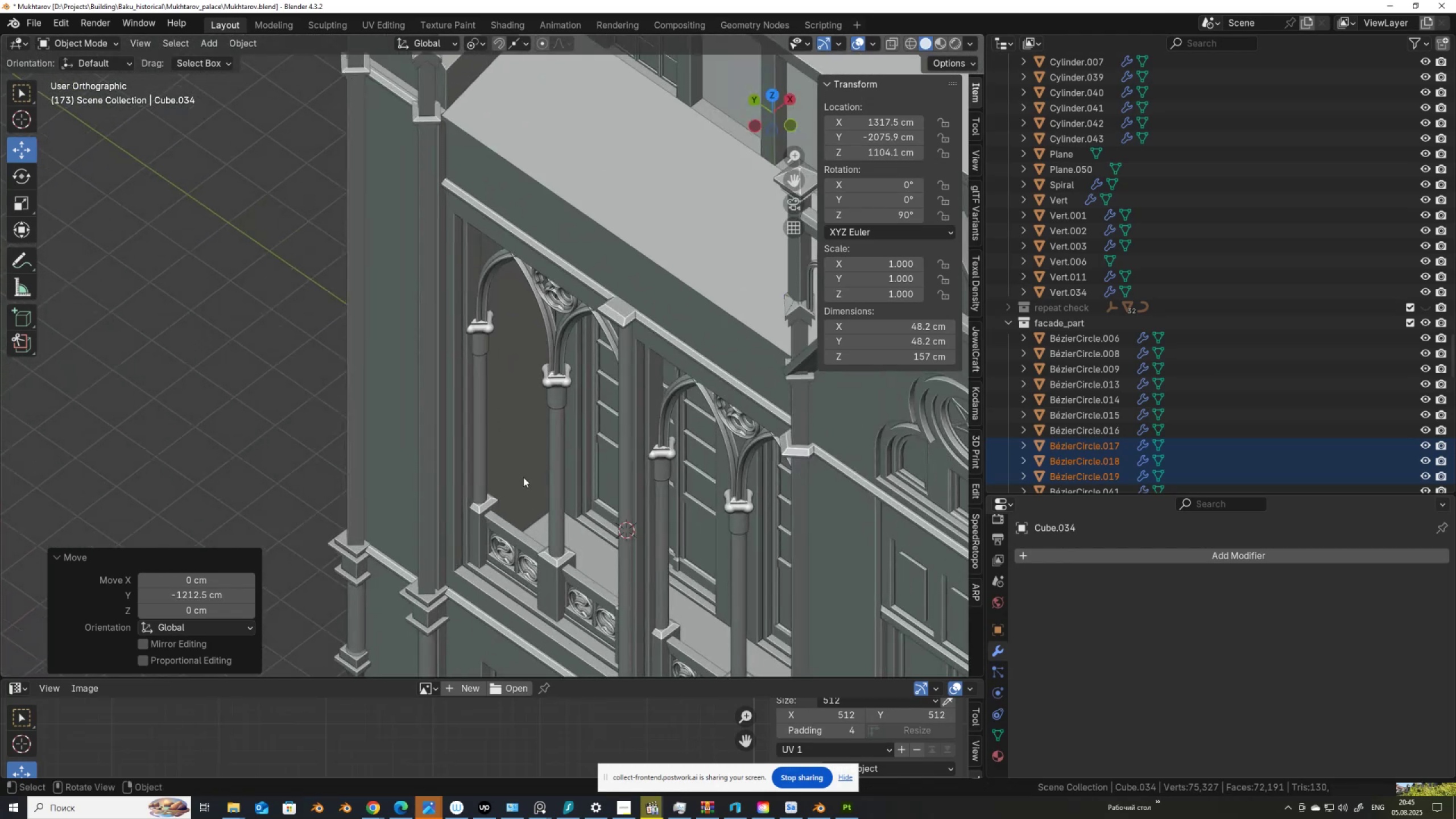 
hold_key(key=ShiftLeft, duration=0.43)
 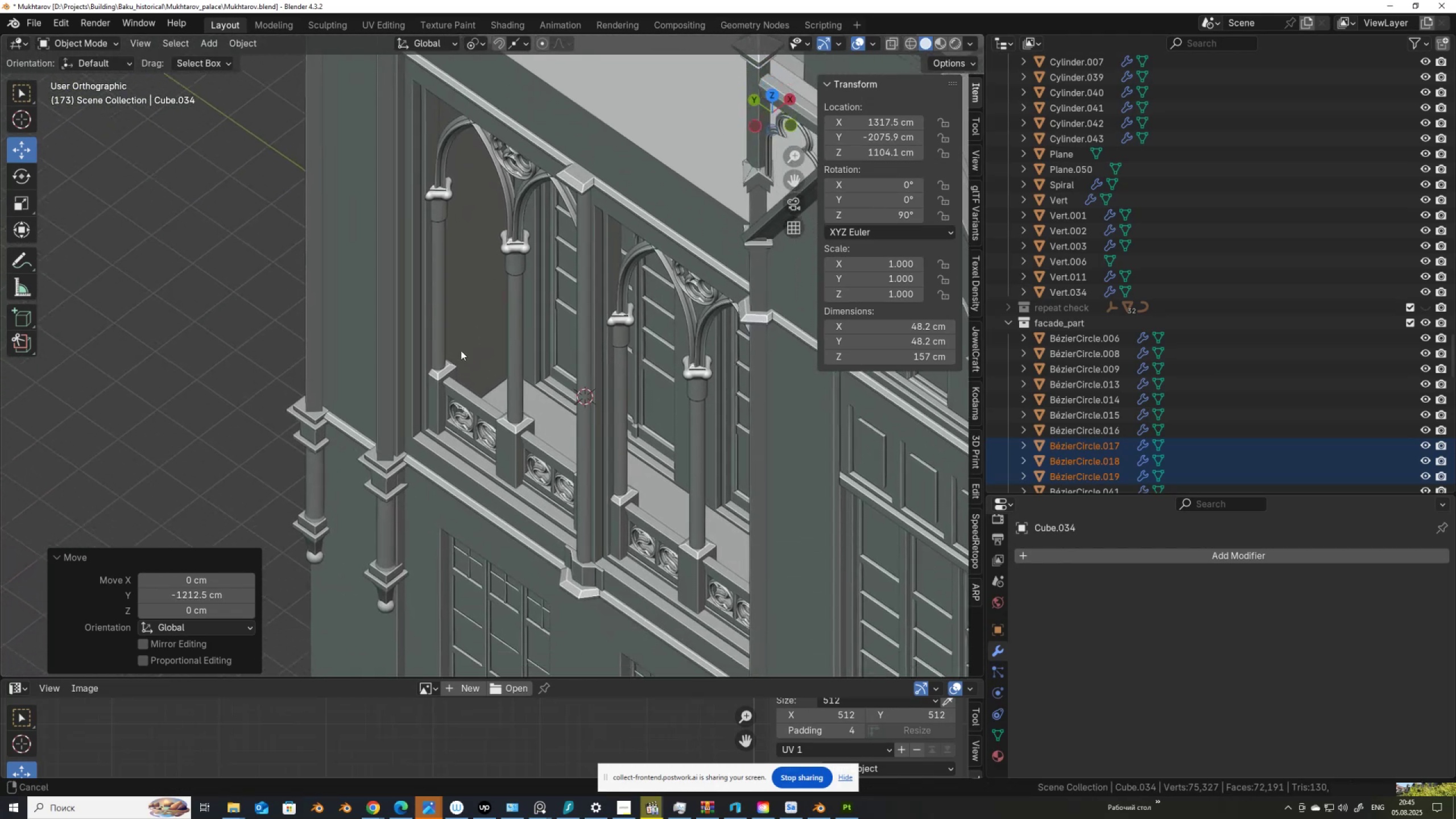 
scroll: coordinate [460, 350], scroll_direction: up, amount: 6.0
 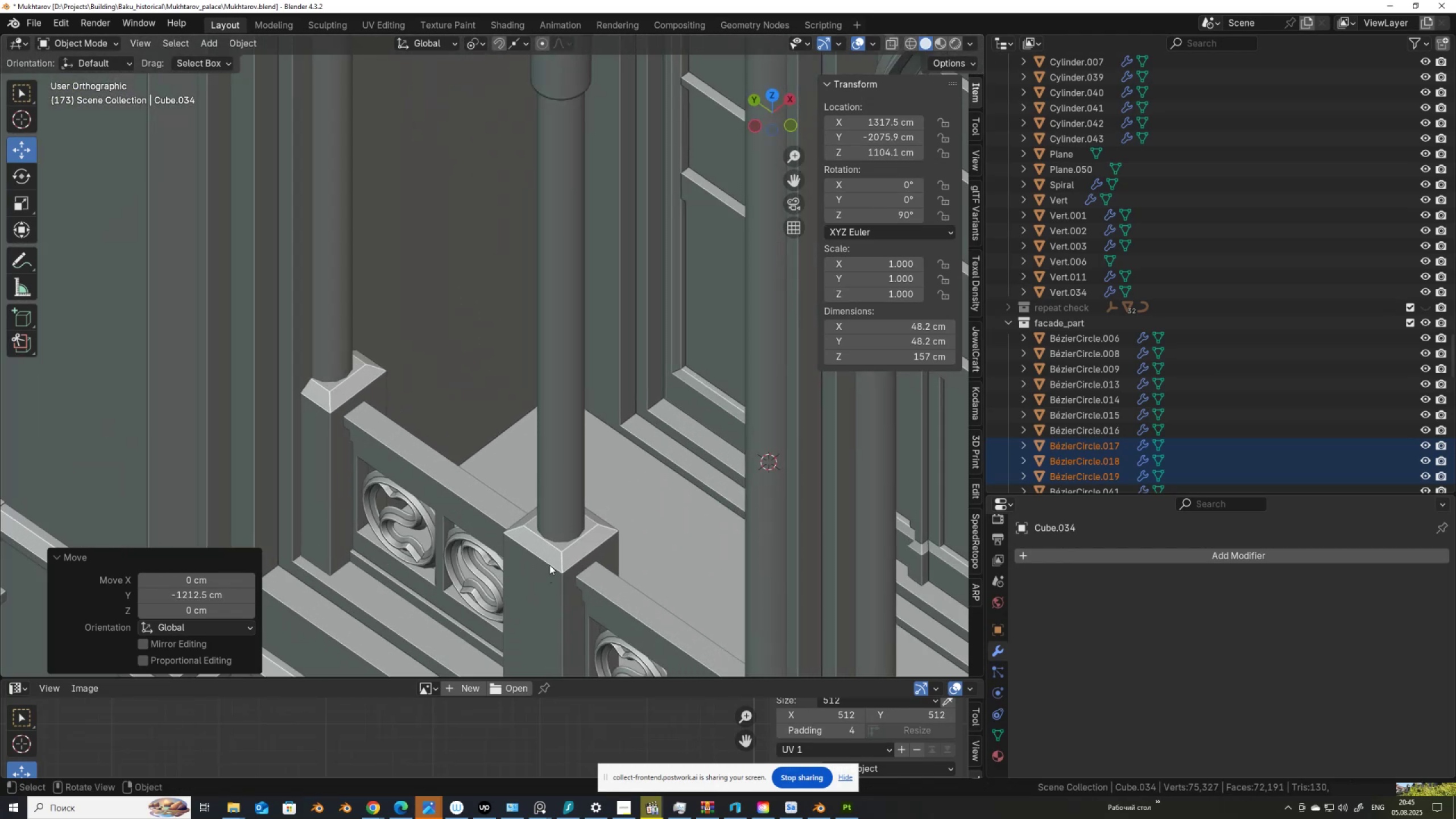 
left_click([551, 560])
 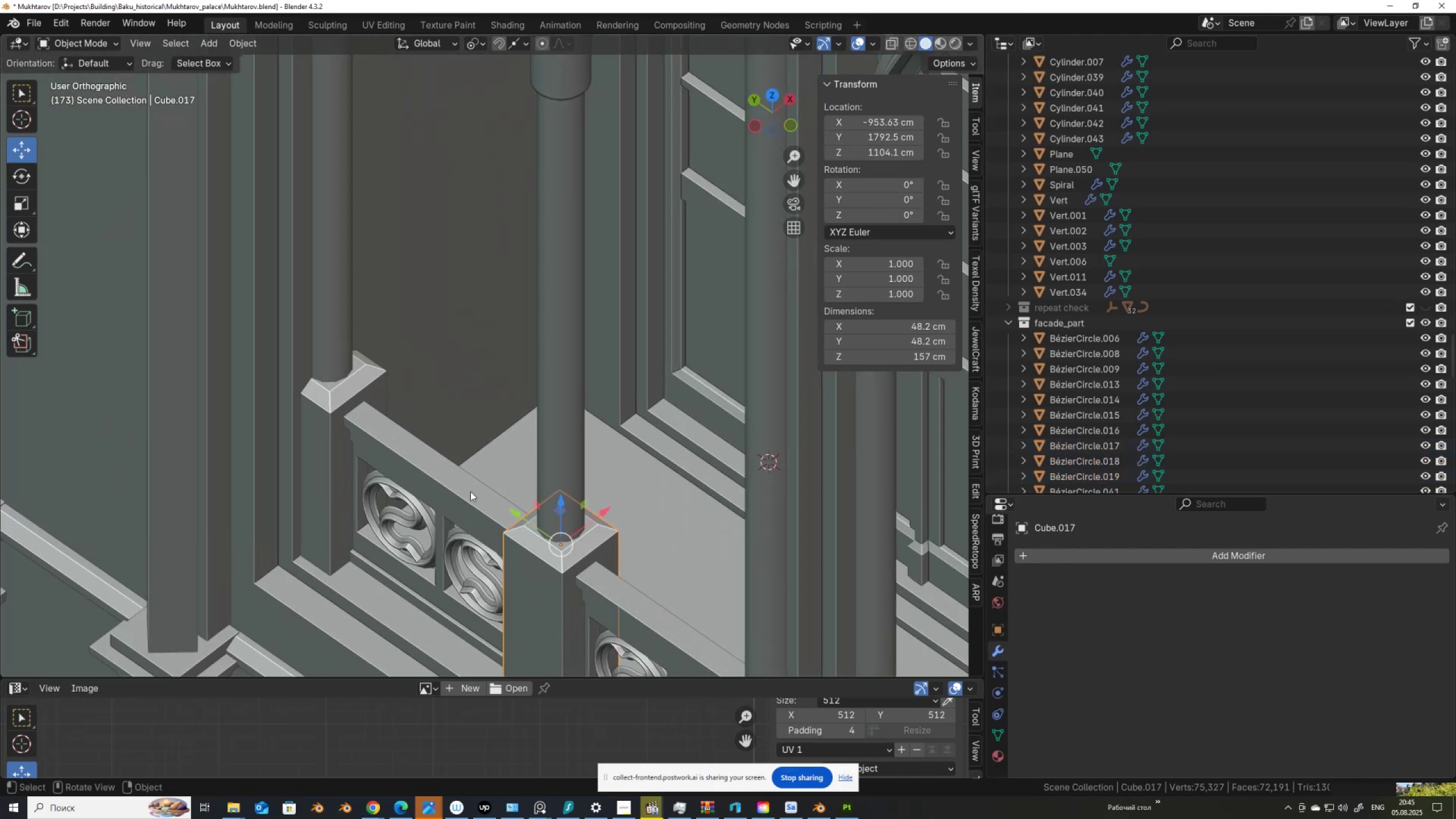 
scroll: coordinate [434, 475], scroll_direction: down, amount: 3.0
 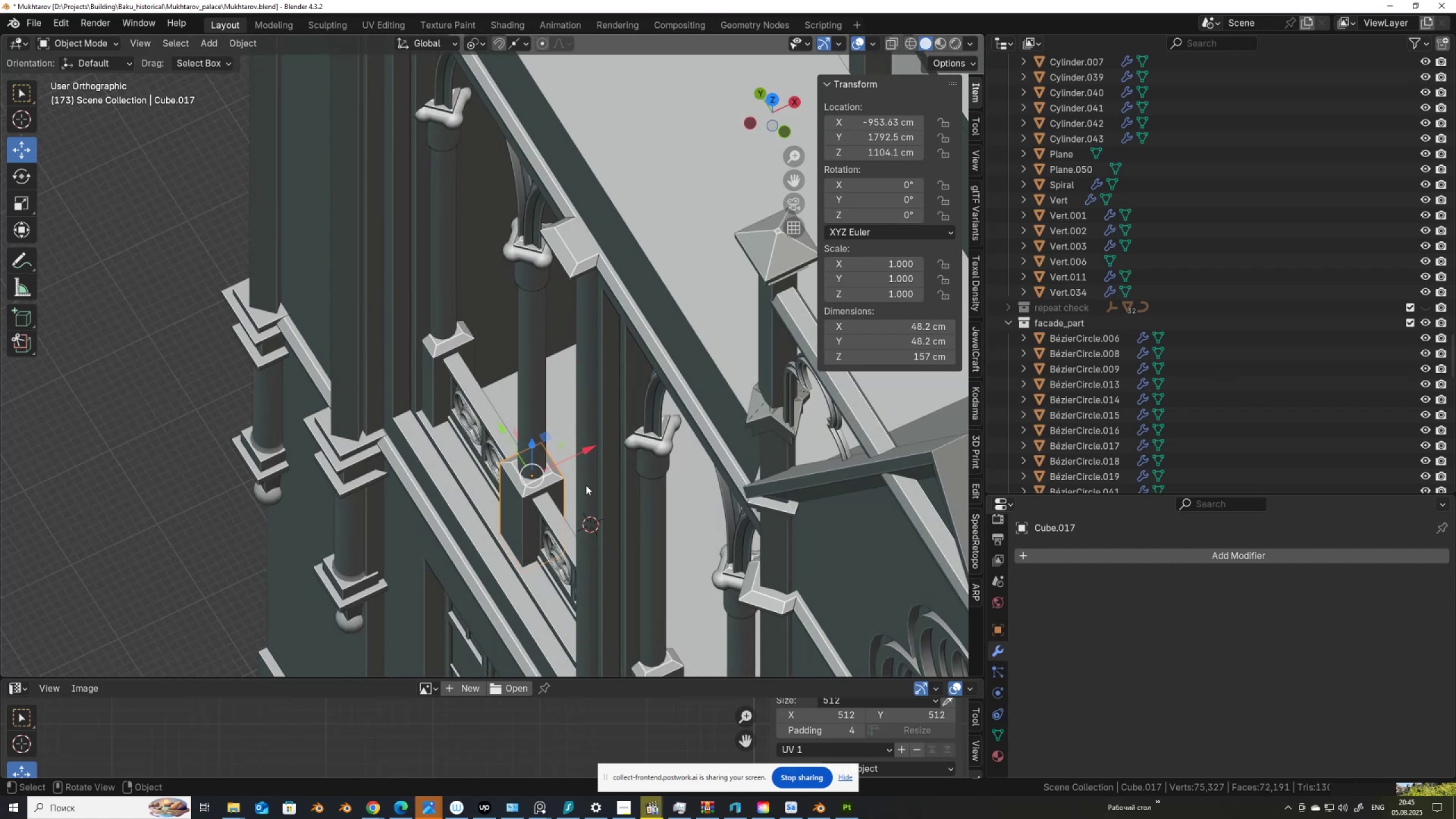 
wait(5.17)
 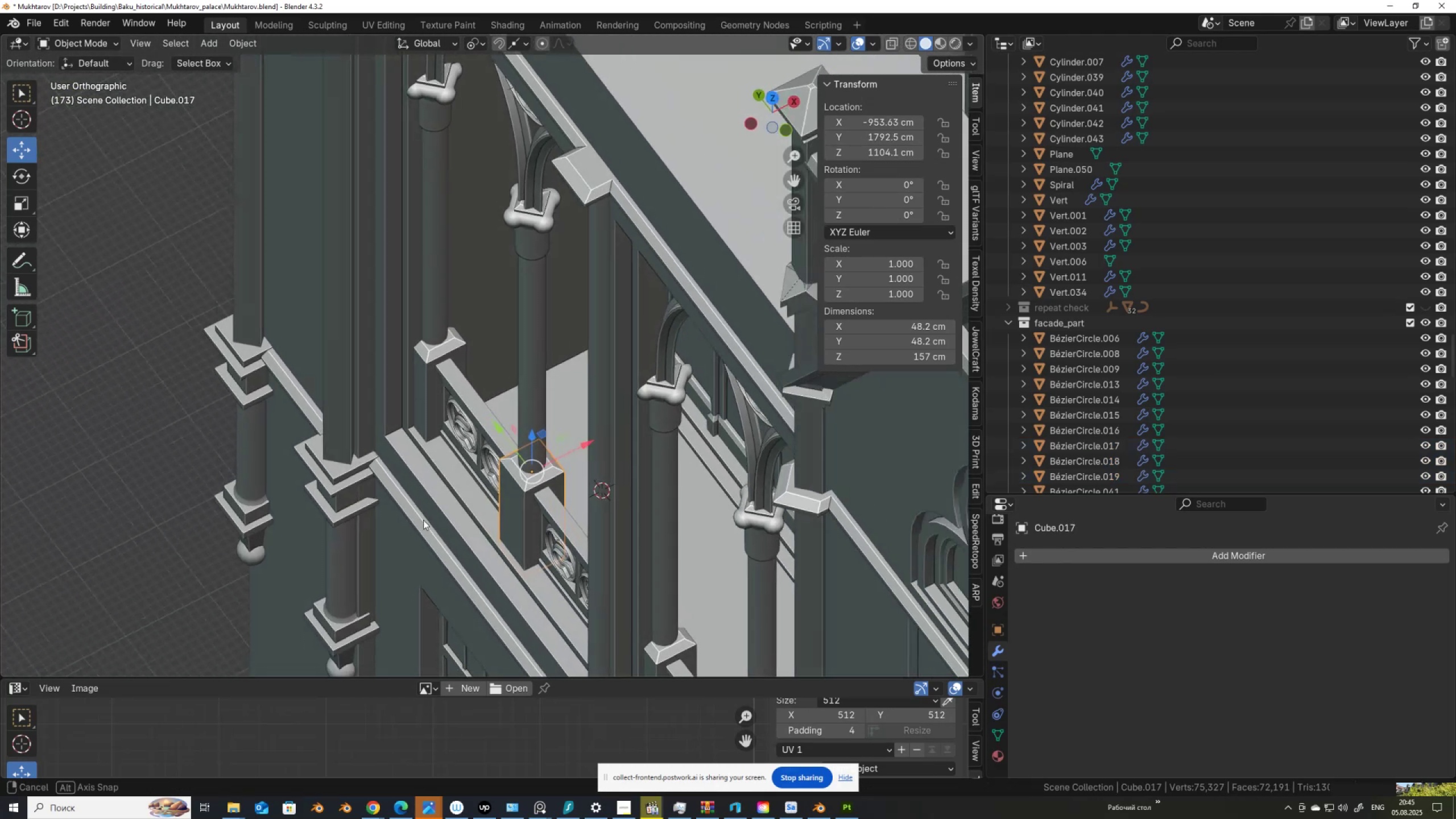 
hold_key(key=ControlLeft, duration=1.52)
 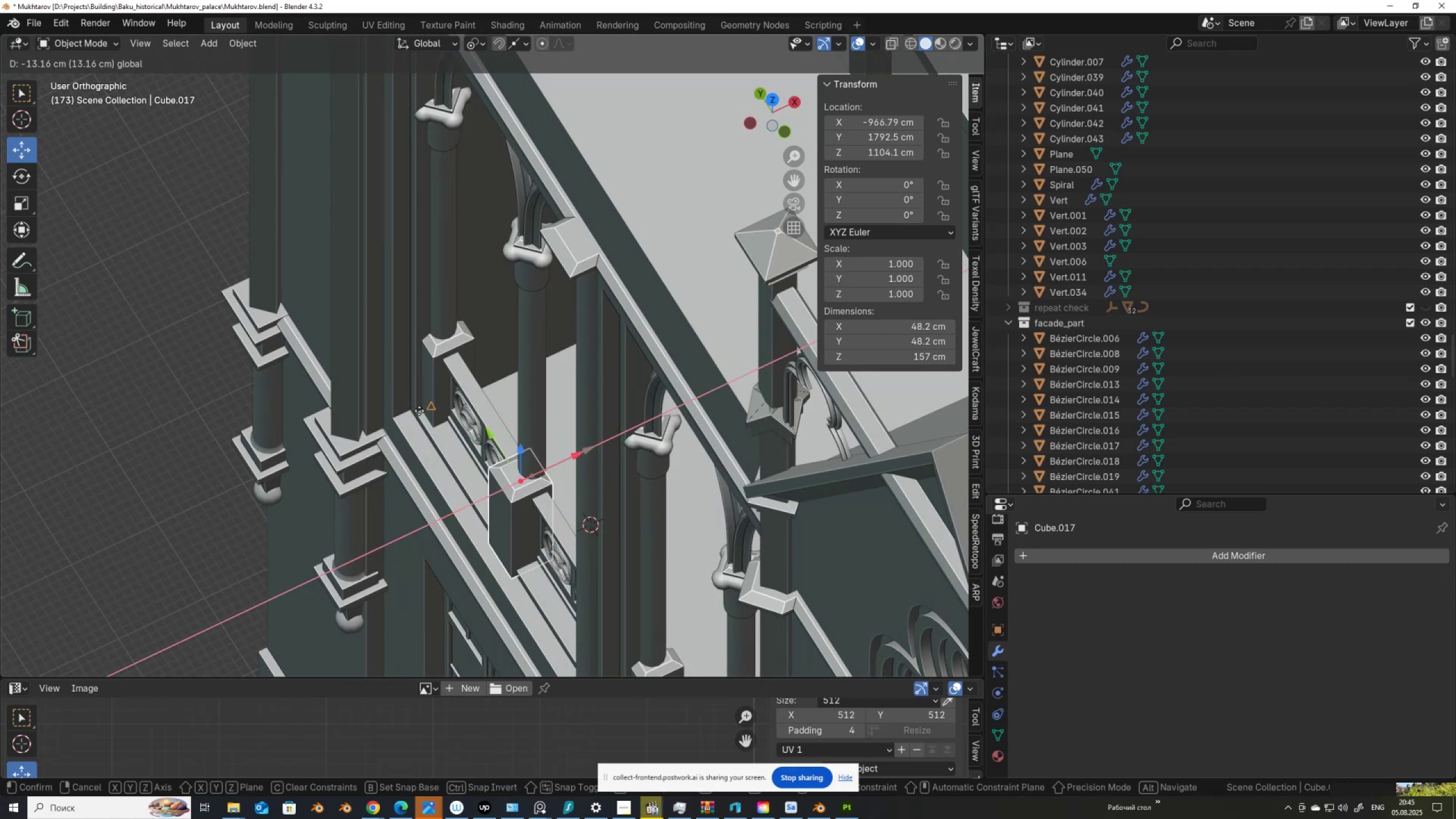 
hold_key(key=ControlLeft, duration=1.06)
 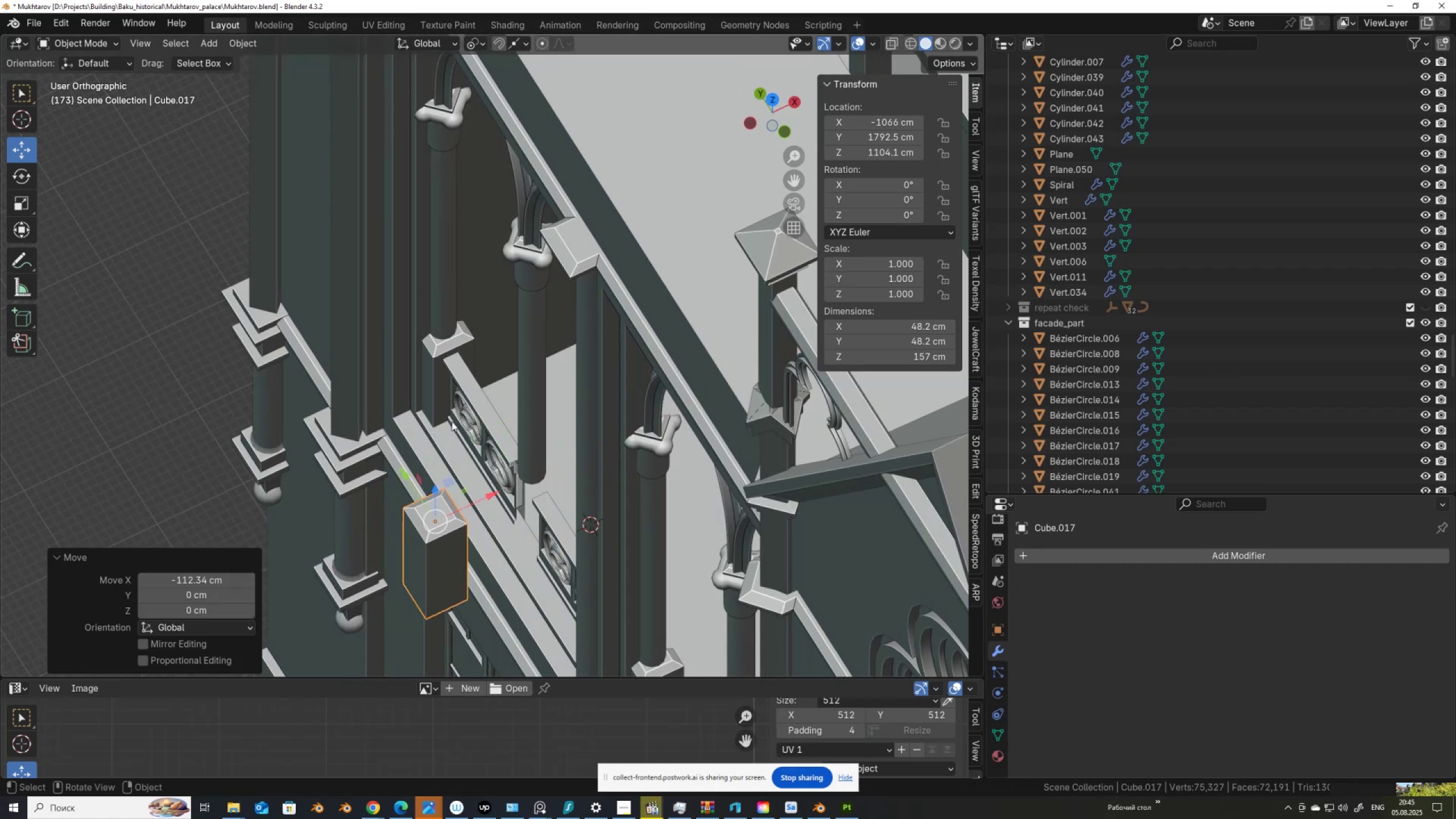 
key(Control+ControlLeft)
 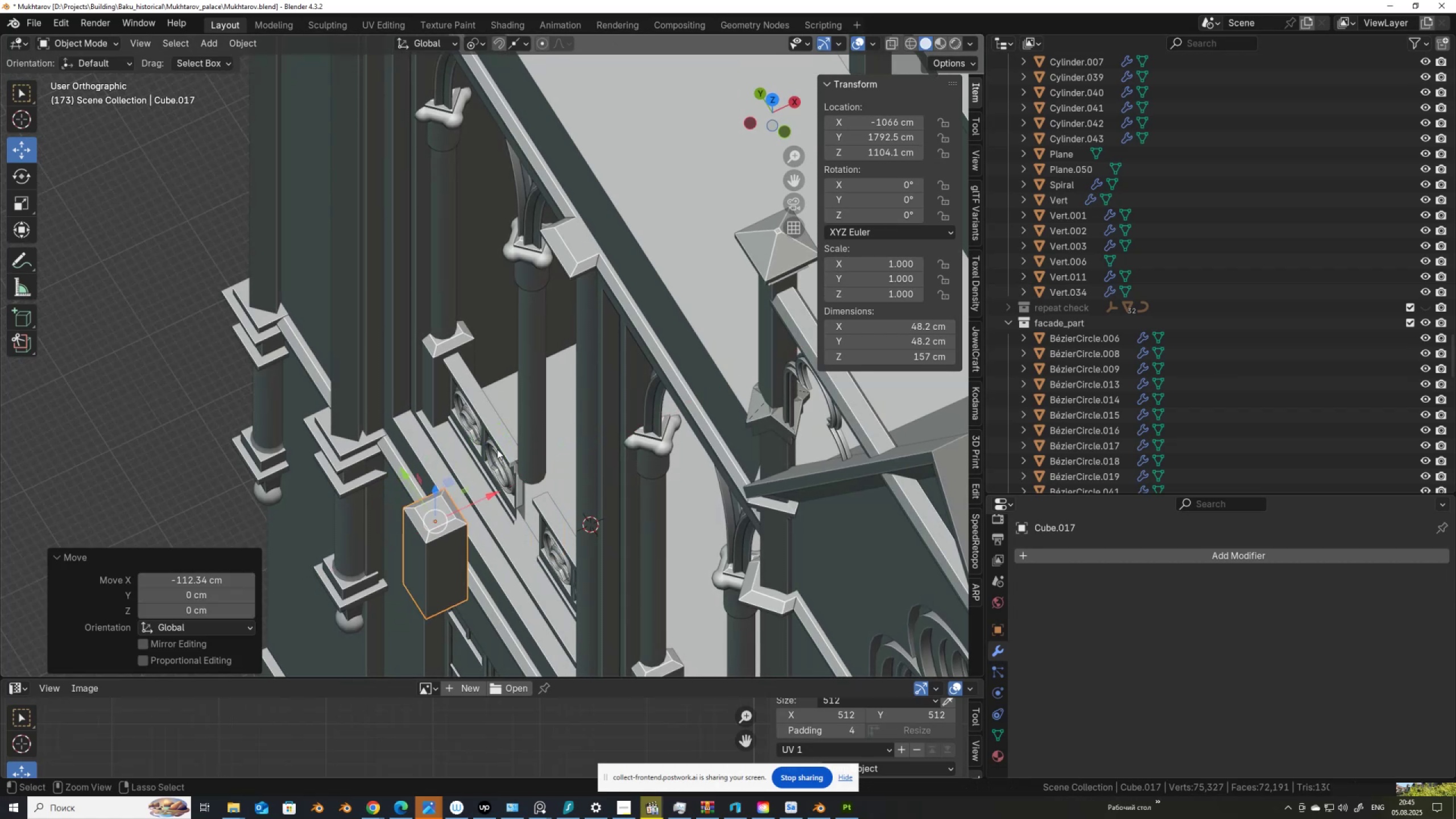 
key(Control+Z)
 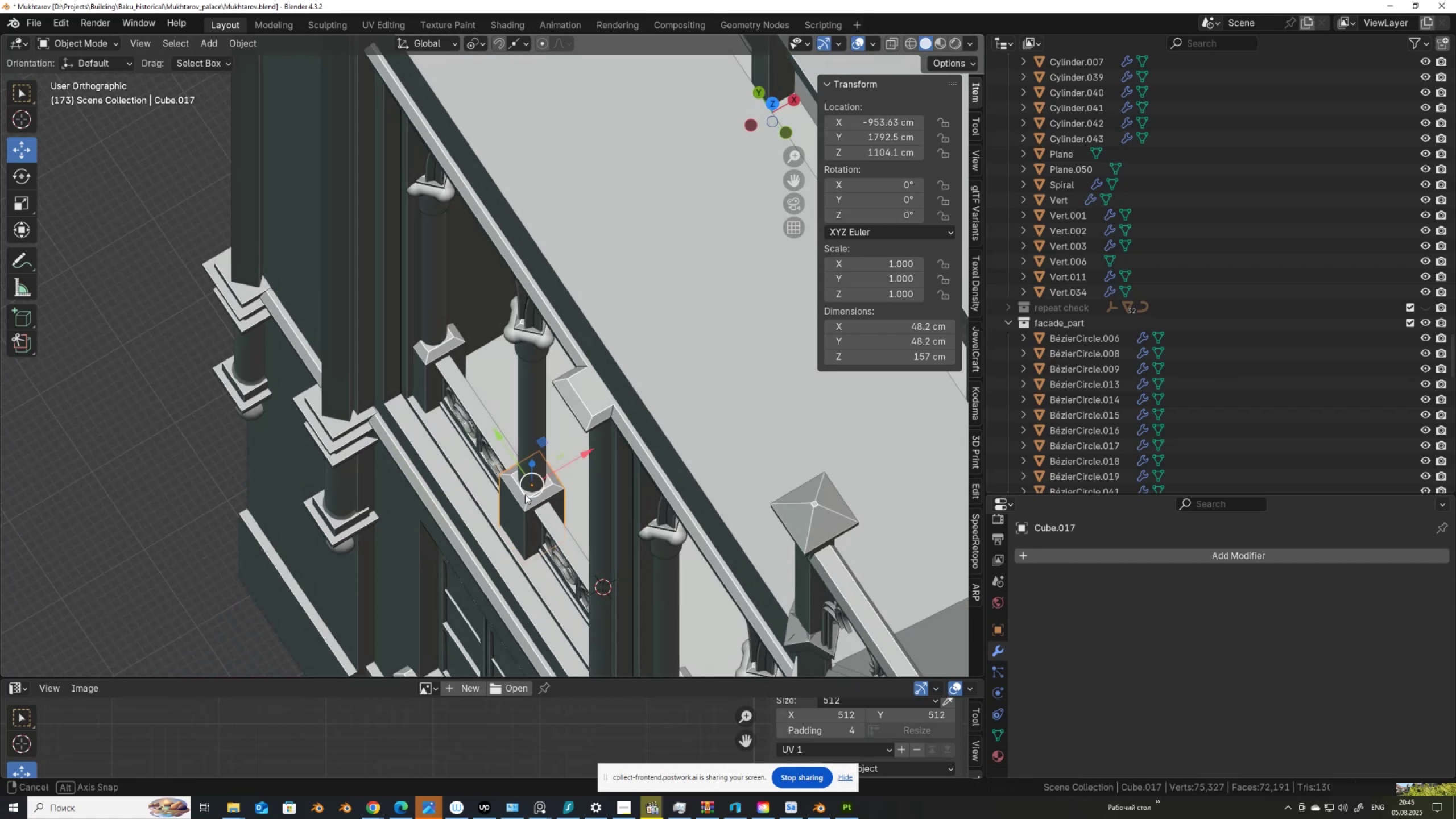 
key(Alt+AltLeft)
 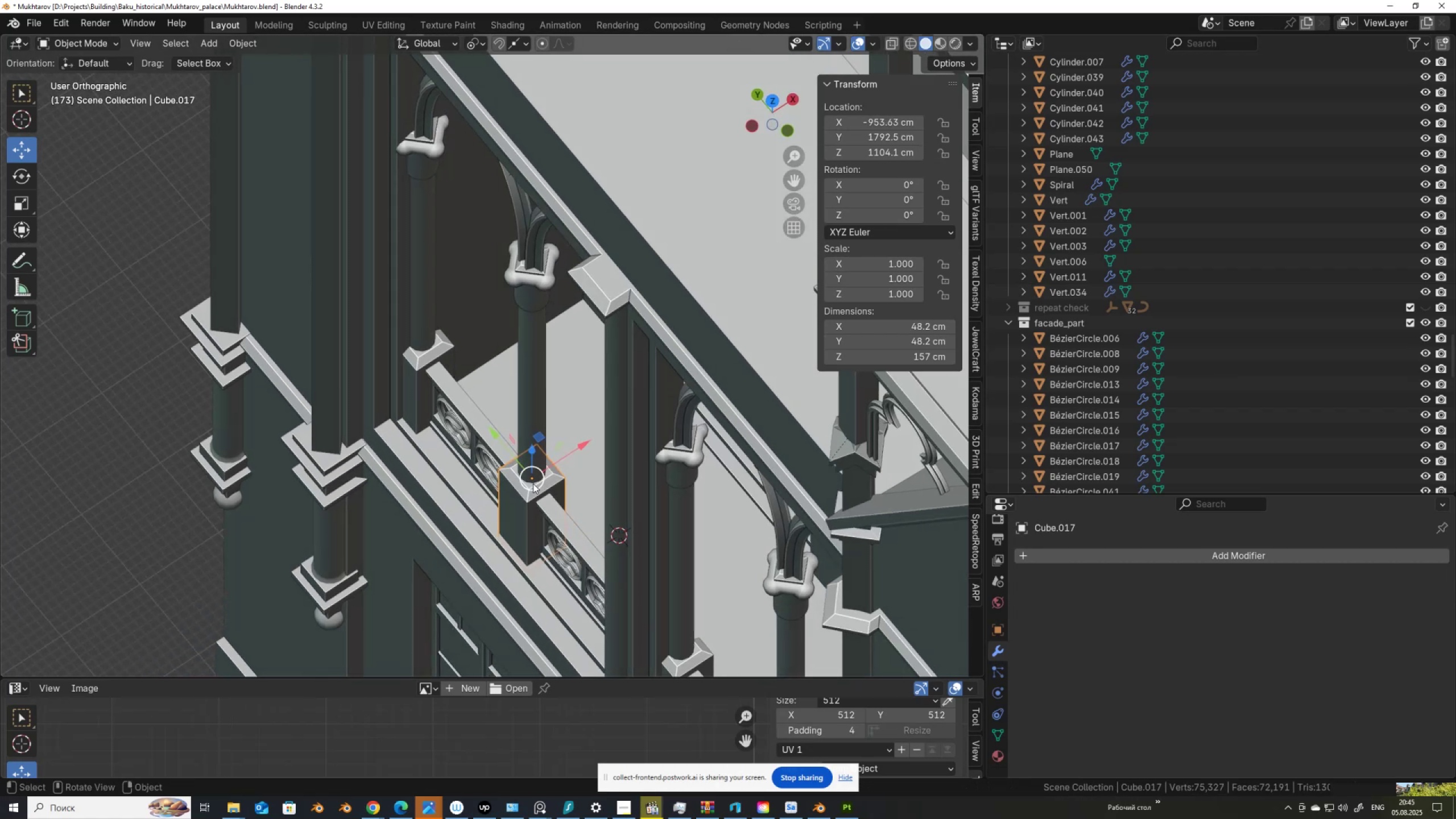 
key(Alt+Z)
 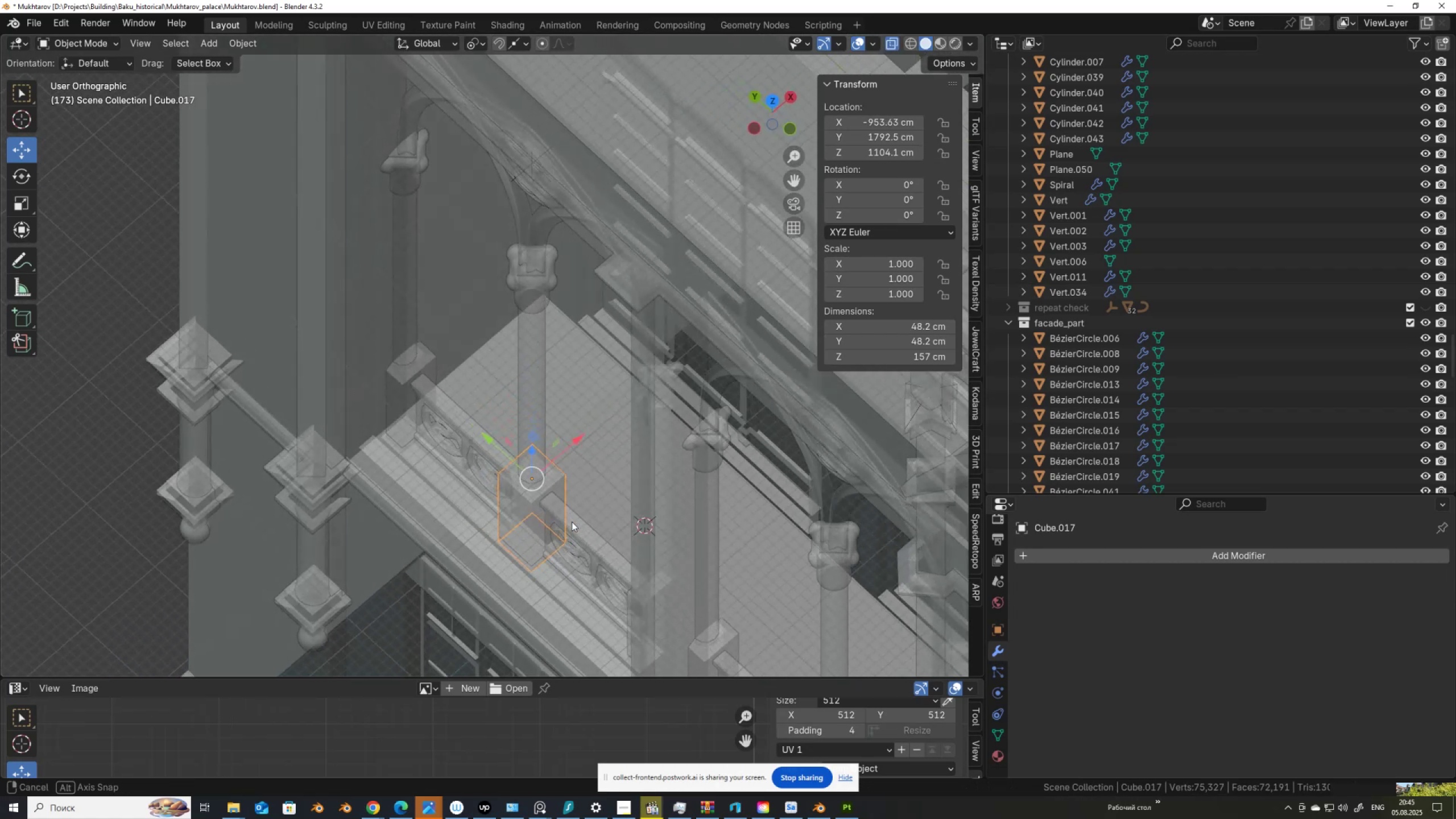 
key(Alt+AltLeft)
 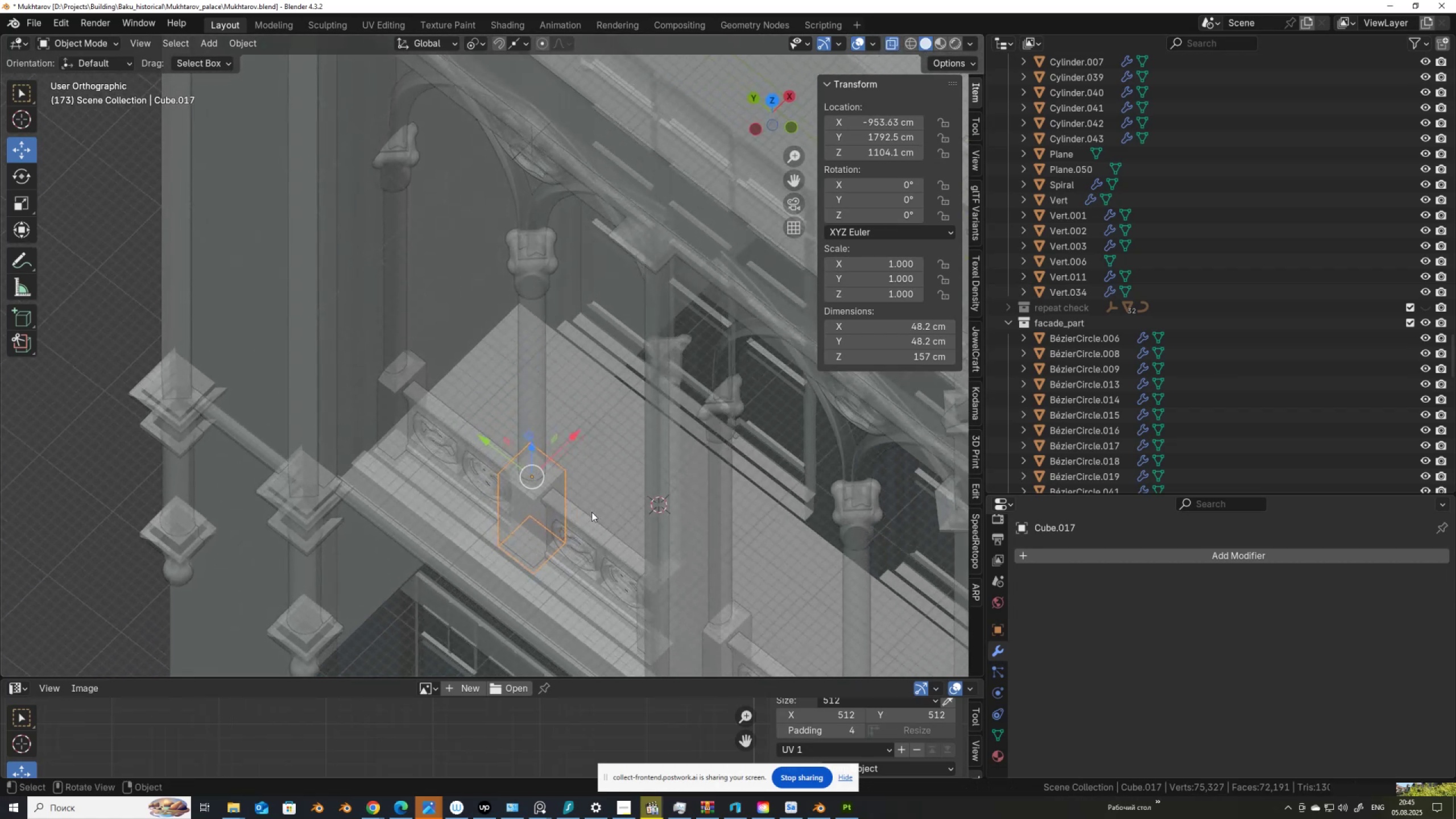 
key(Alt+Z)
 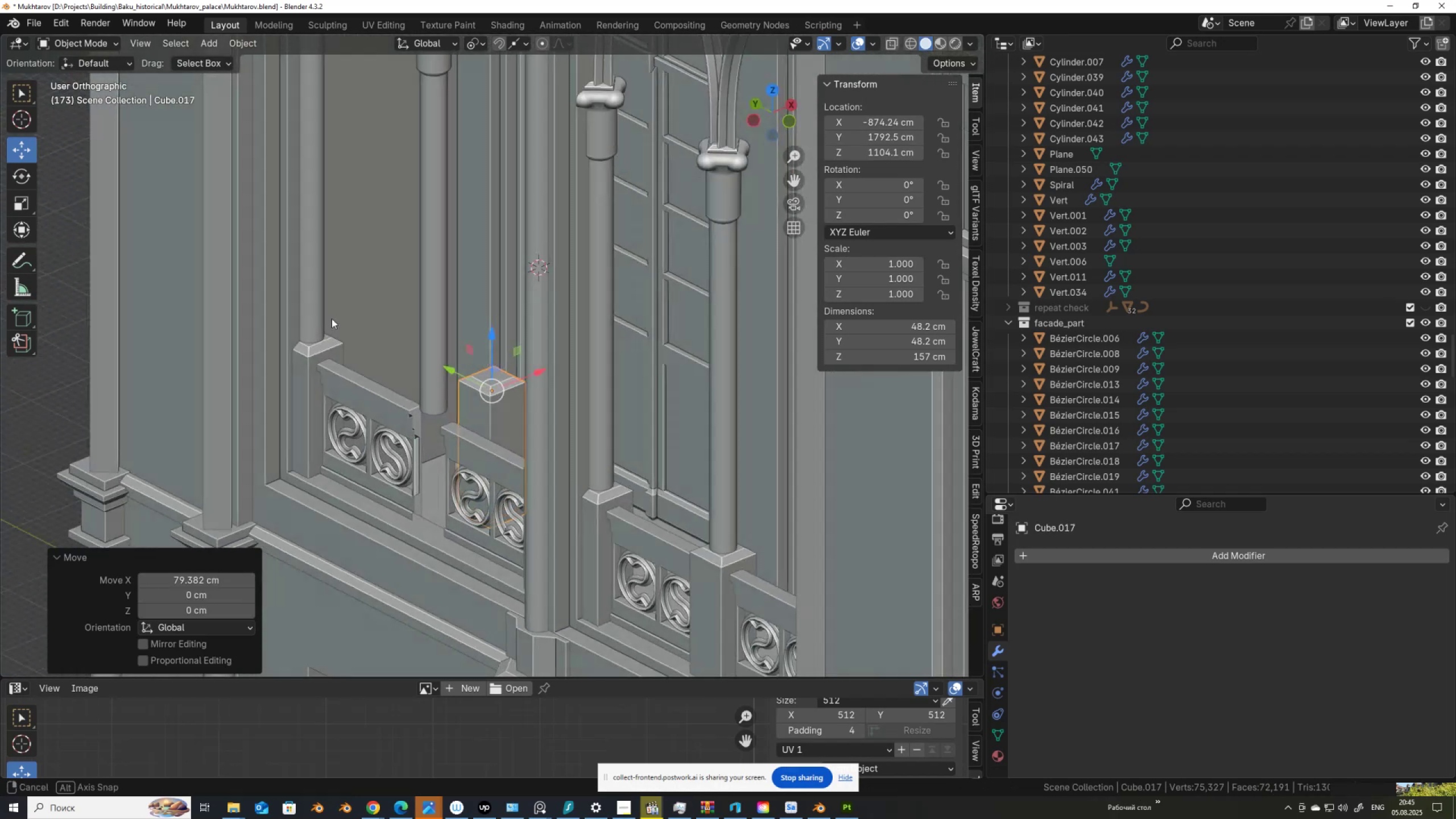 
wait(5.64)
 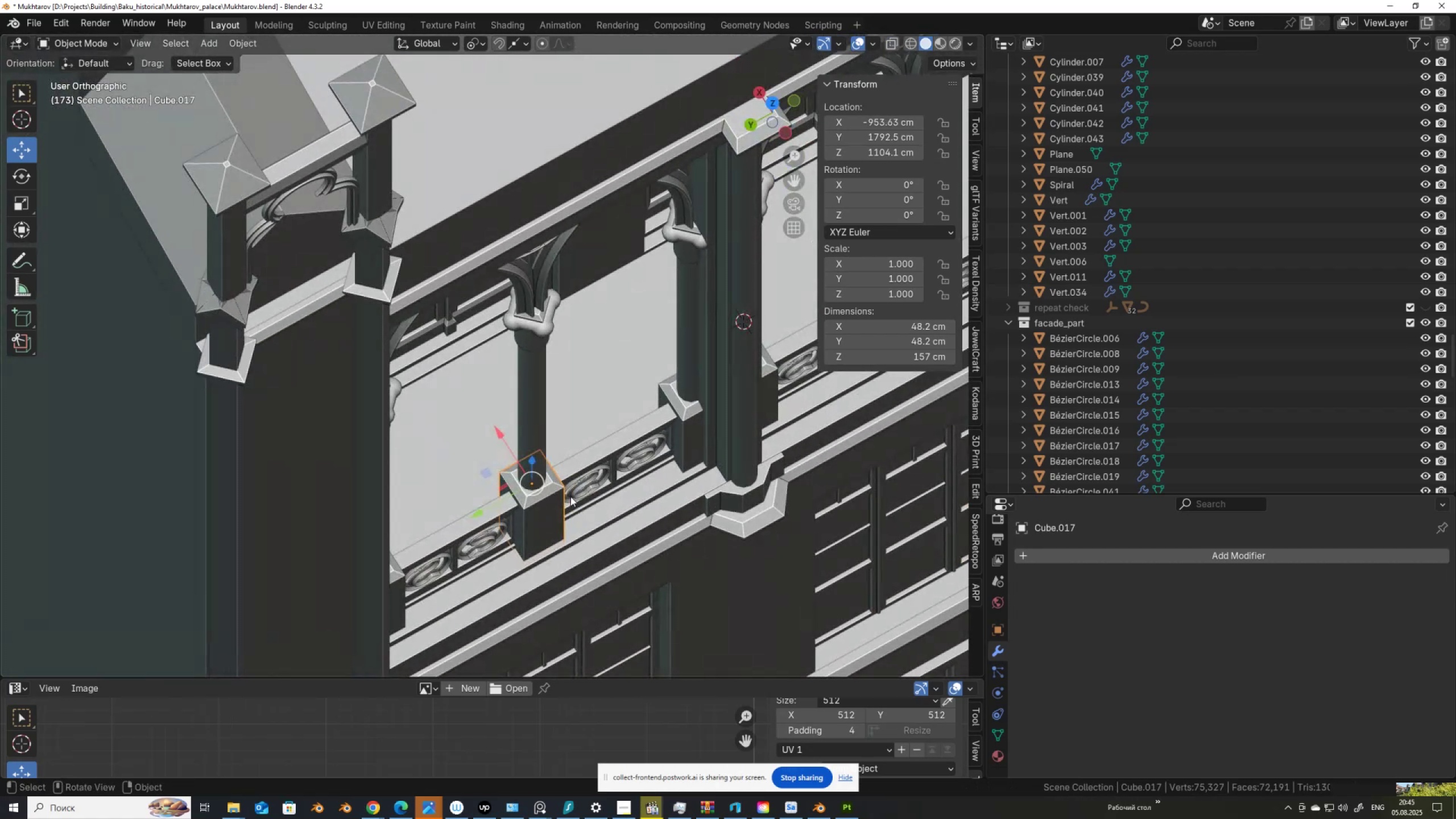 
key(Control+ControlLeft)
 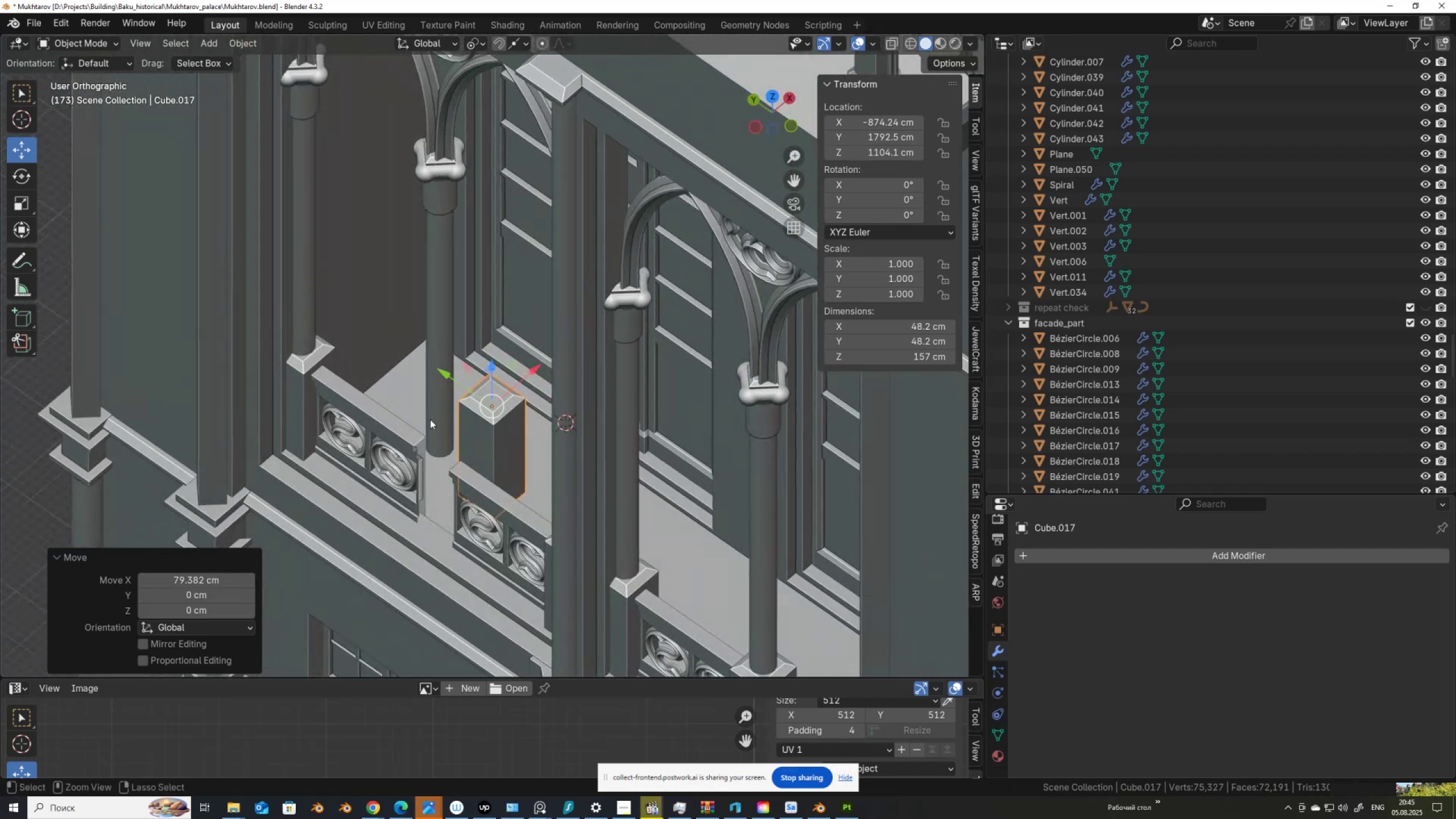 
key(Control+Z)
 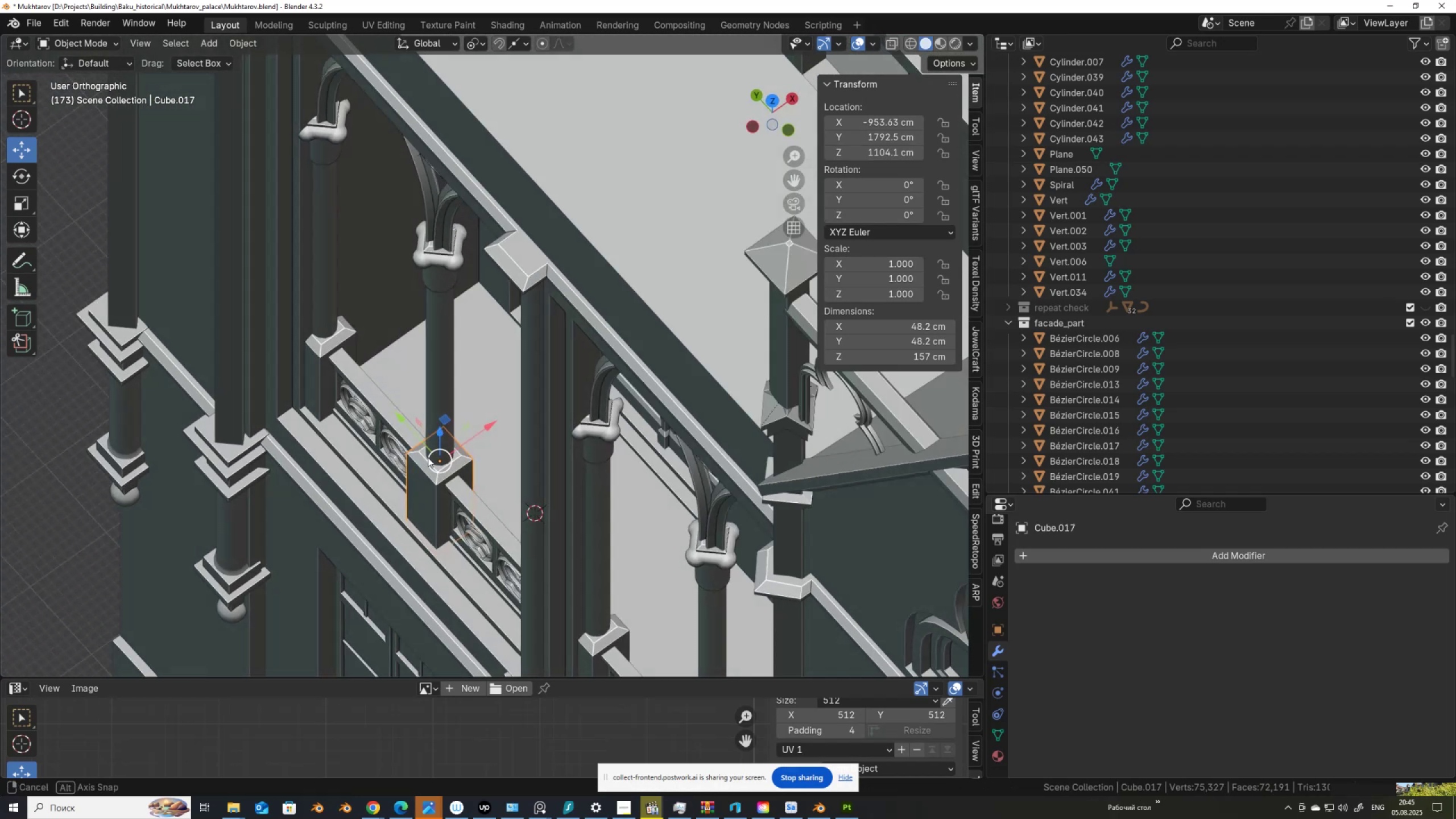 
hold_key(key=ShiftLeft, duration=0.38)
left_click([466, 557])
 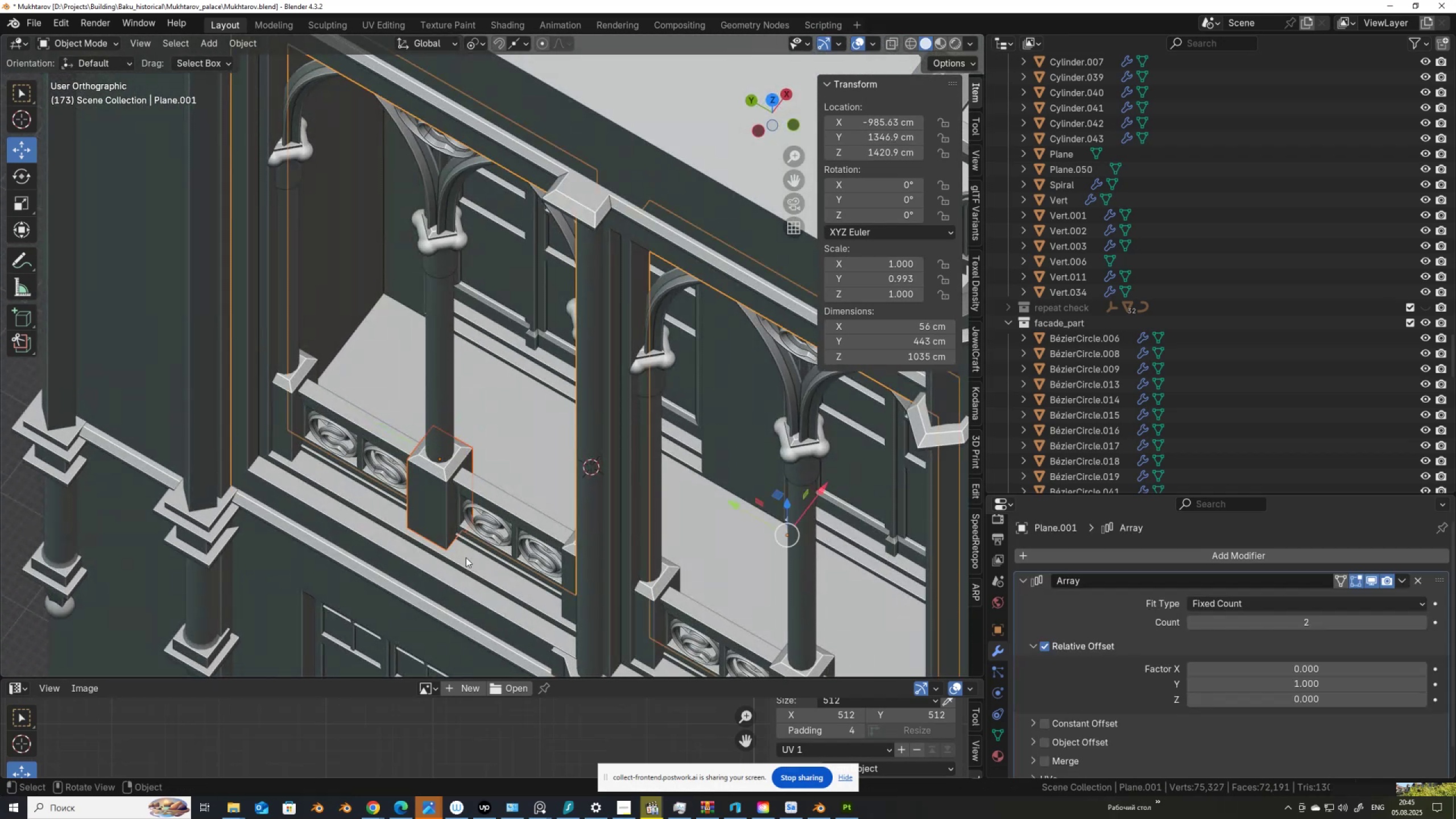 
key(Slash)
 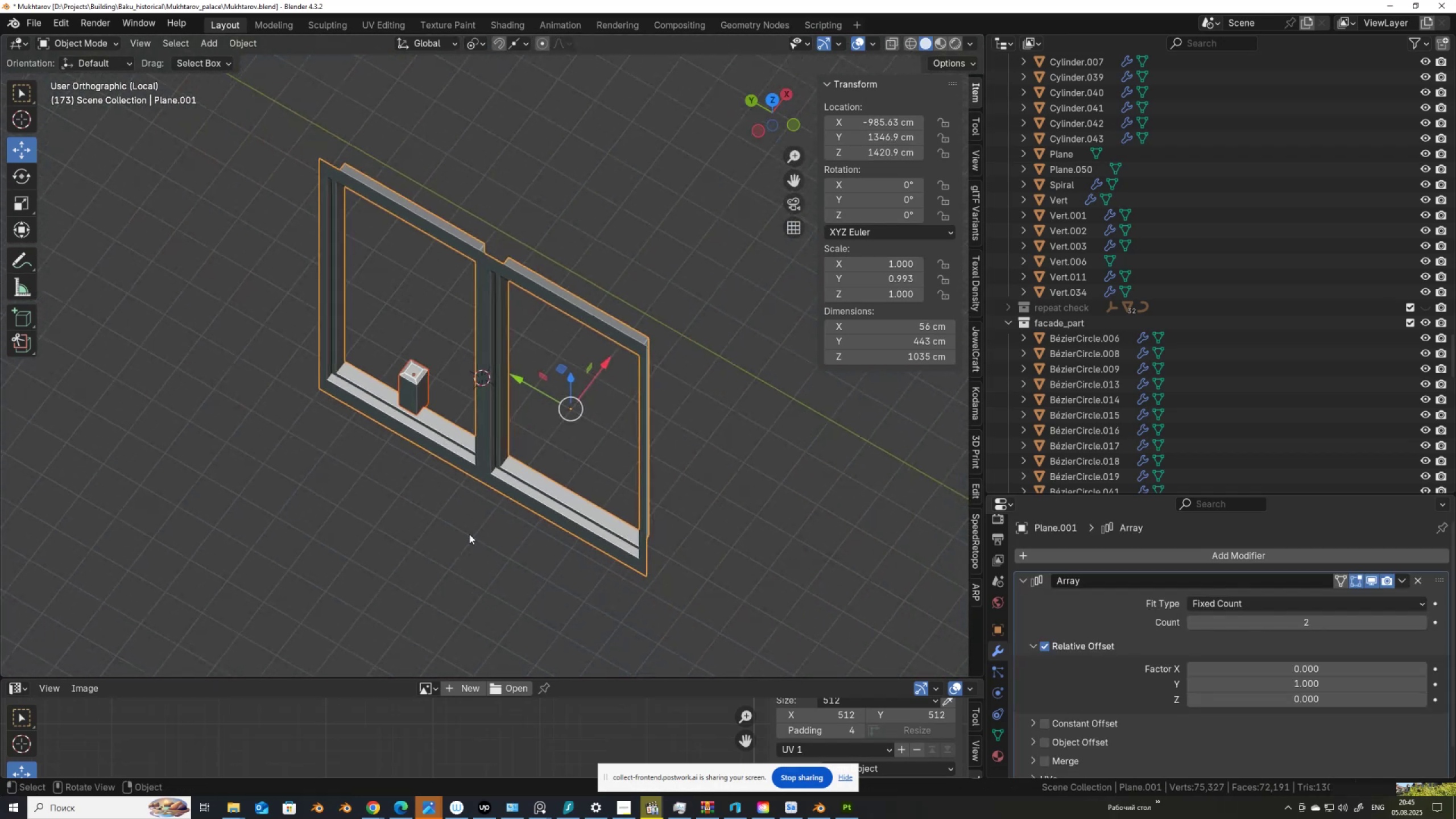 
scroll: coordinate [427, 487], scroll_direction: up, amount: 5.0
 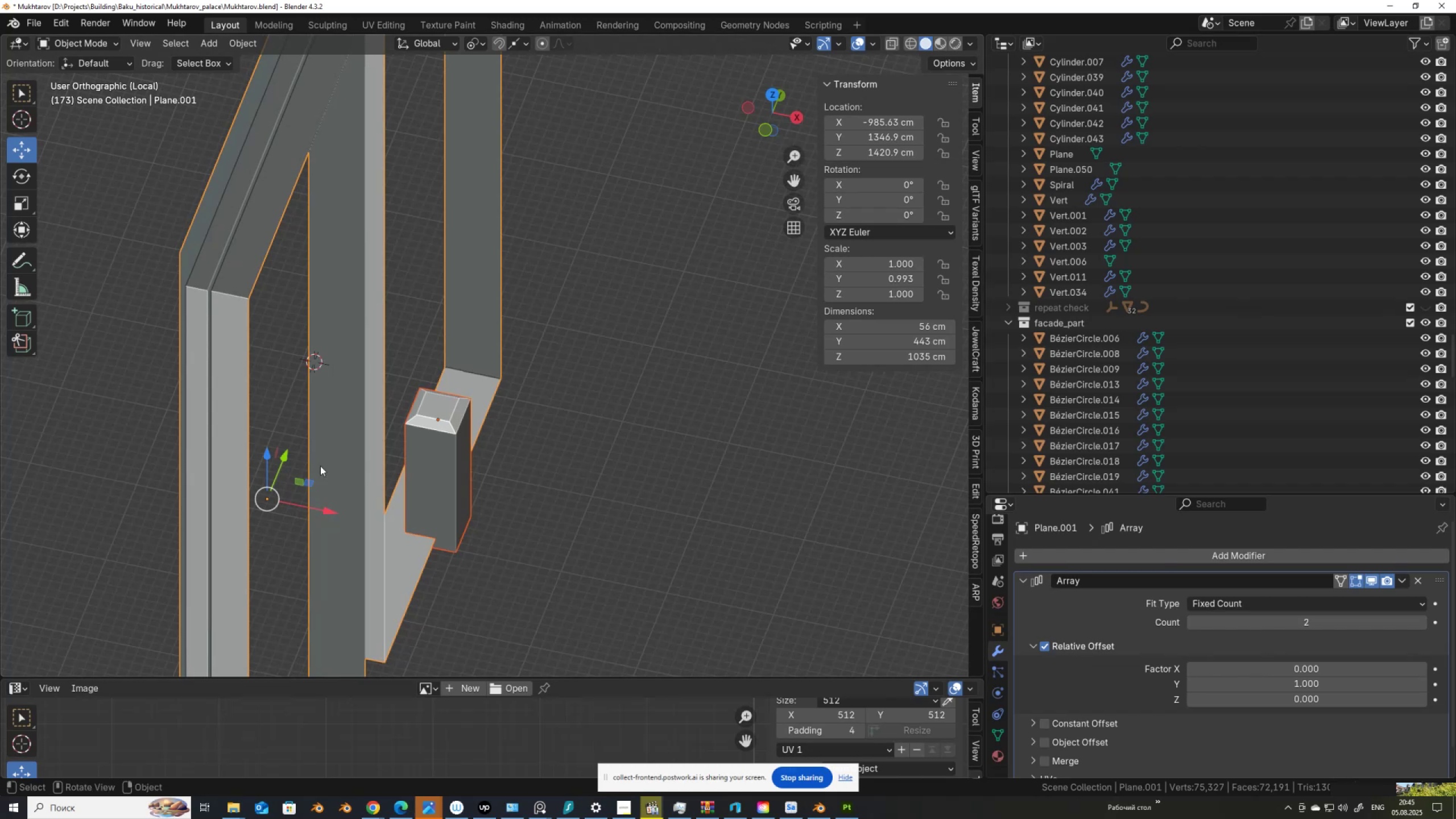 
left_click([452, 468])
 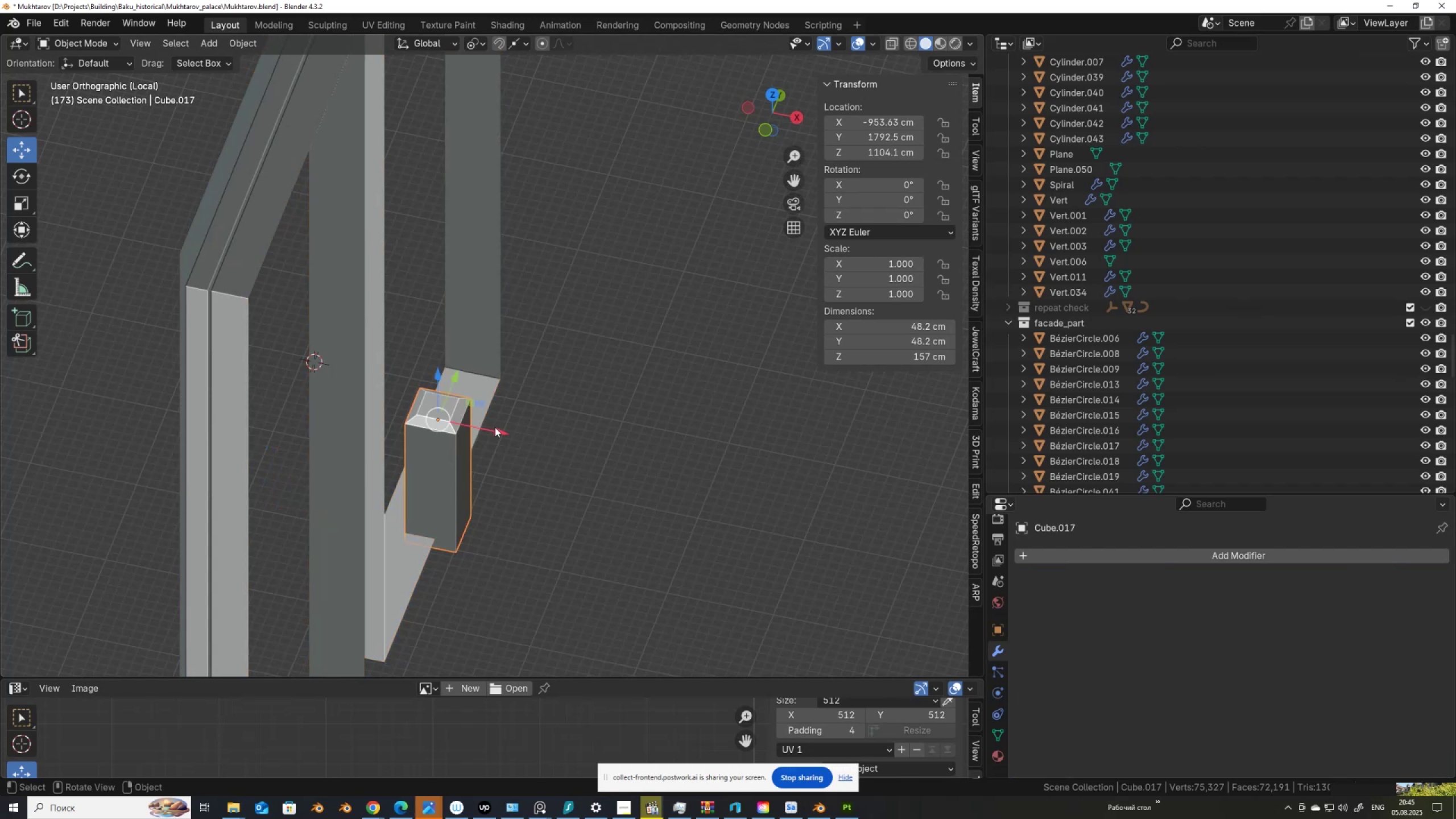 
hold_key(key=ControlLeft, duration=0.82)
 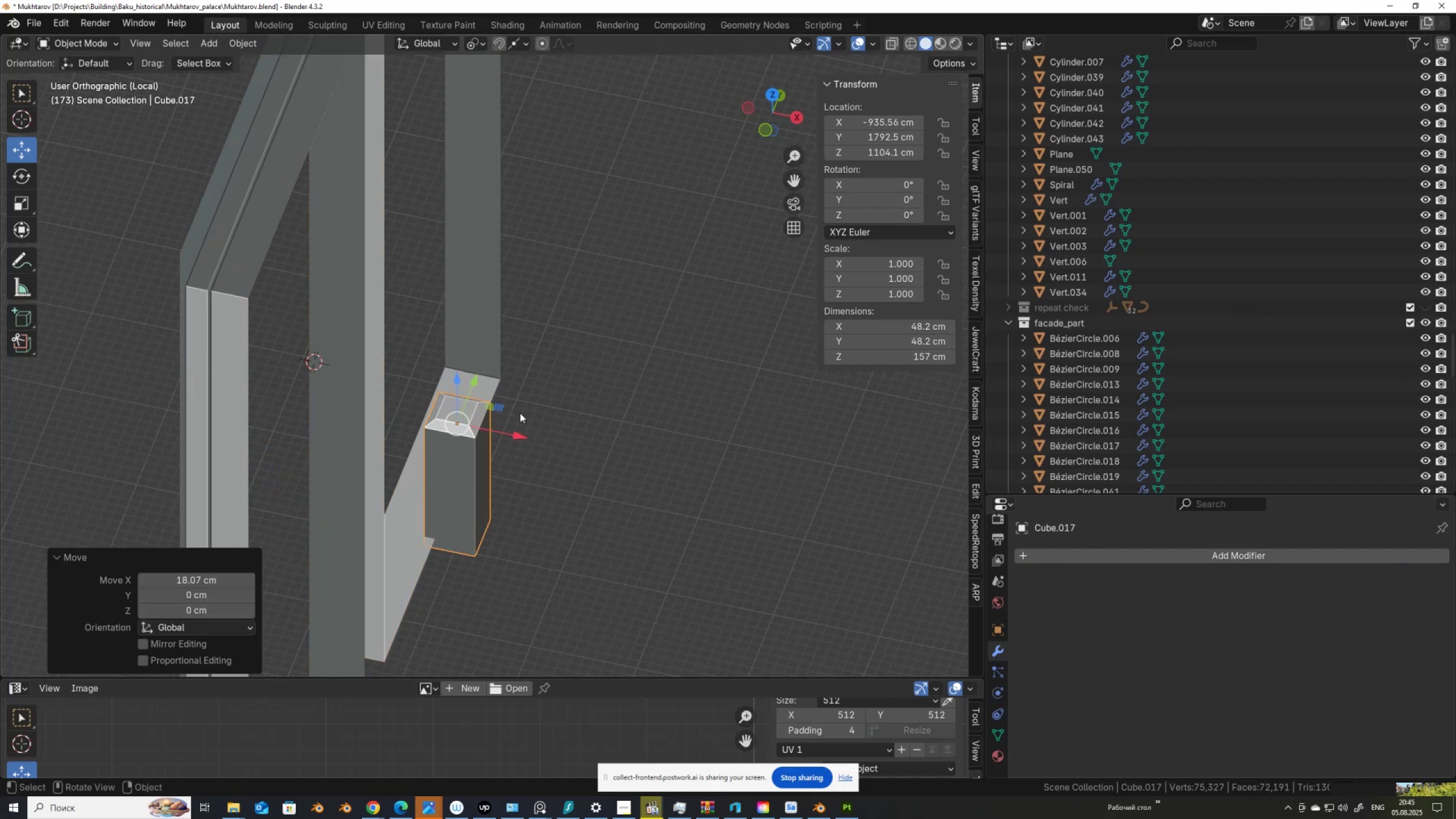 
key(Control+ControlLeft)
 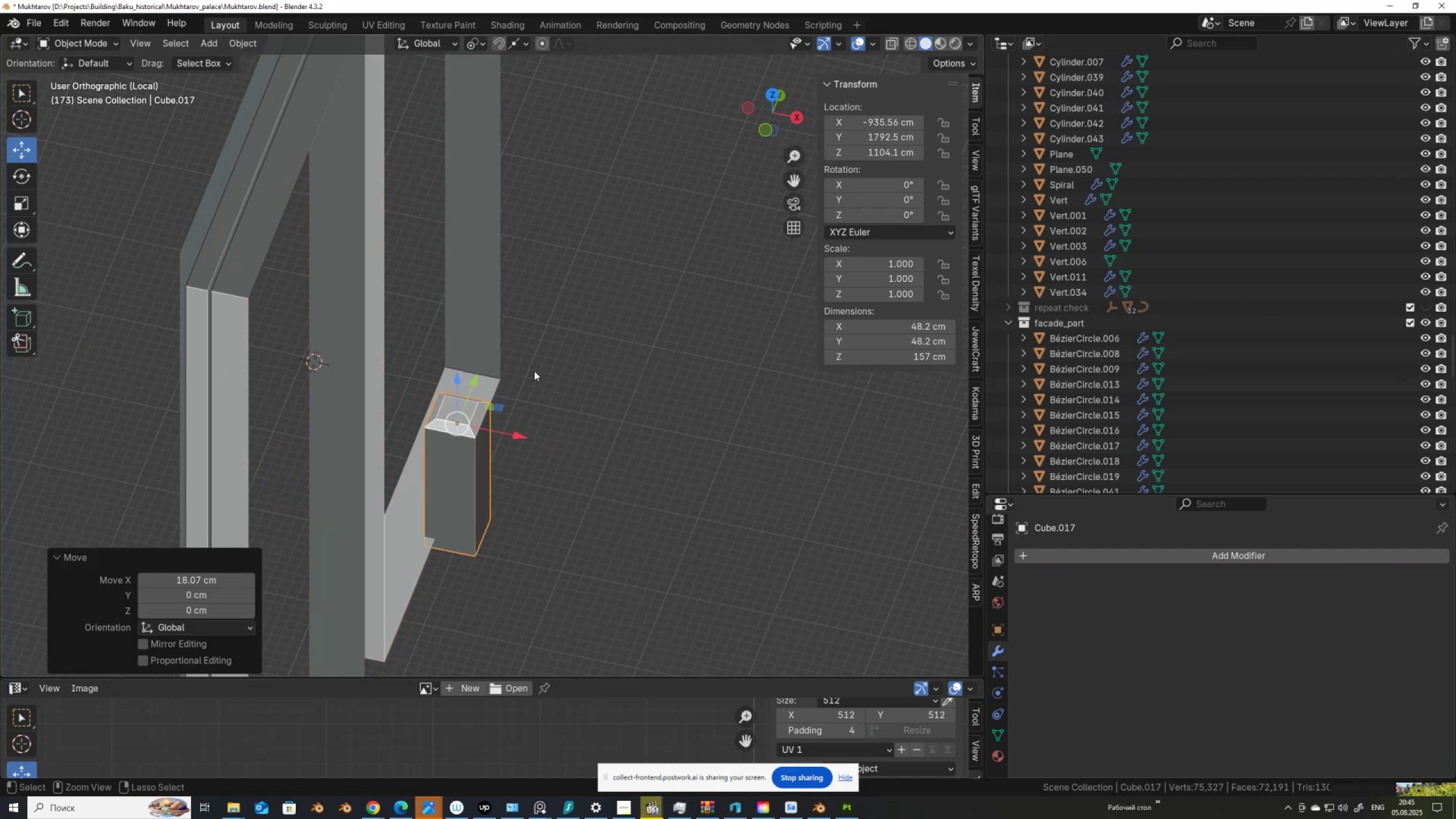 
key(Control+Z)
 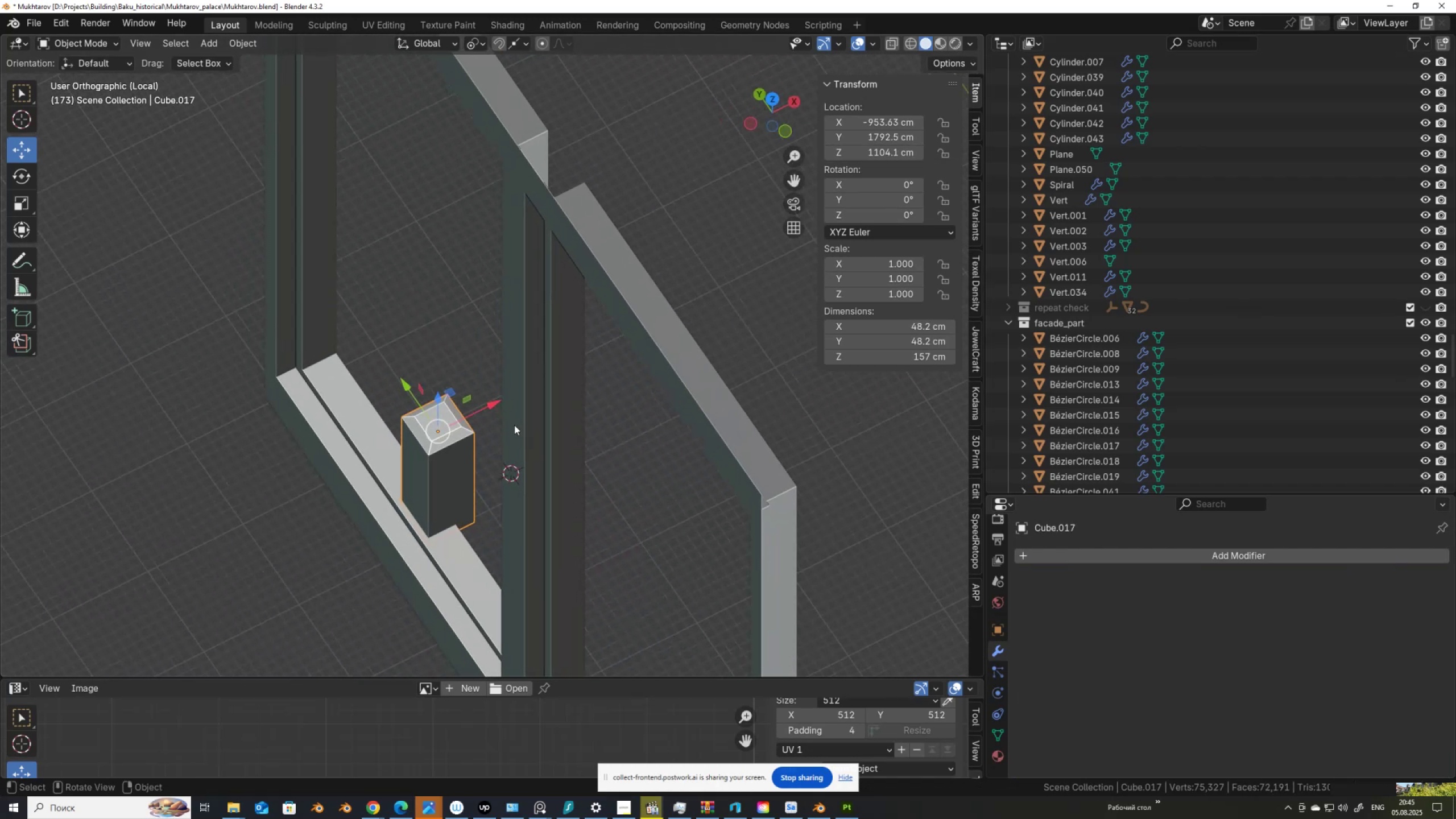 
left_click([524, 46])
 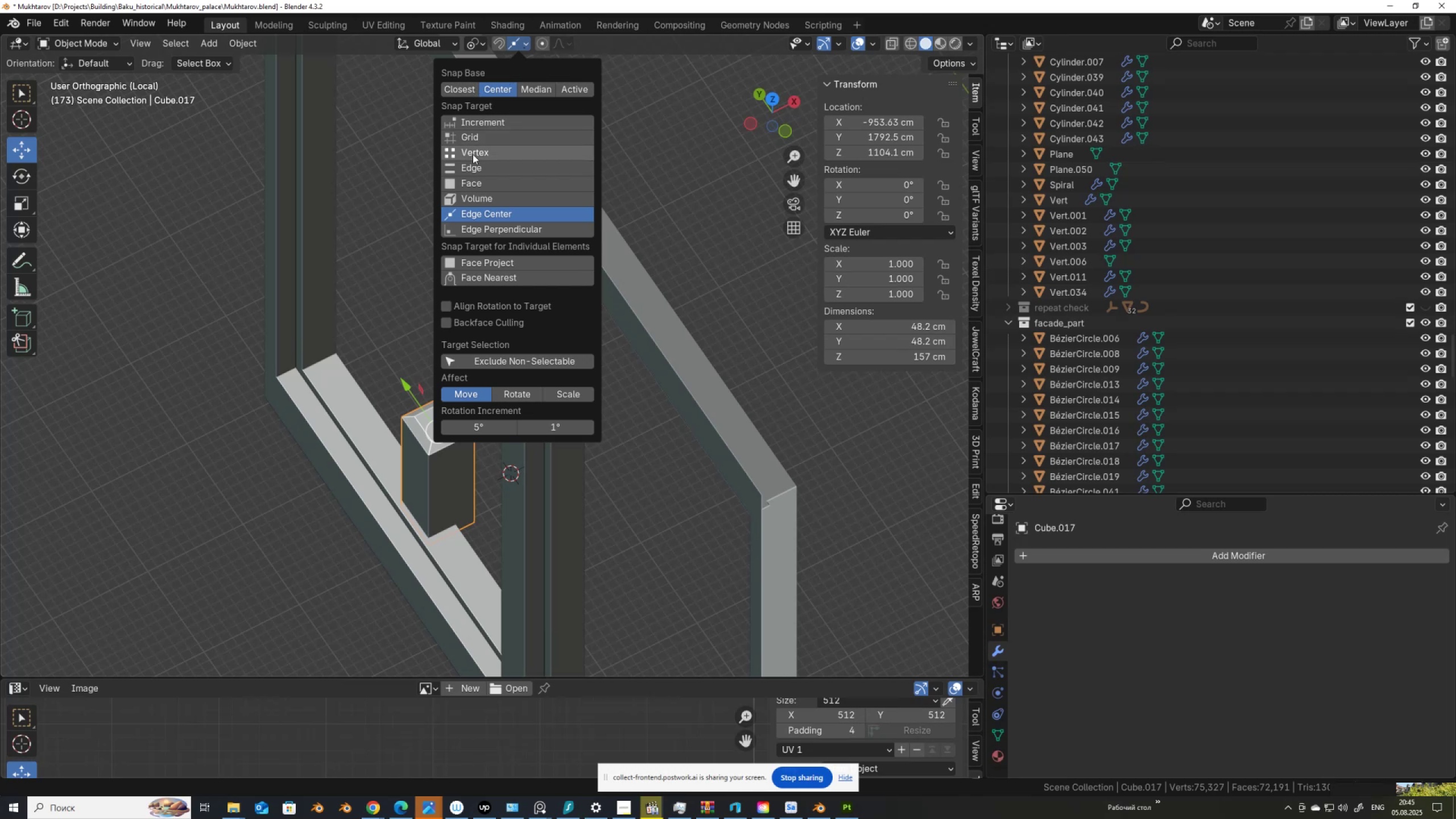 
left_click([471, 154])
 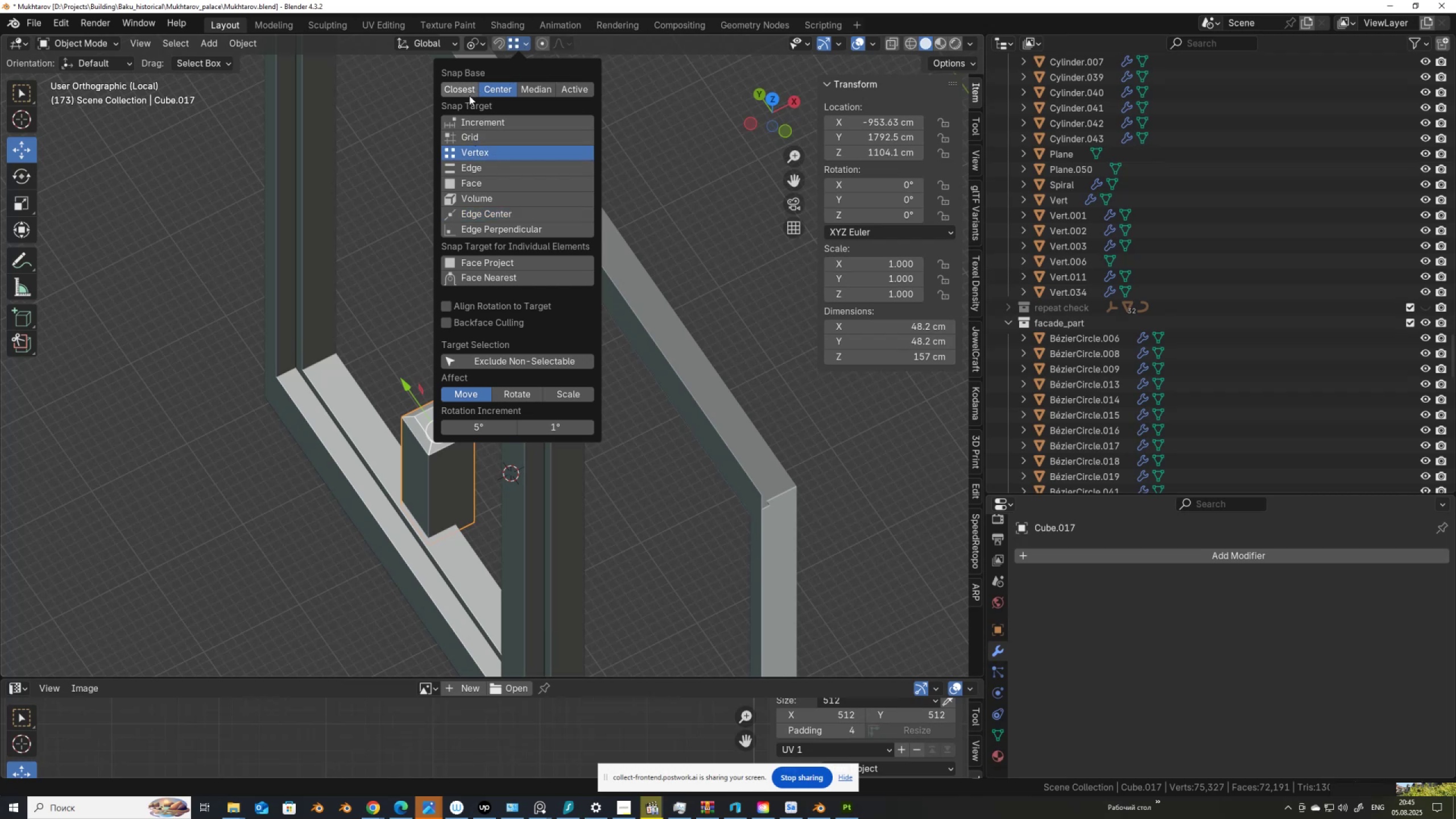 
left_click([469, 93])
 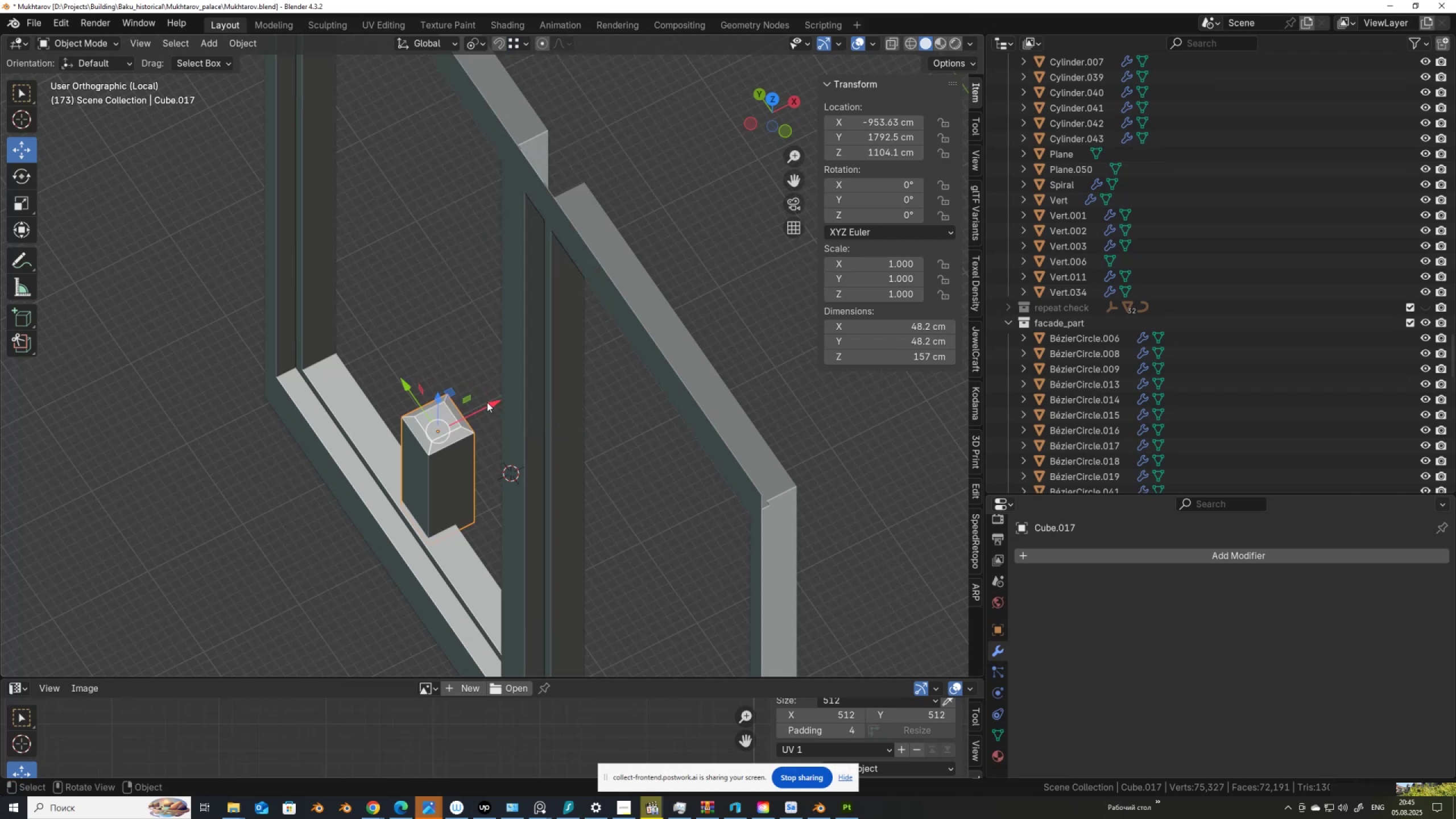 
hold_key(key=ControlLeft, duration=0.77)
 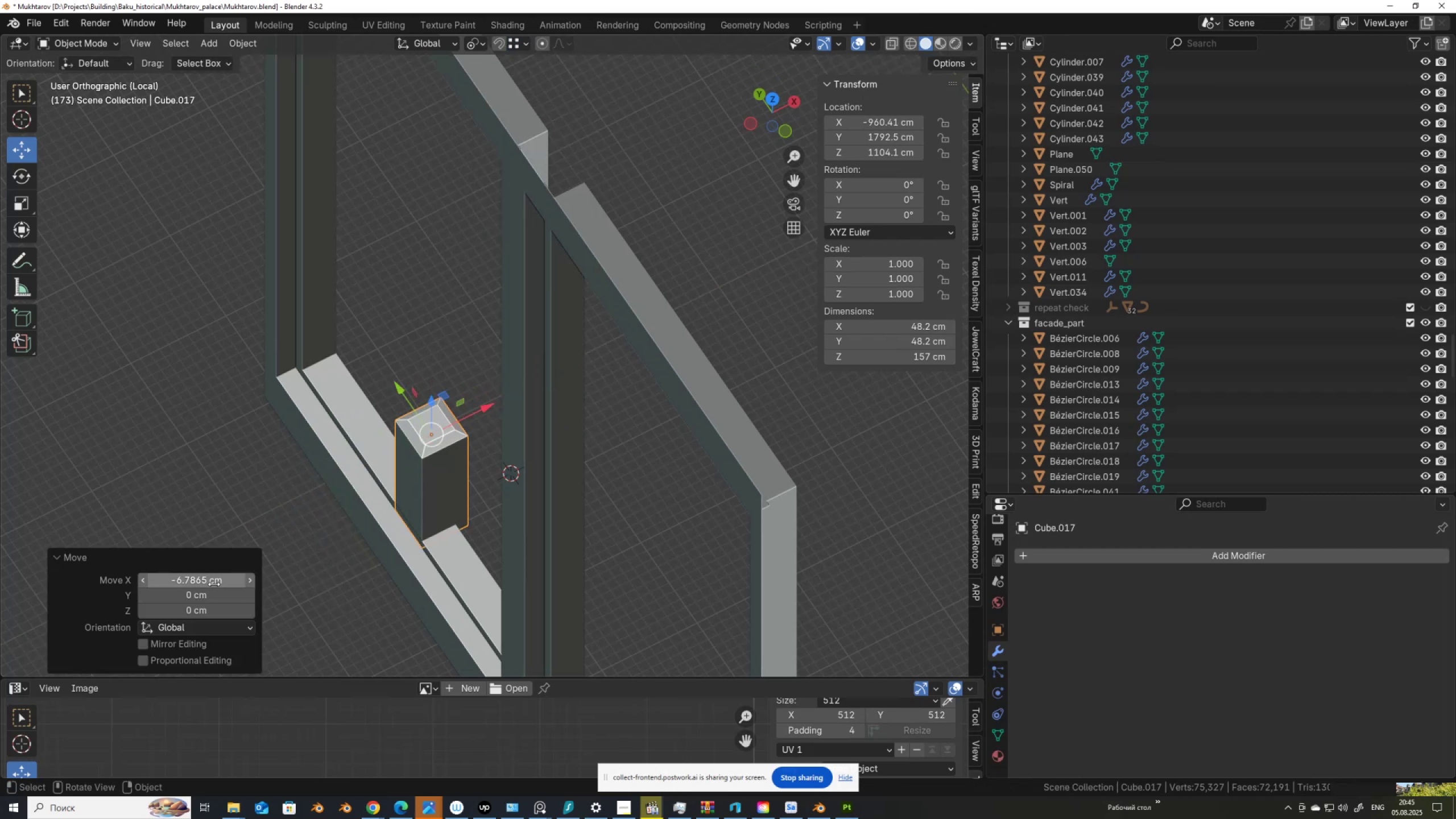 
key(Control+C)
 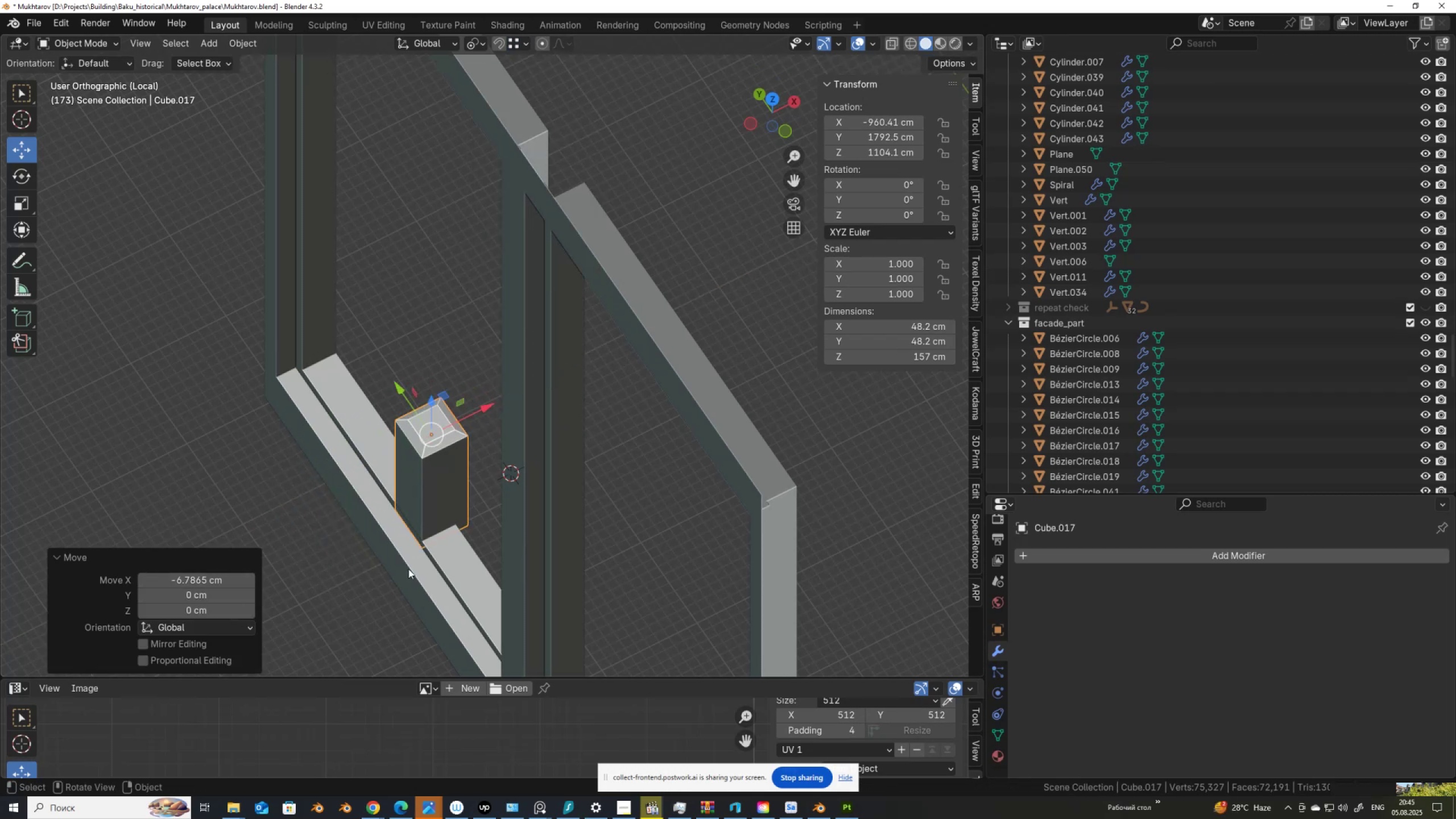 
key(Control+Z)
 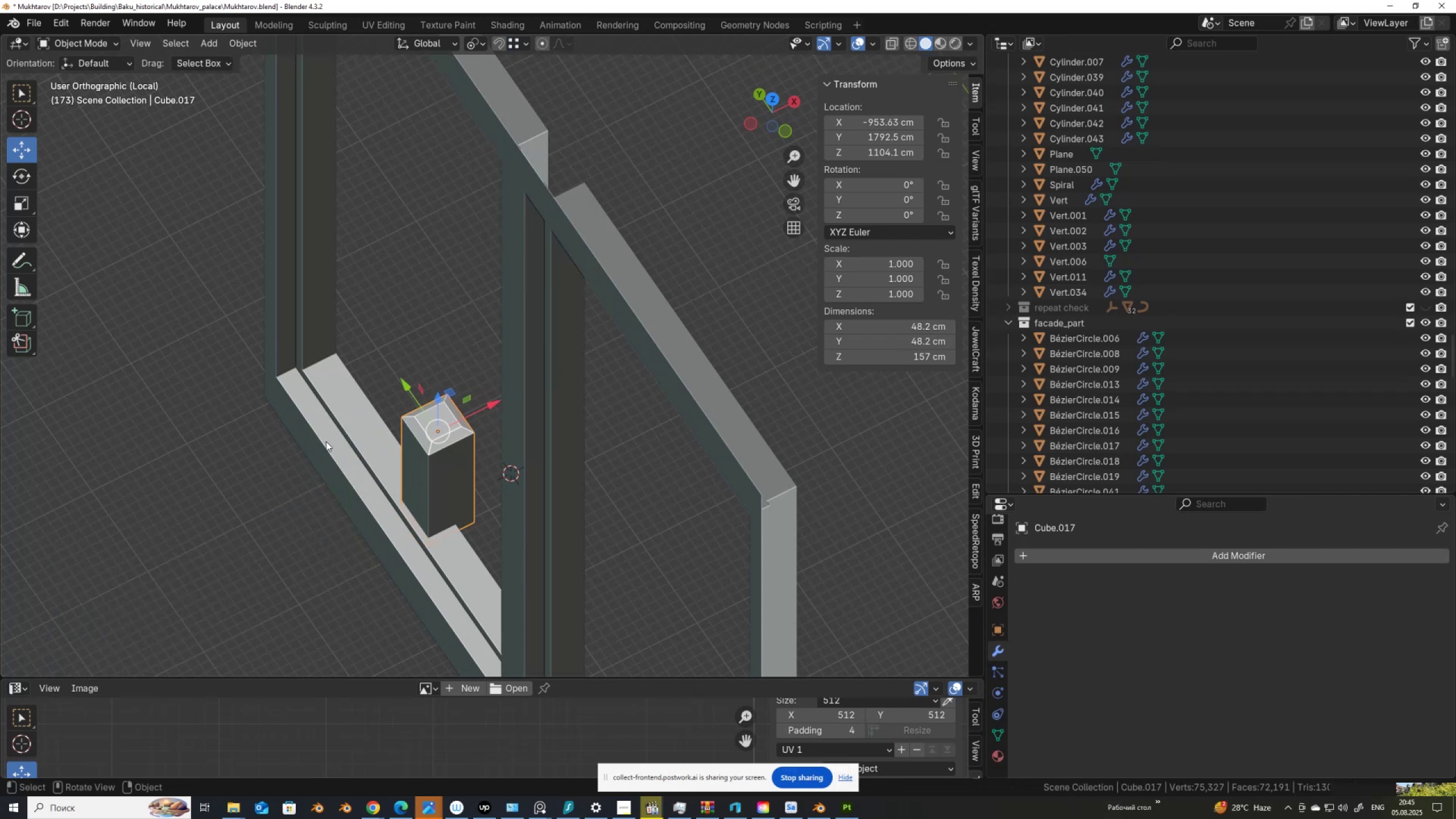 
key(Slash)
 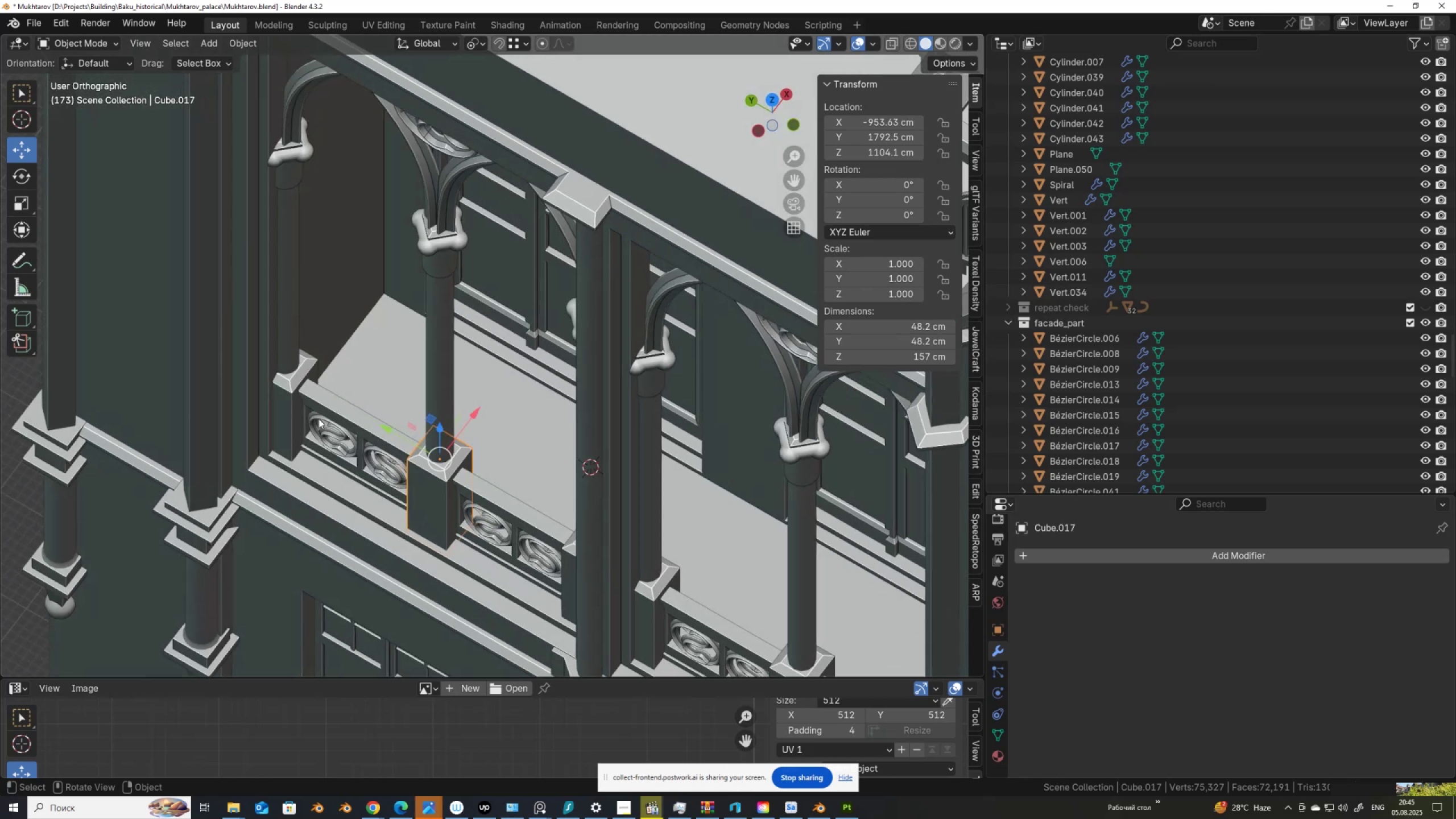 
scroll: coordinate [431, 411], scroll_direction: down, amount: 11.0
 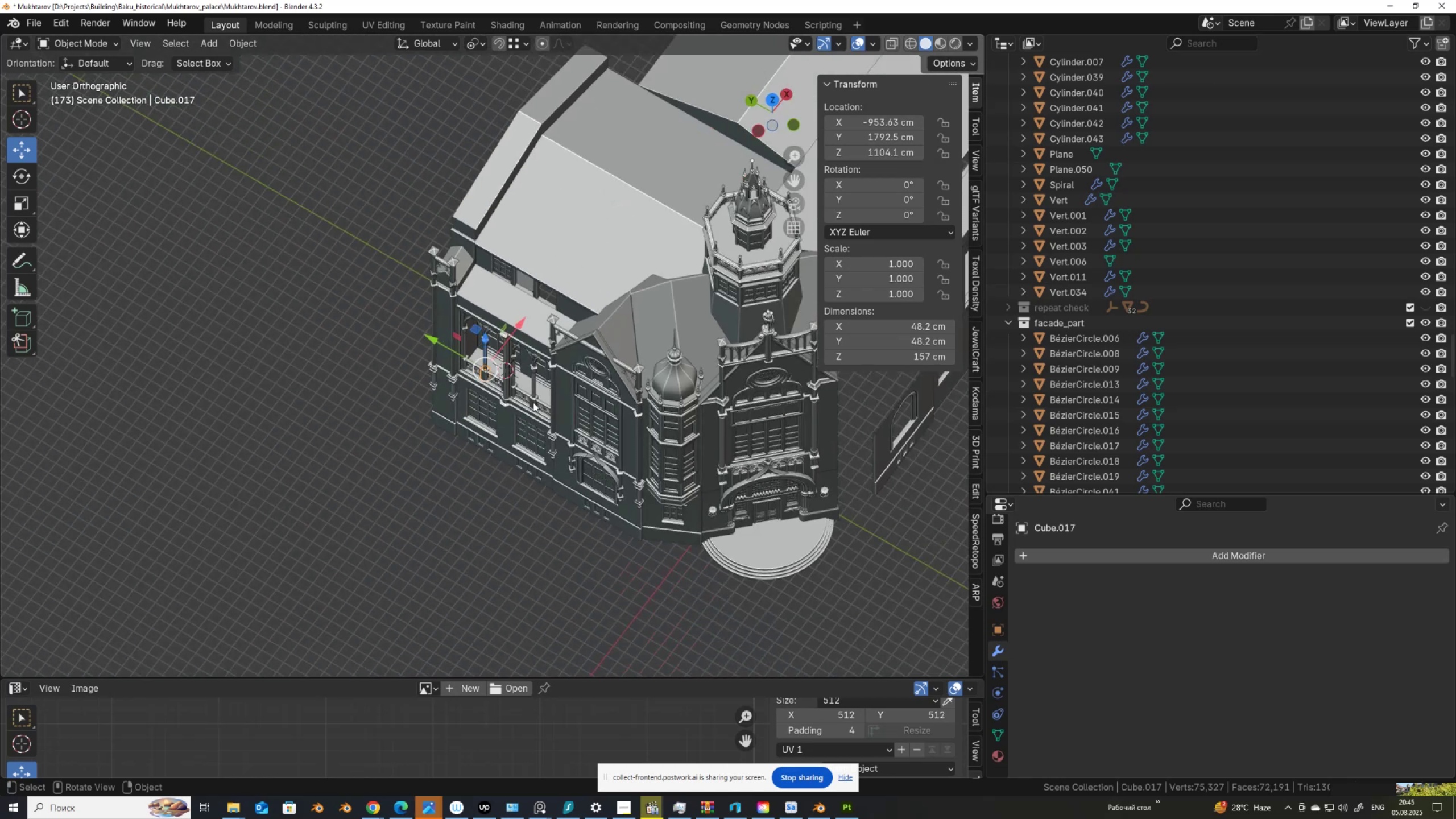 
hold_key(key=ShiftLeft, duration=0.49)
 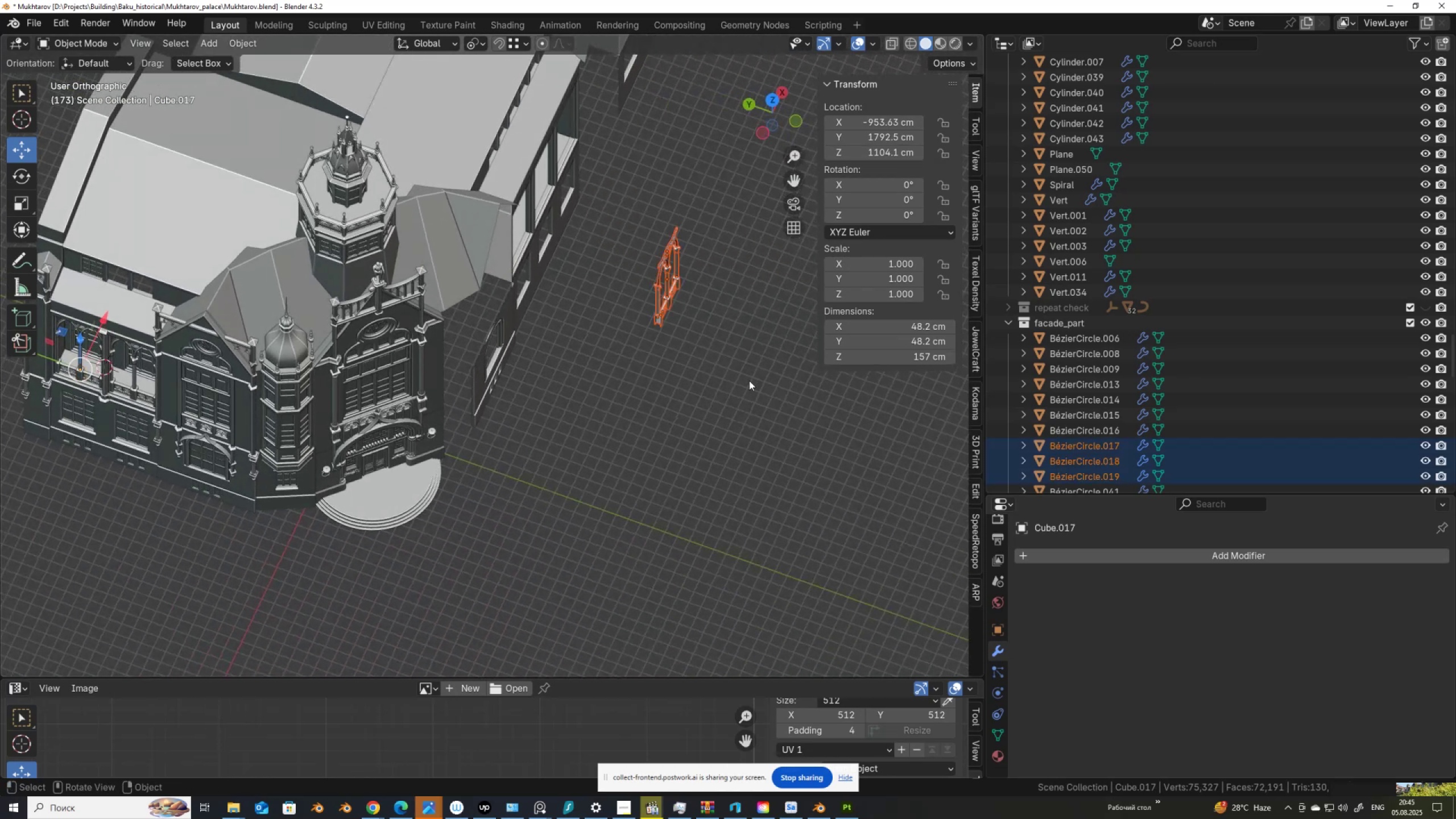 
scroll: coordinate [637, 223], scroll_direction: up, amount: 3.0
 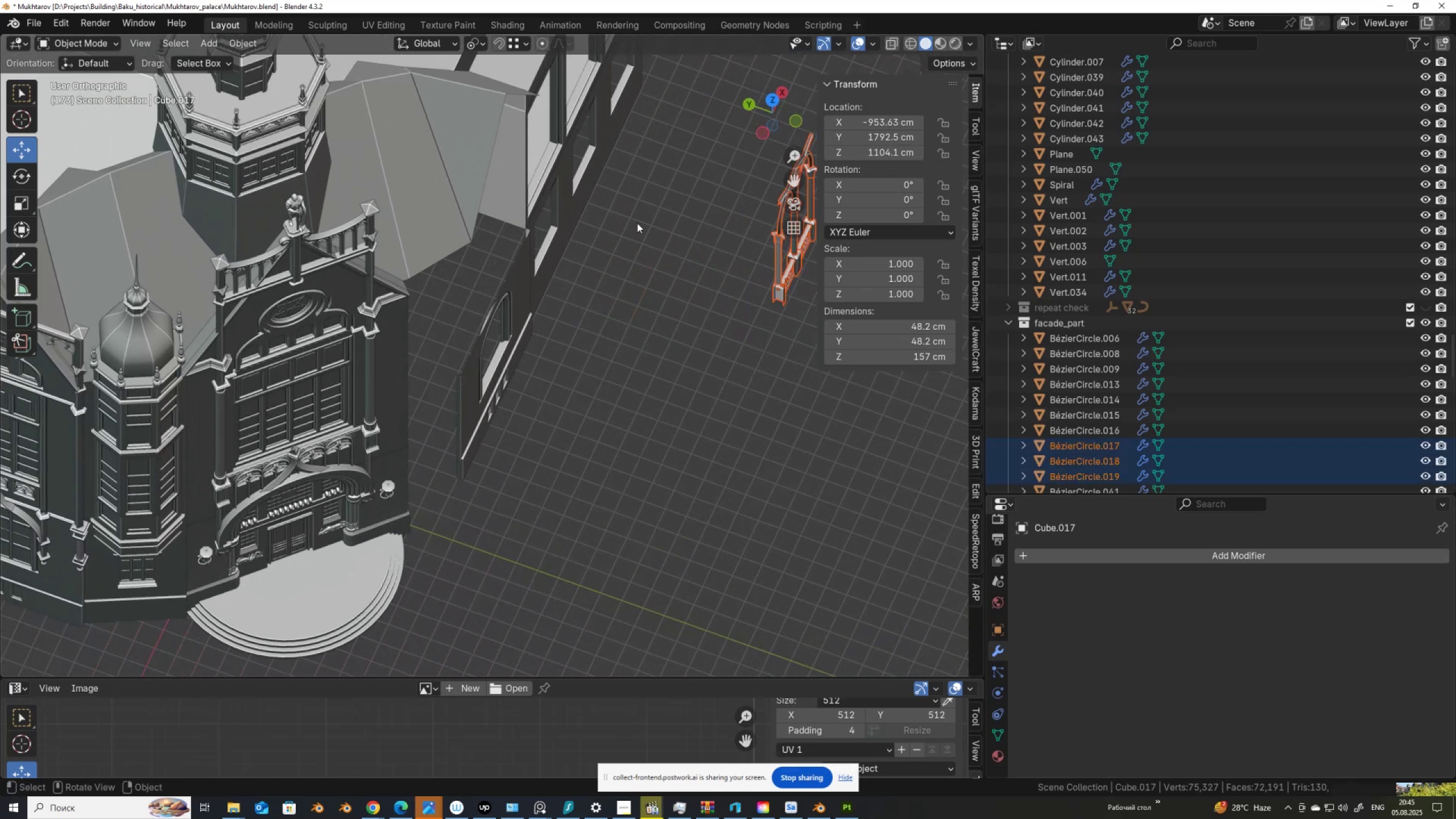 
hold_key(key=ShiftLeft, duration=0.37)
 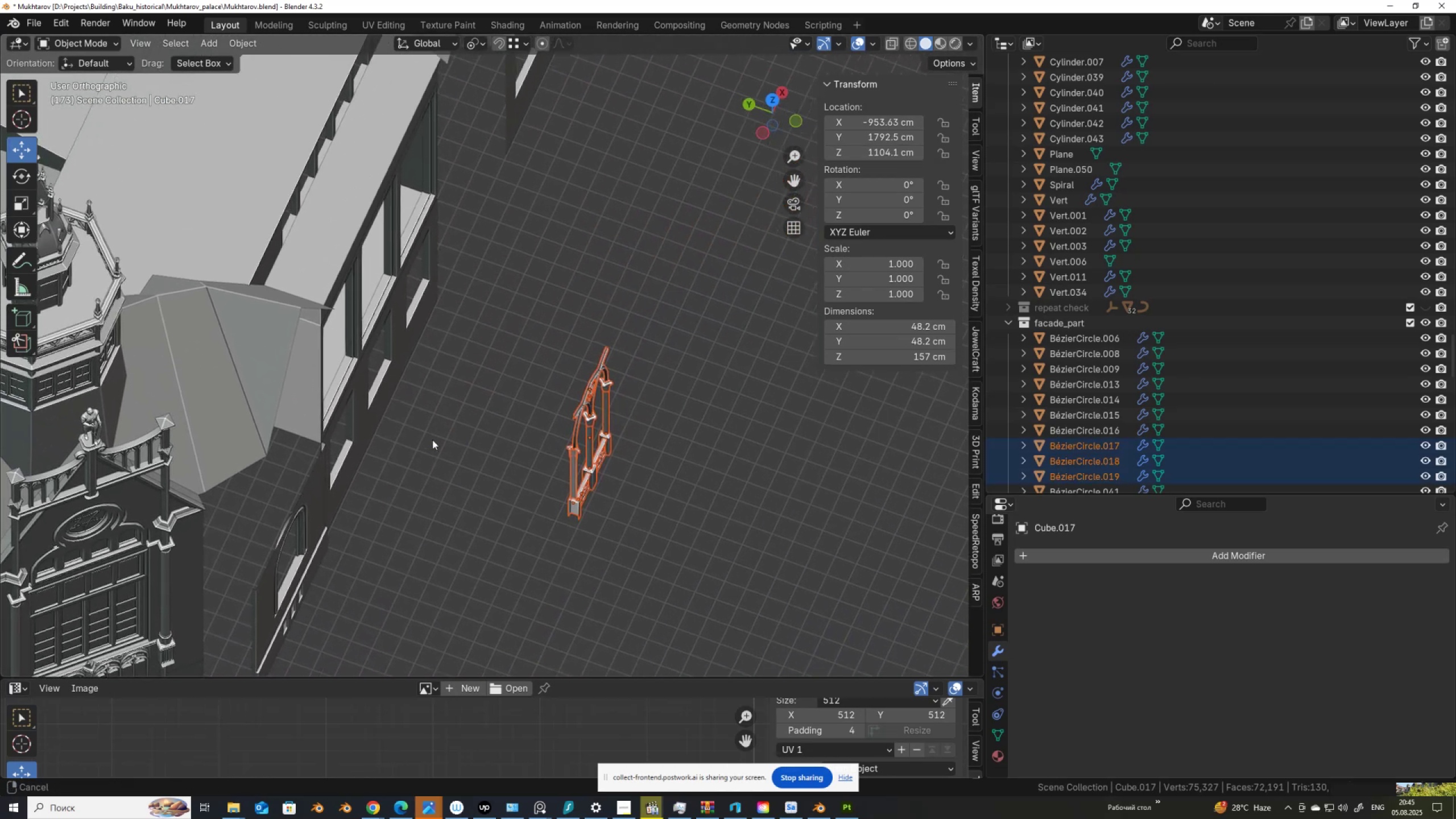 
scroll: coordinate [437, 452], scroll_direction: down, amount: 1.0
 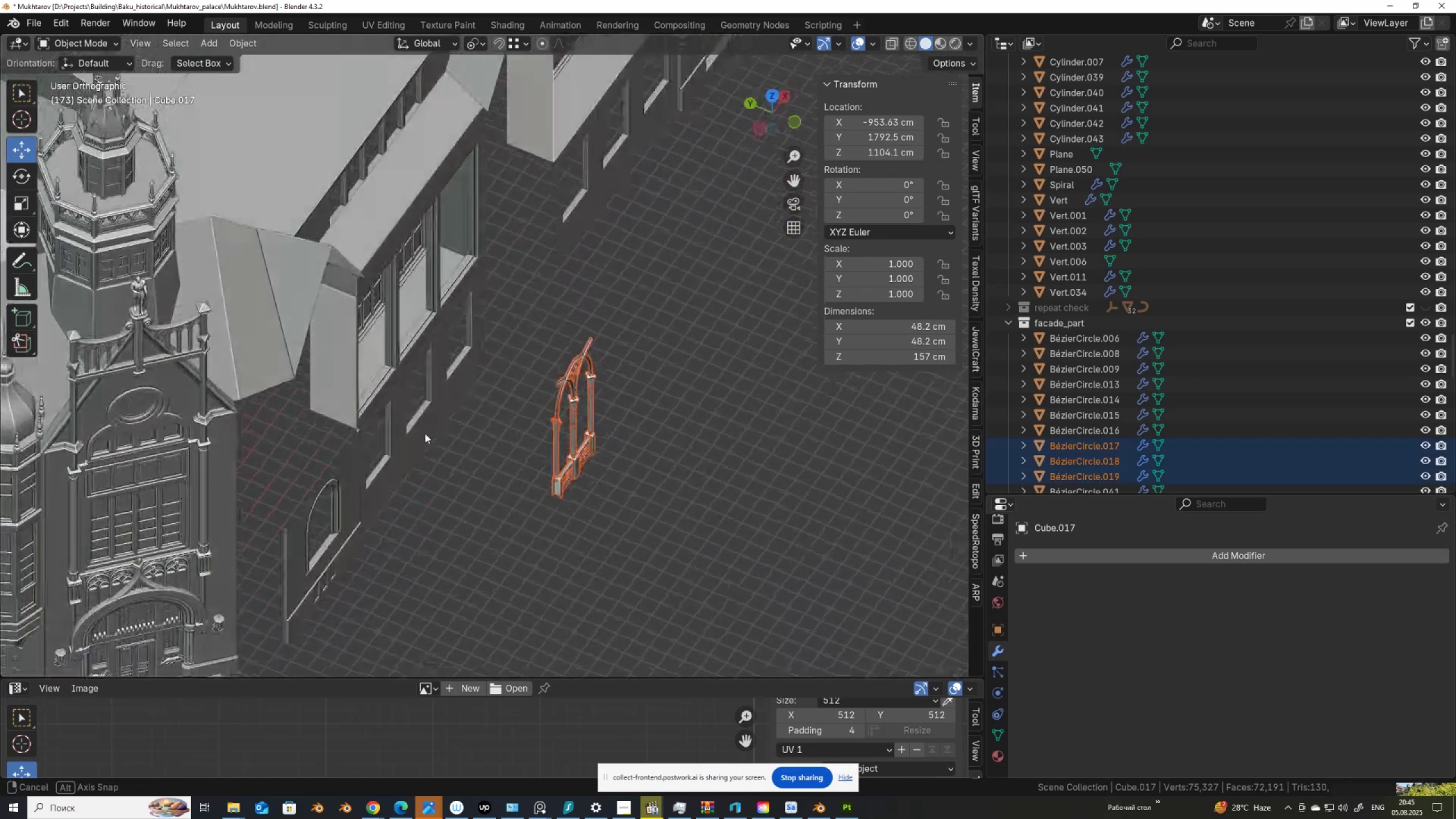 
scroll: coordinate [408, 447], scroll_direction: up, amount: 3.0
 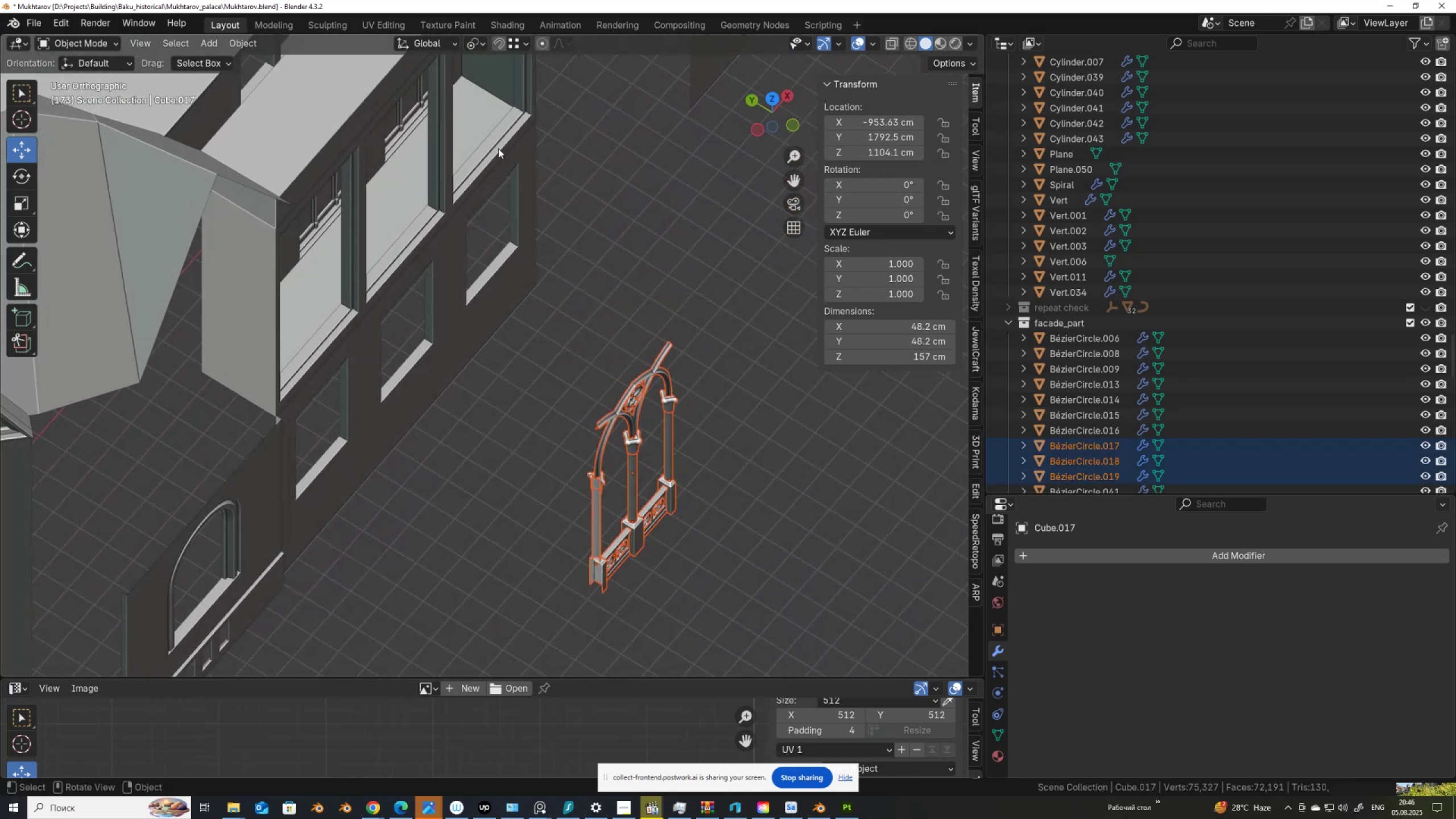 
hold_key(key=ShiftLeft, duration=1.34)
left_click([641, 523])
 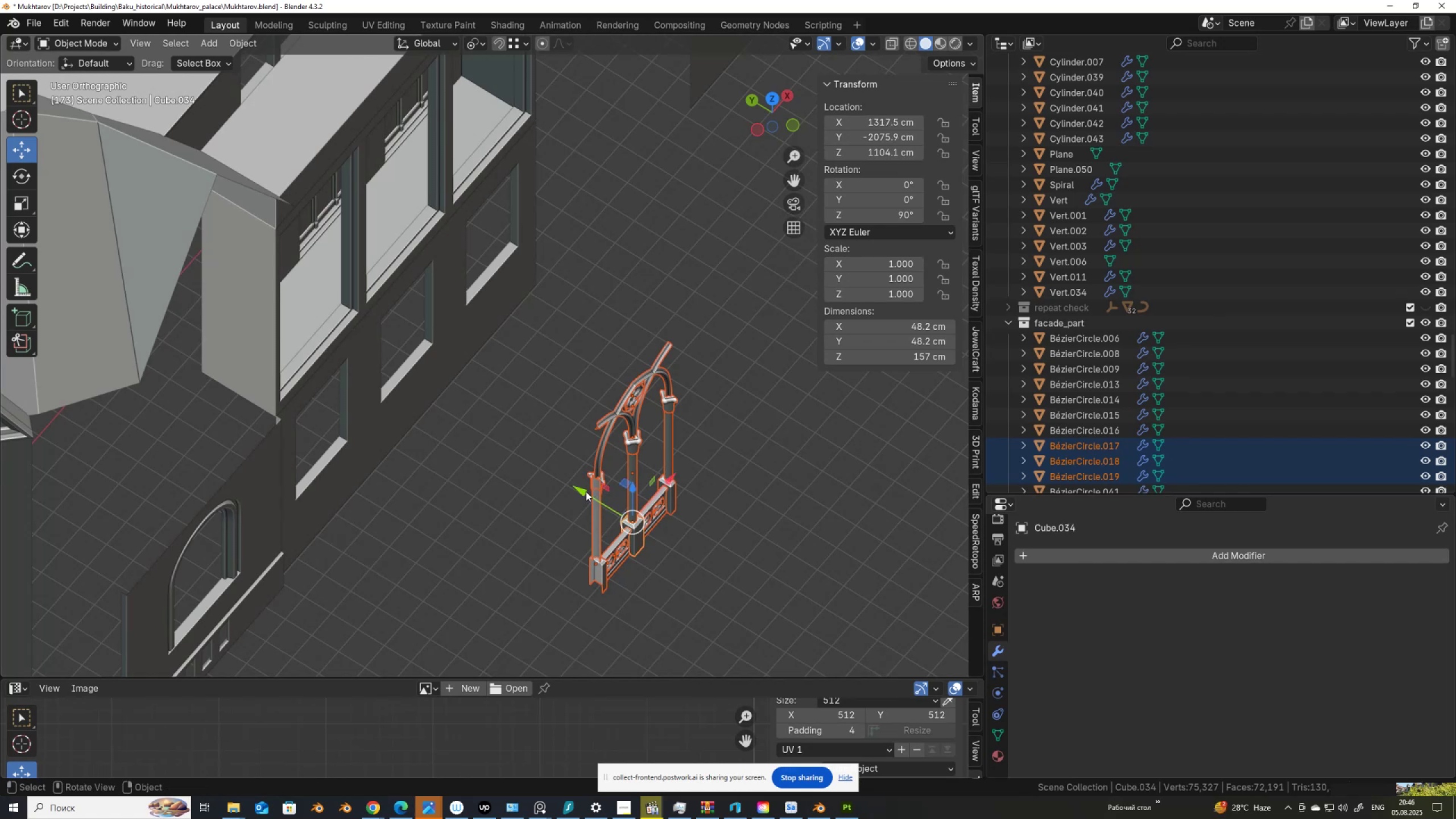 
left_click_drag(start_coordinate=[584, 482], to_coordinate=[352, 308])
 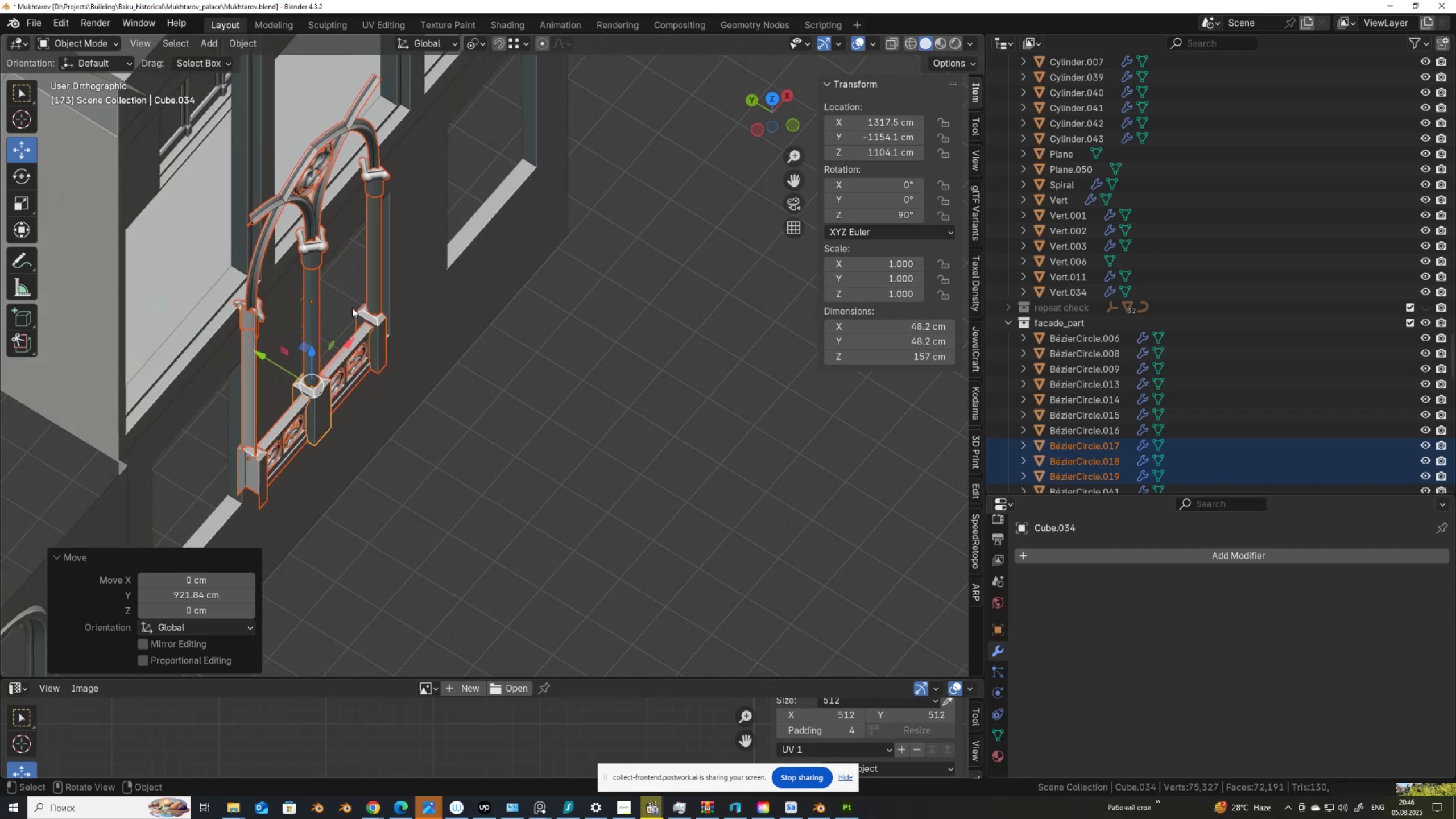 
hold_key(key=ControlLeft, duration=0.56)
 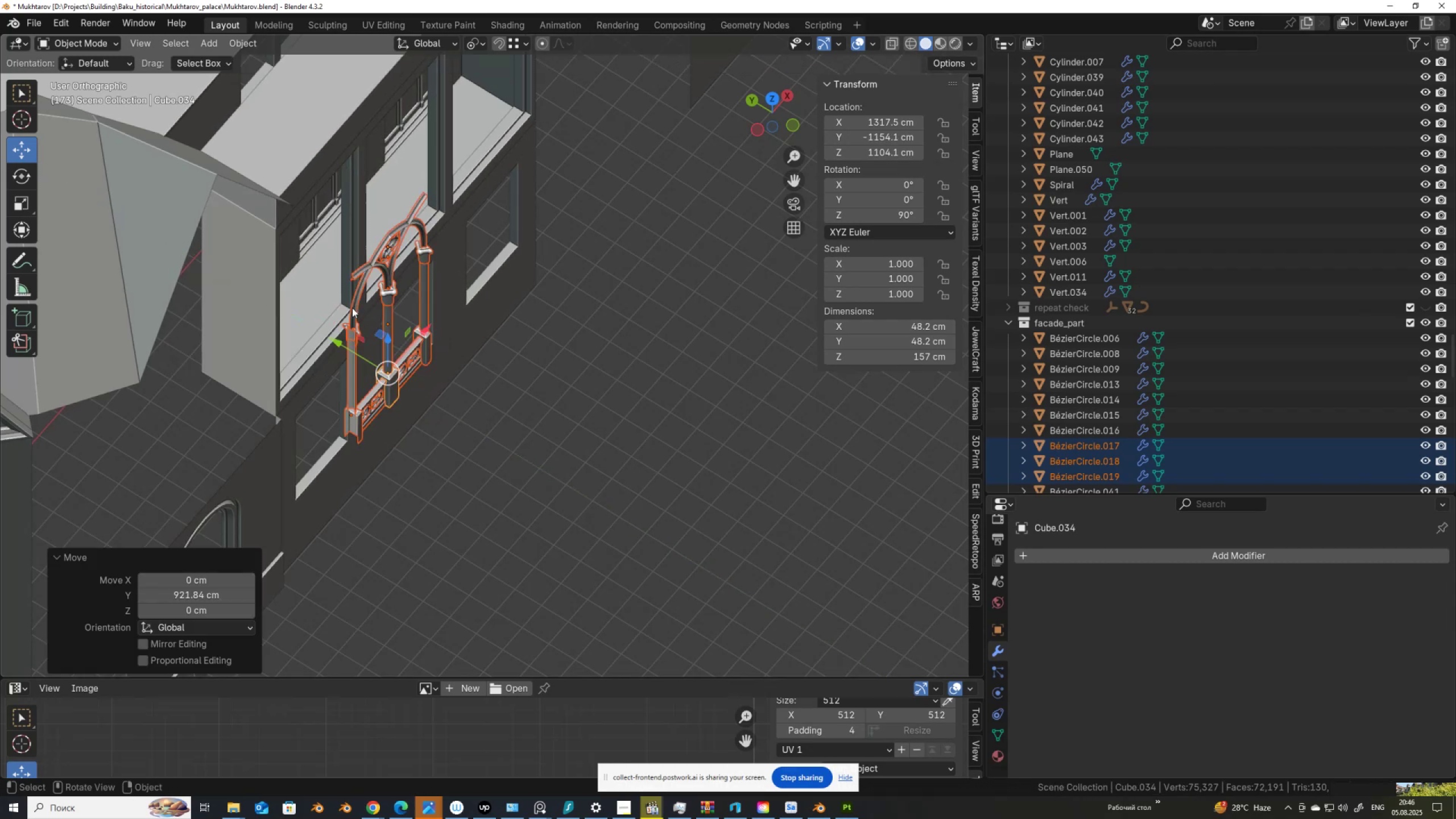 
scroll: coordinate [352, 308], scroll_direction: up, amount: 3.0
 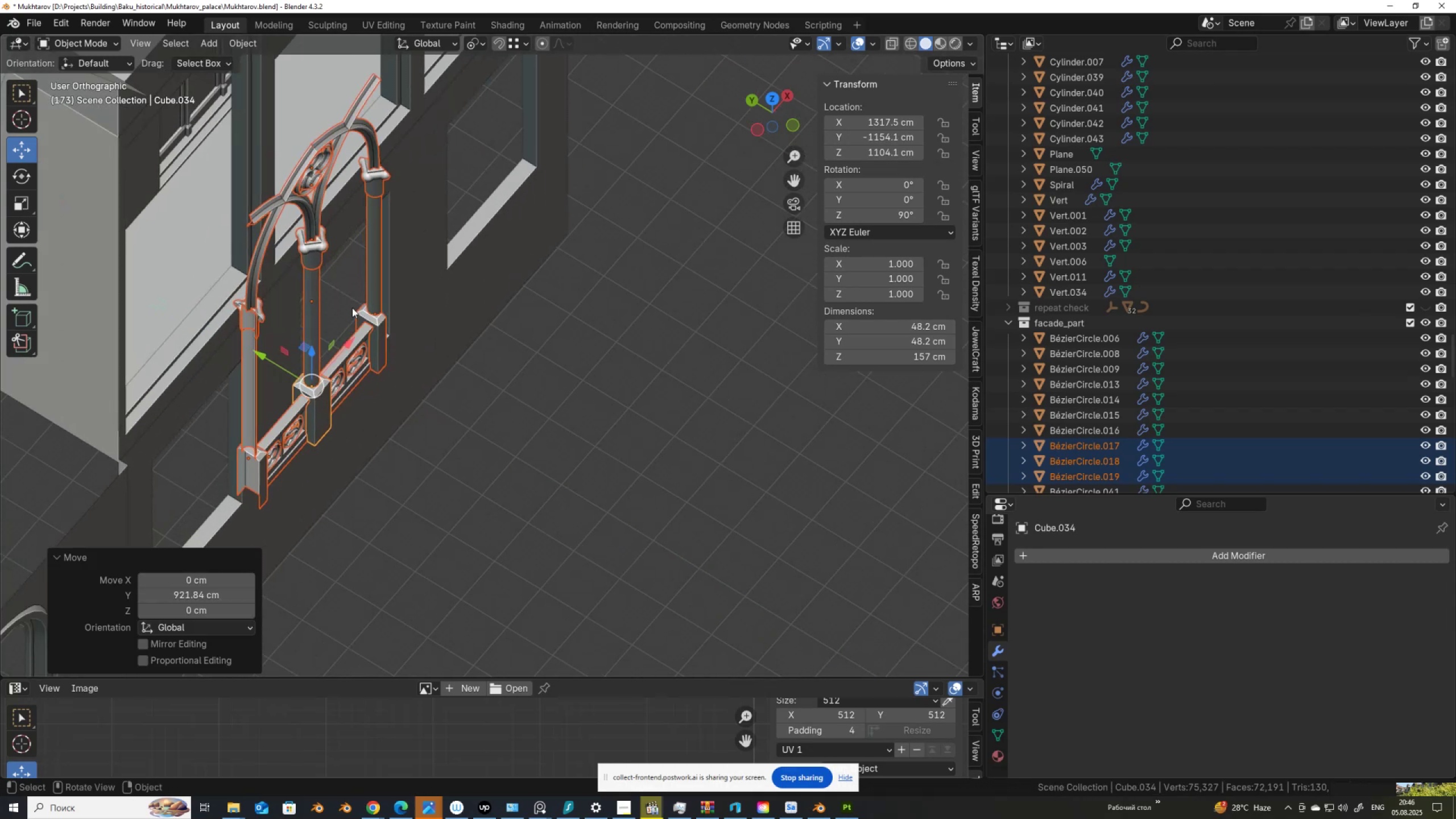 
hold_key(key=ShiftLeft, duration=0.44)
scroll: coordinate [649, 465], scroll_direction: up, amount: 5.0
 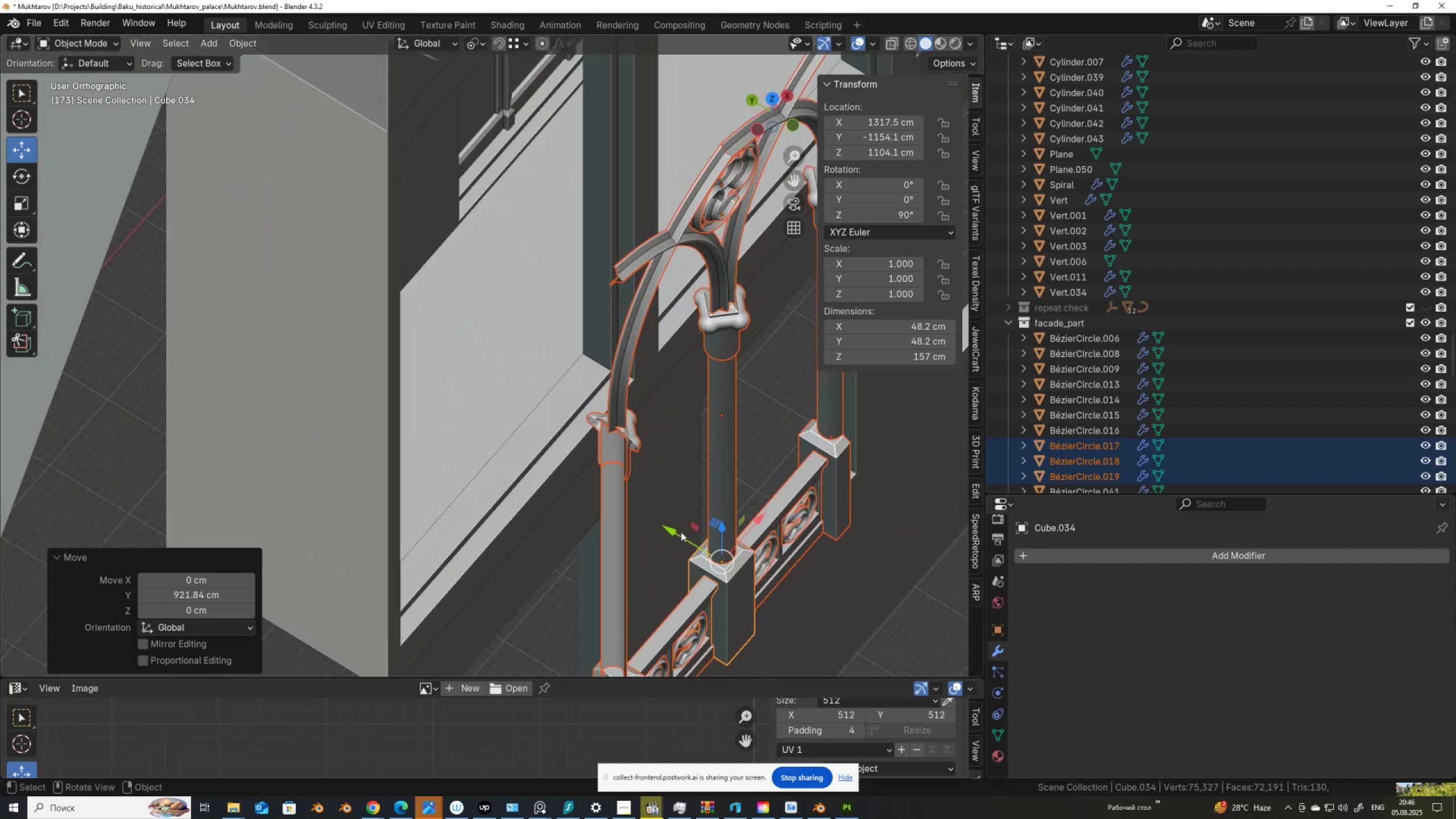 
left_click_drag(start_coordinate=[674, 530], to_coordinate=[445, 360])
 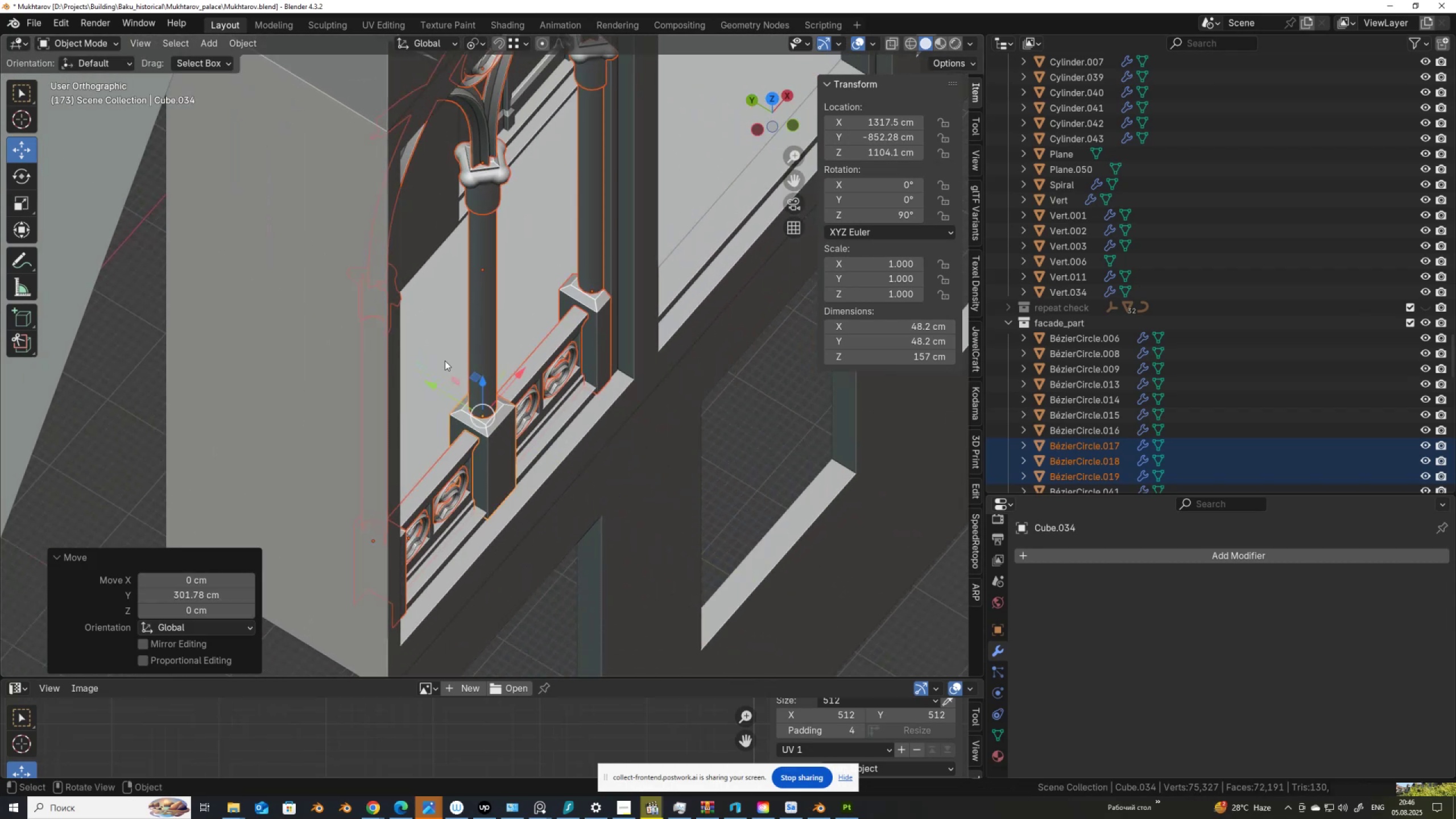 
scroll: coordinate [458, 395], scroll_direction: up, amount: 3.0
 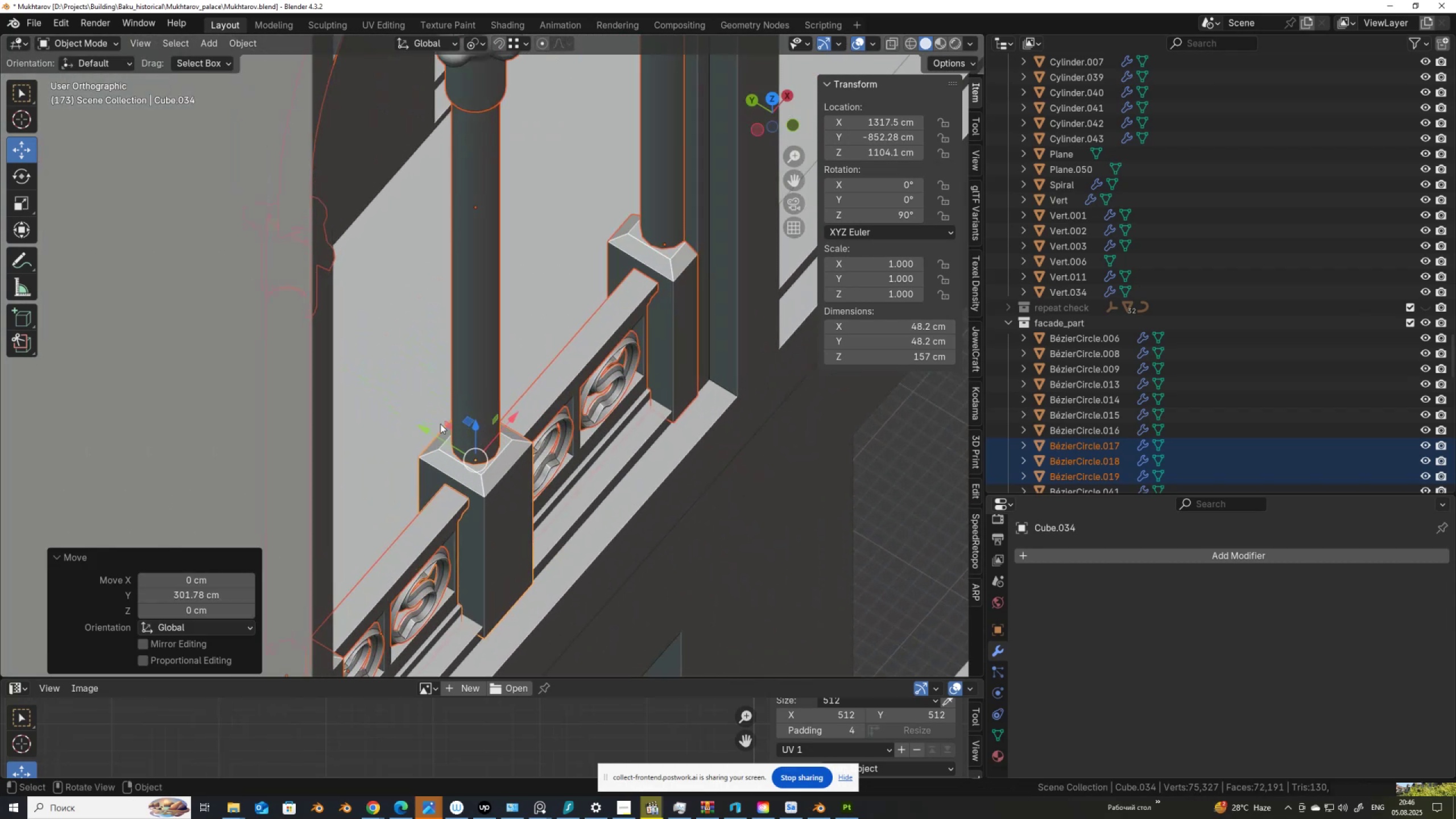 
left_click_drag(start_coordinate=[427, 429], to_coordinate=[702, 383])
 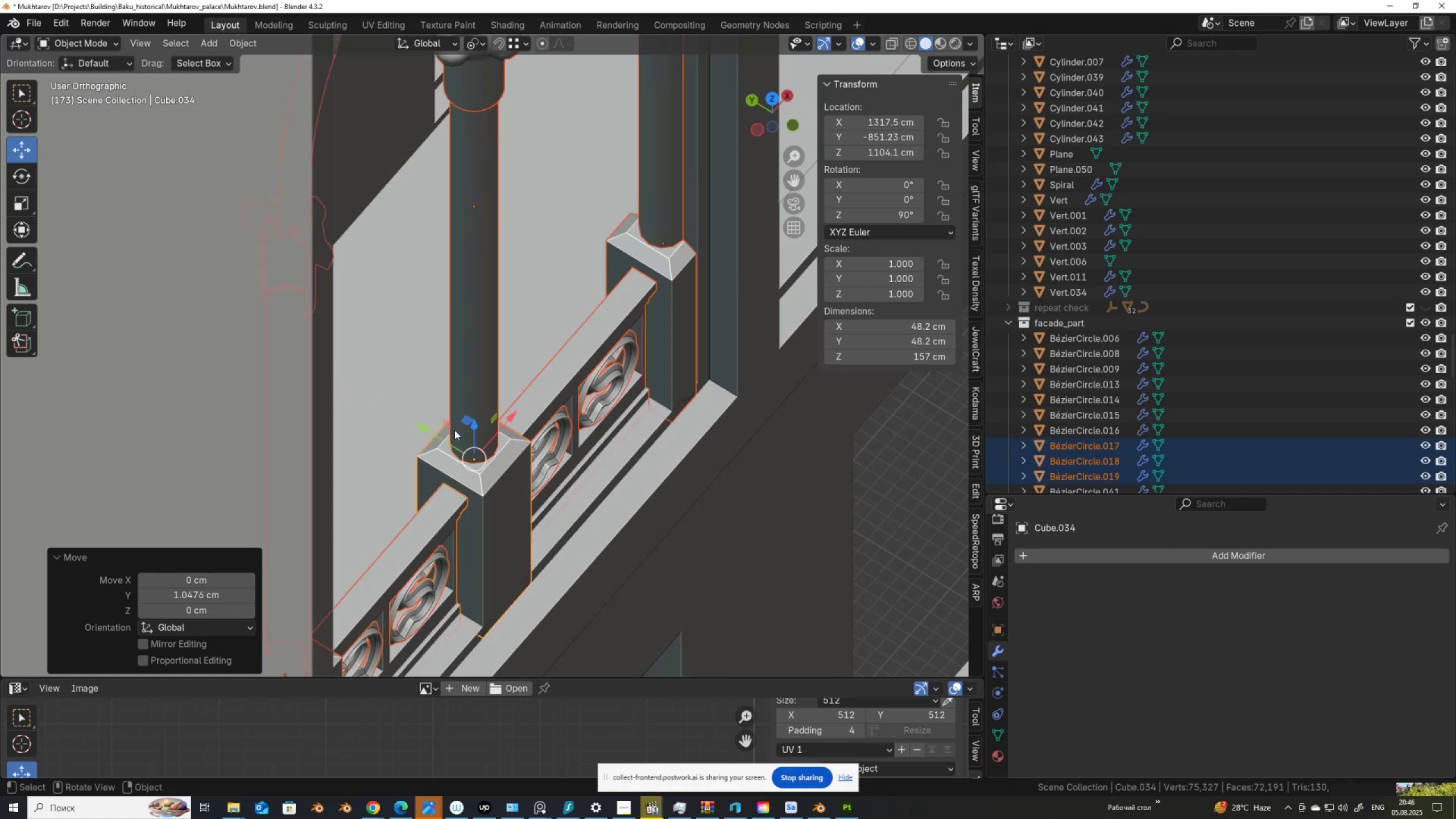 
hold_key(key=ControlLeft, duration=1.45)
 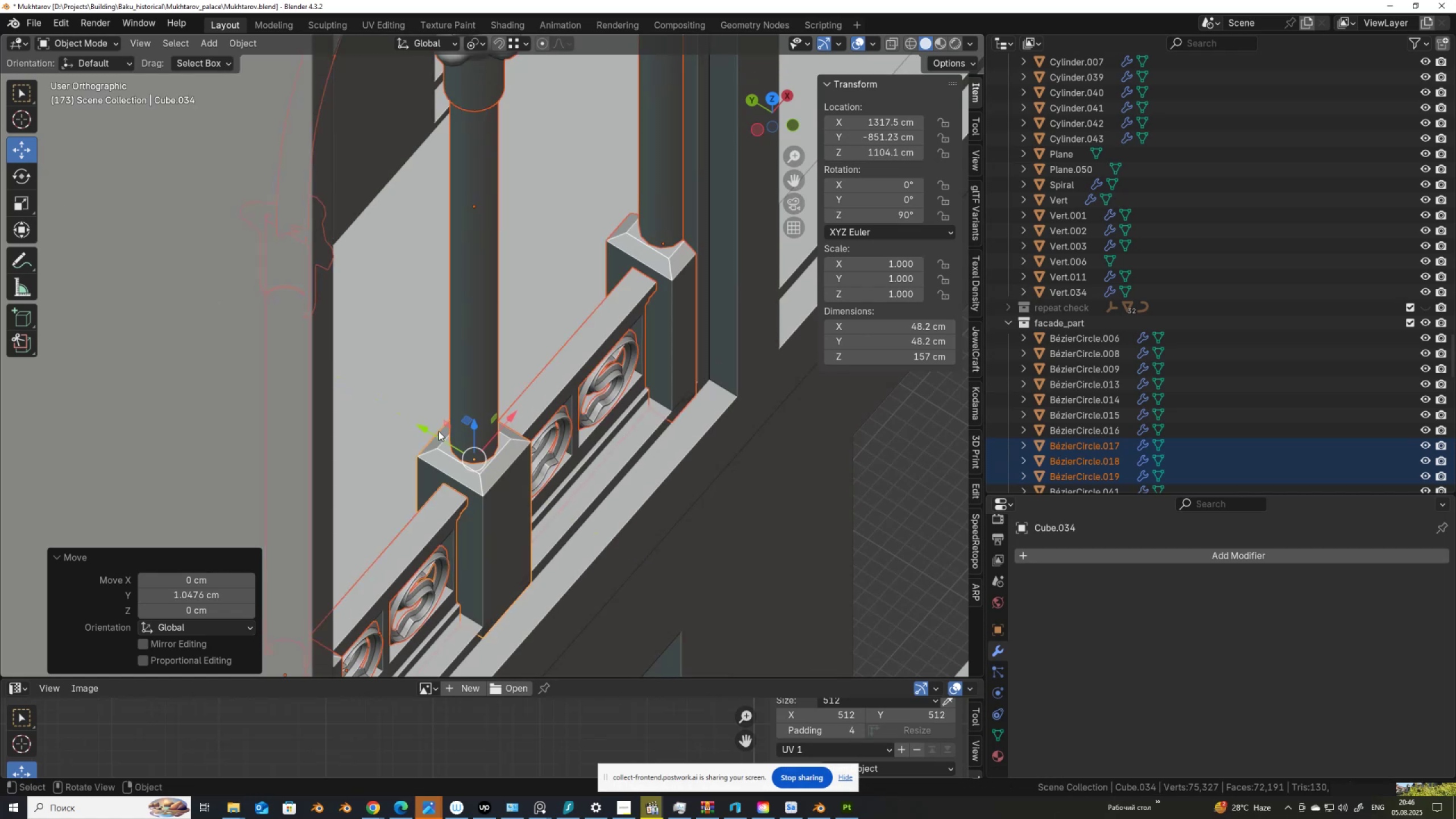 
left_click_drag(start_coordinate=[425, 427], to_coordinate=[417, 421])
 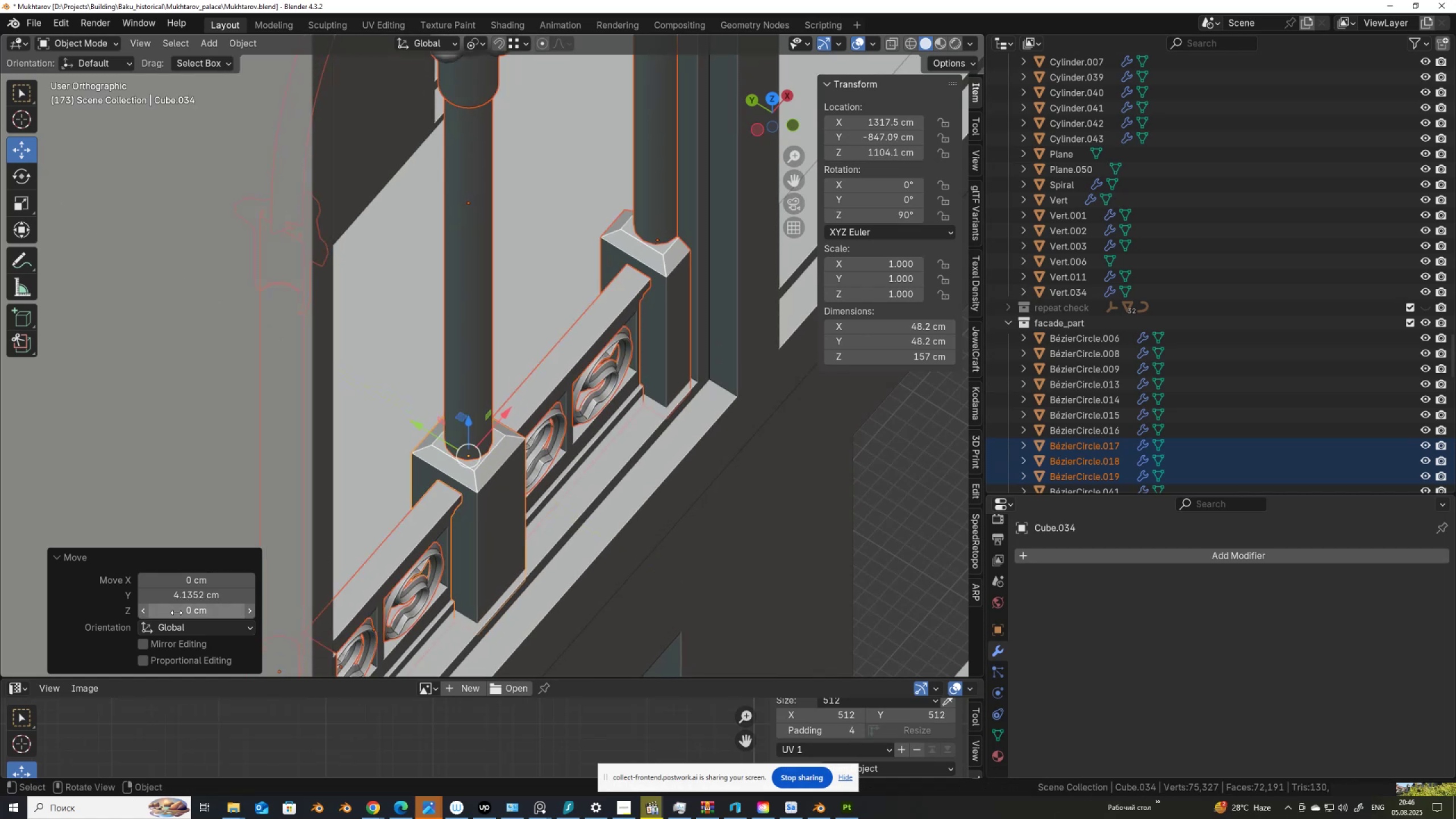 
key(Control+B)
 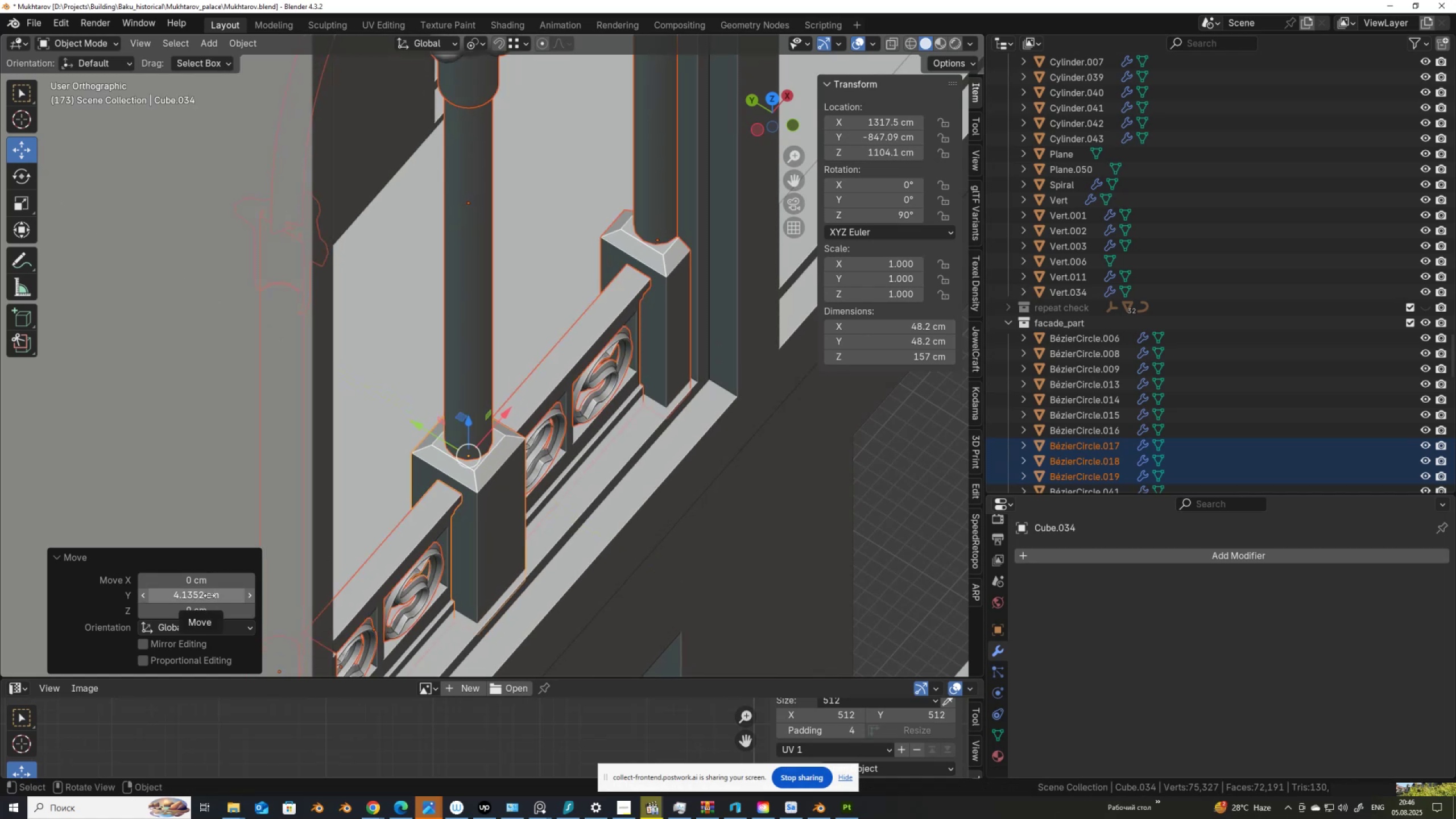 
left_click([209, 595])
 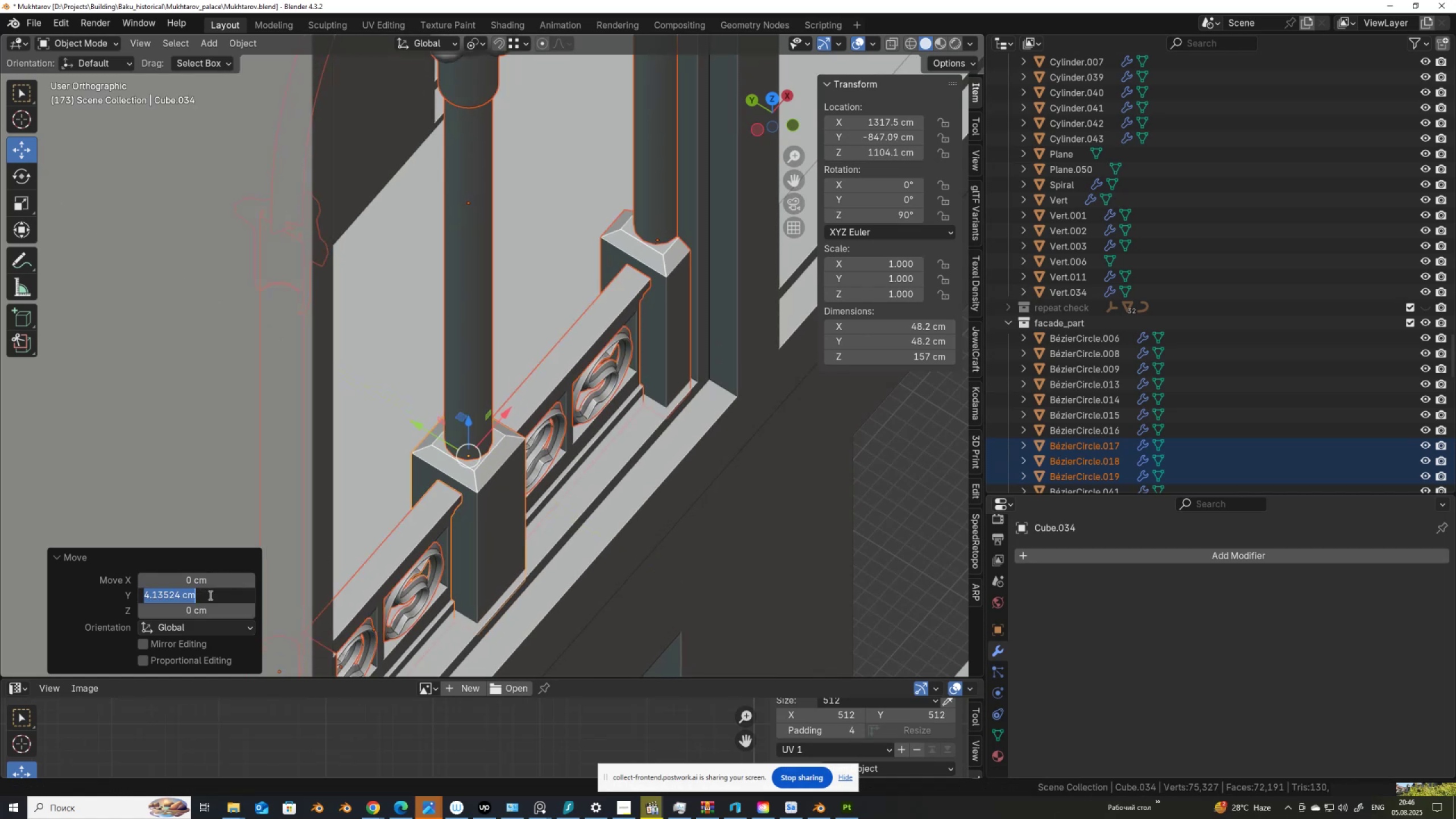 
key(Control+B)
 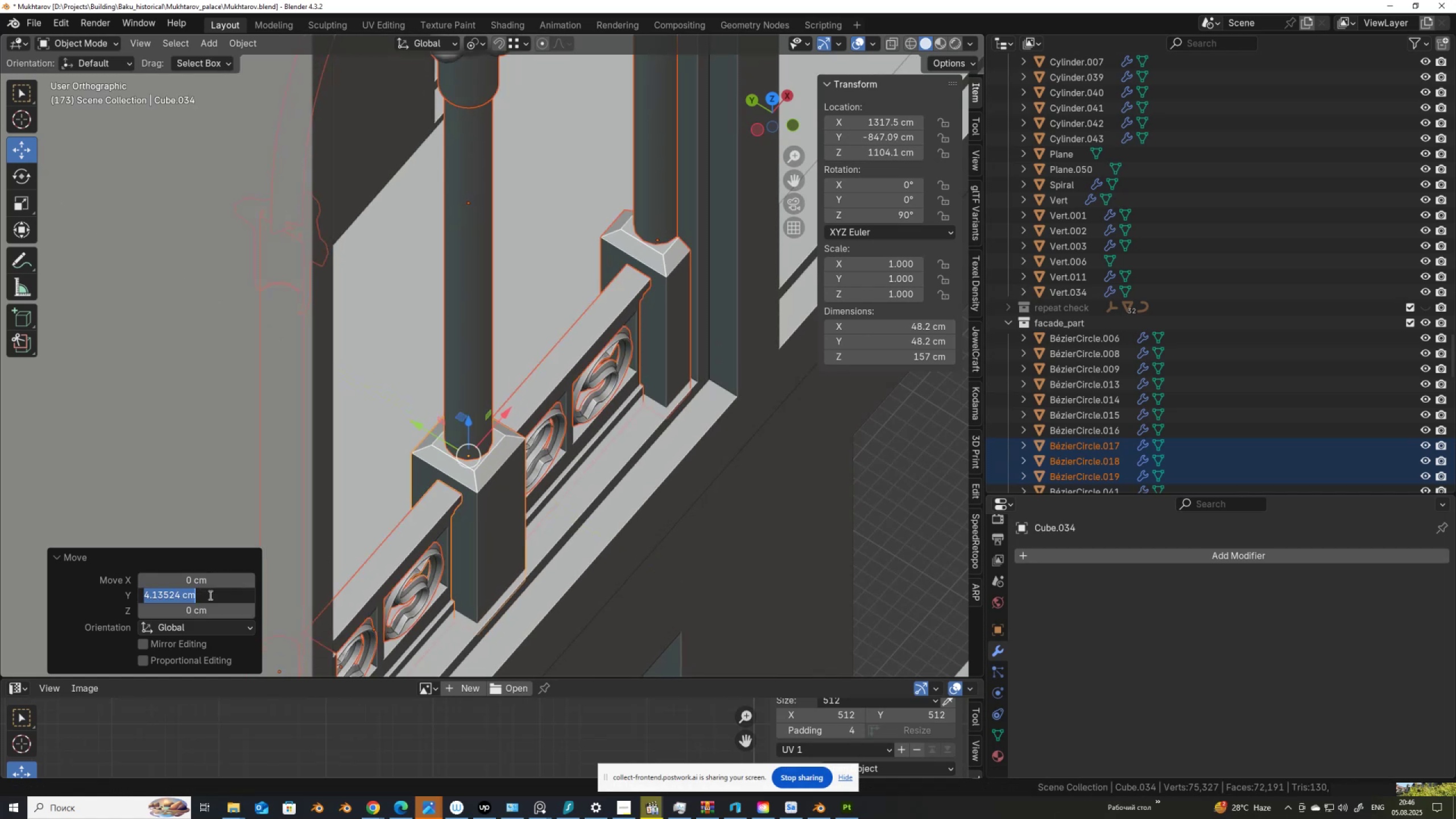 
key(Control+ControlLeft)
 